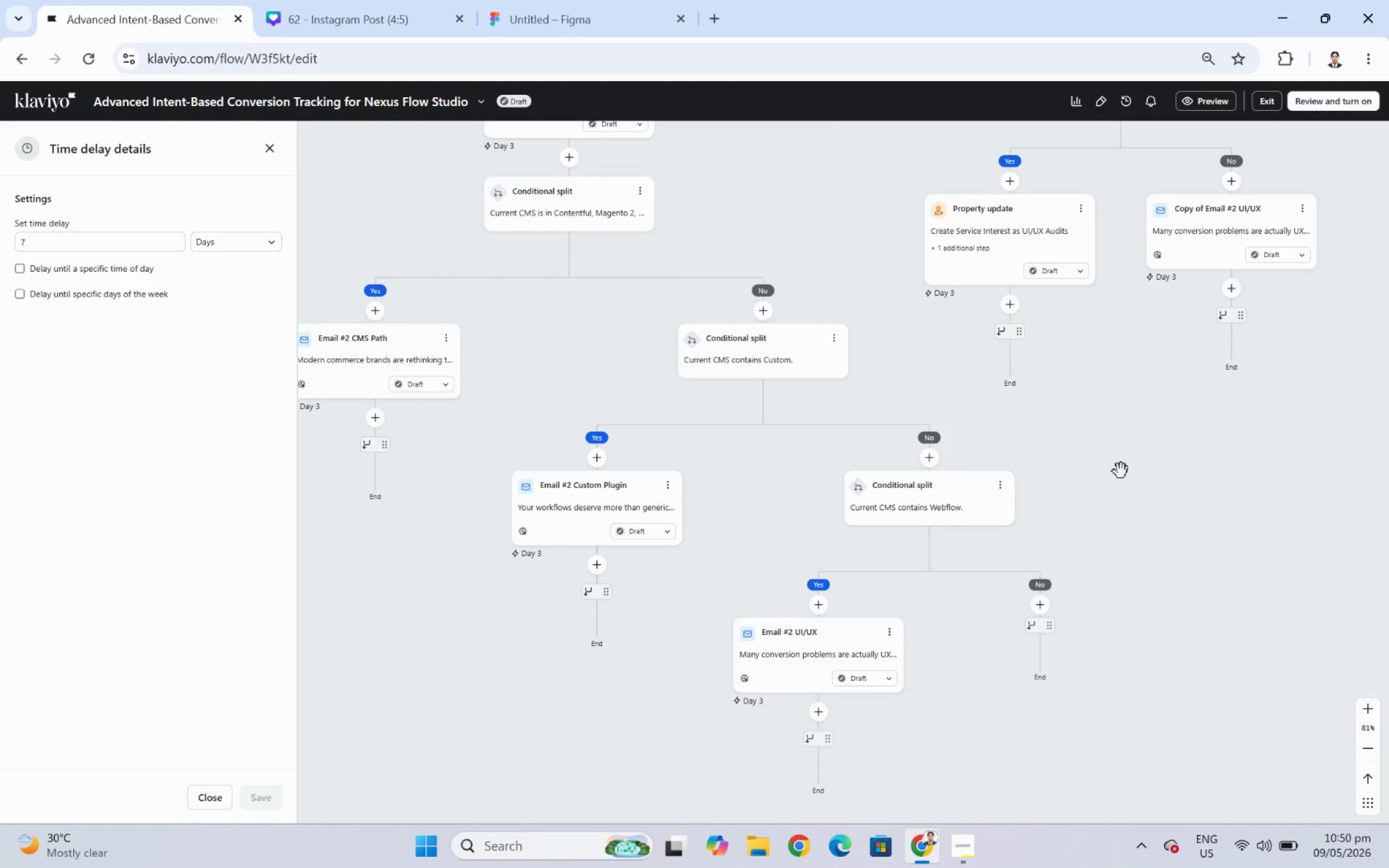 
scroll: coordinate [1116, 462], scroll_direction: up, amount: 1.0
 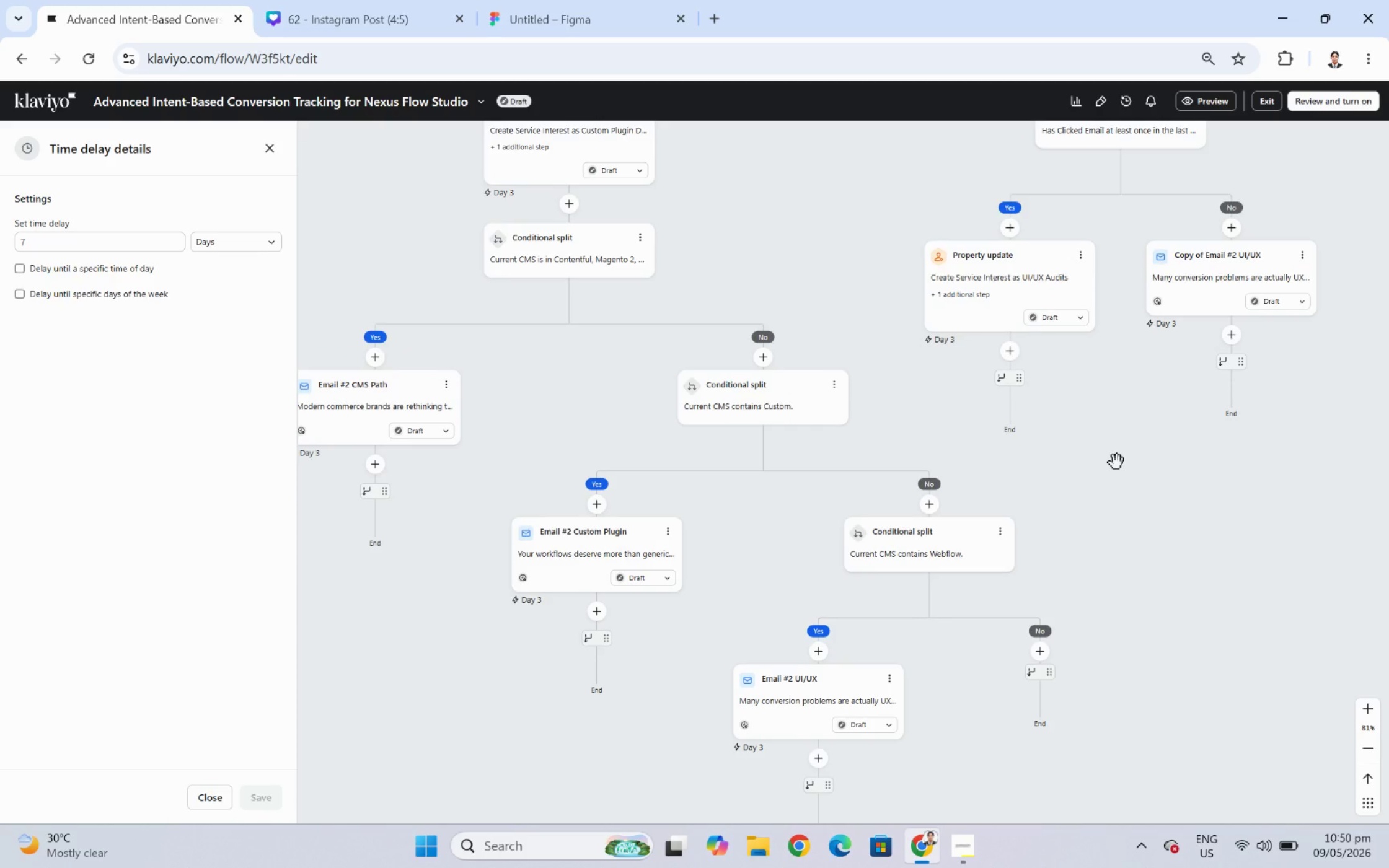 
hold_key(key=ControlLeft, duration=0.44)
scroll: coordinate [1116, 462], scroll_direction: up, amount: 1.0
 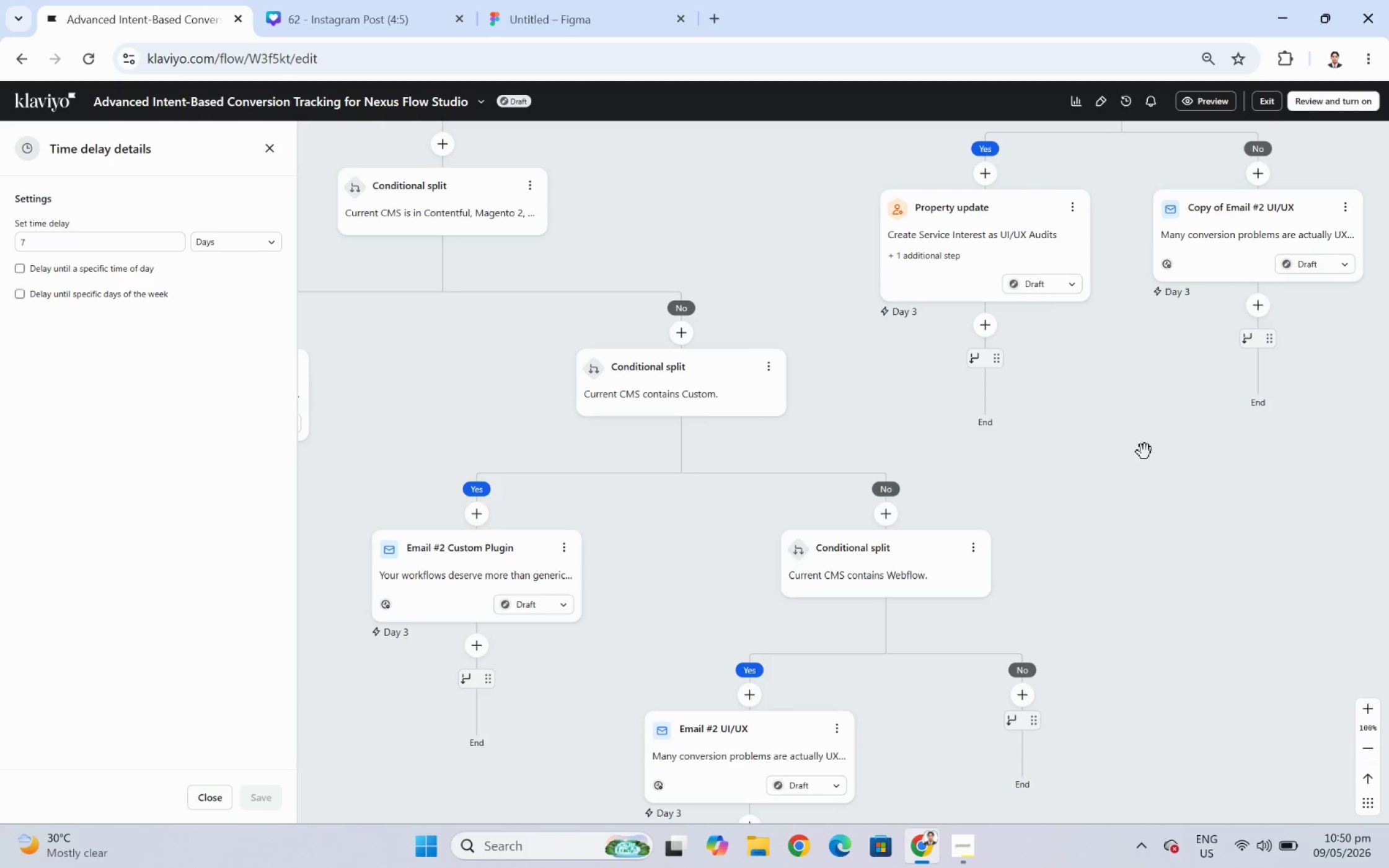 
left_click_drag(start_coordinate=[1144, 452], to_coordinate=[943, 569])
 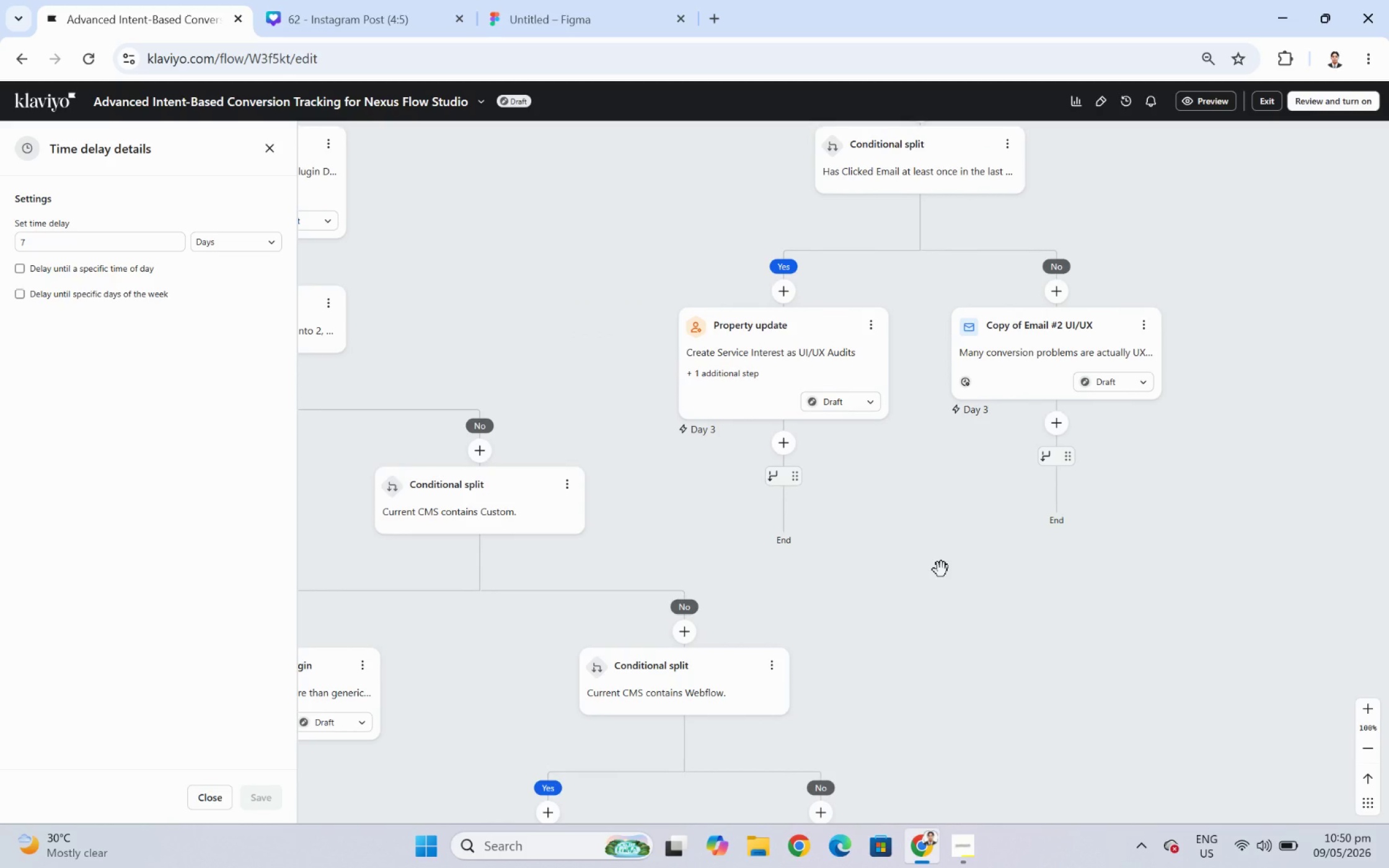 
hold_key(key=ControlLeft, duration=0.58)
scroll: coordinate [941, 569], scroll_direction: down, amount: 1.0
 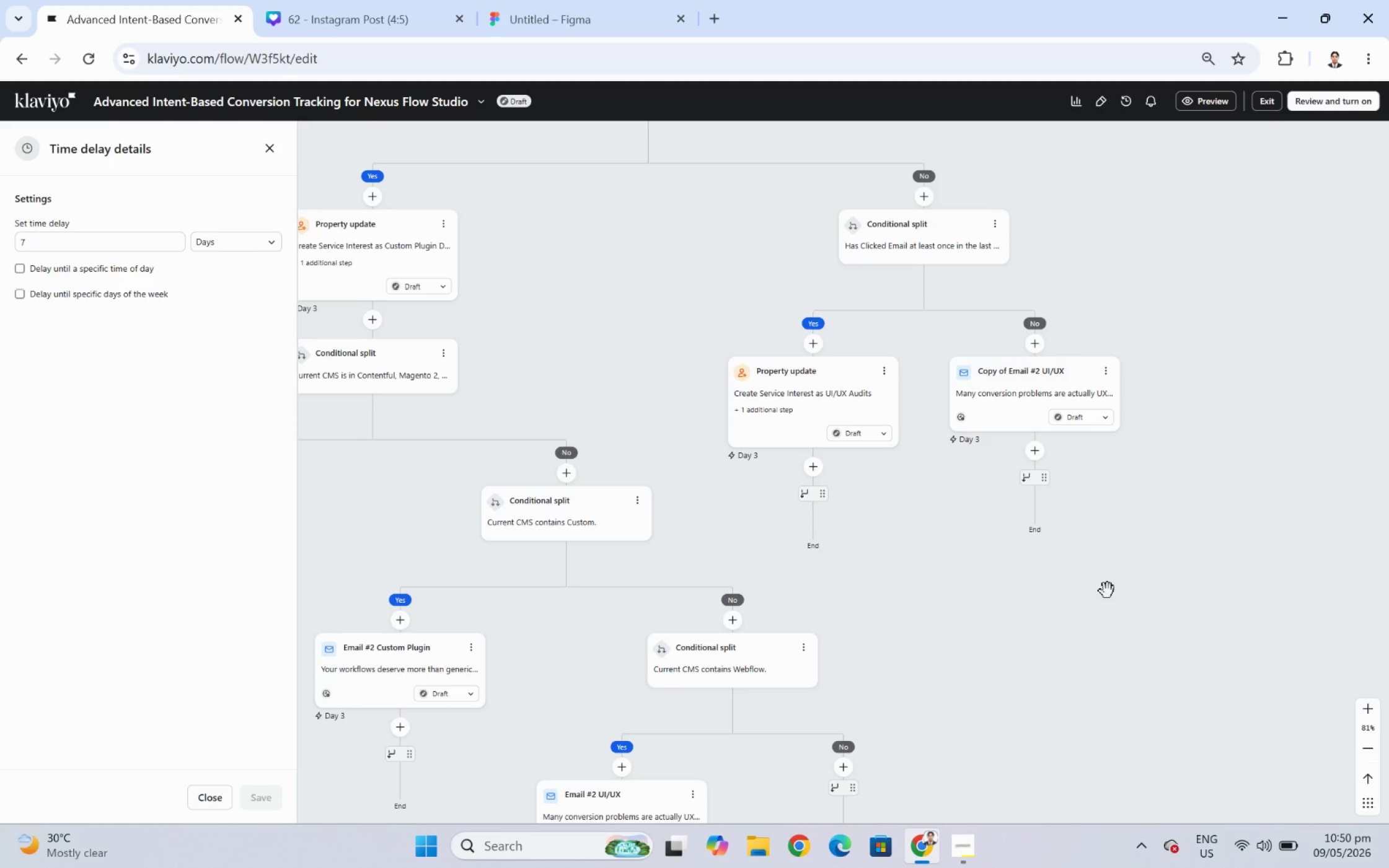 
wait(10.59)
 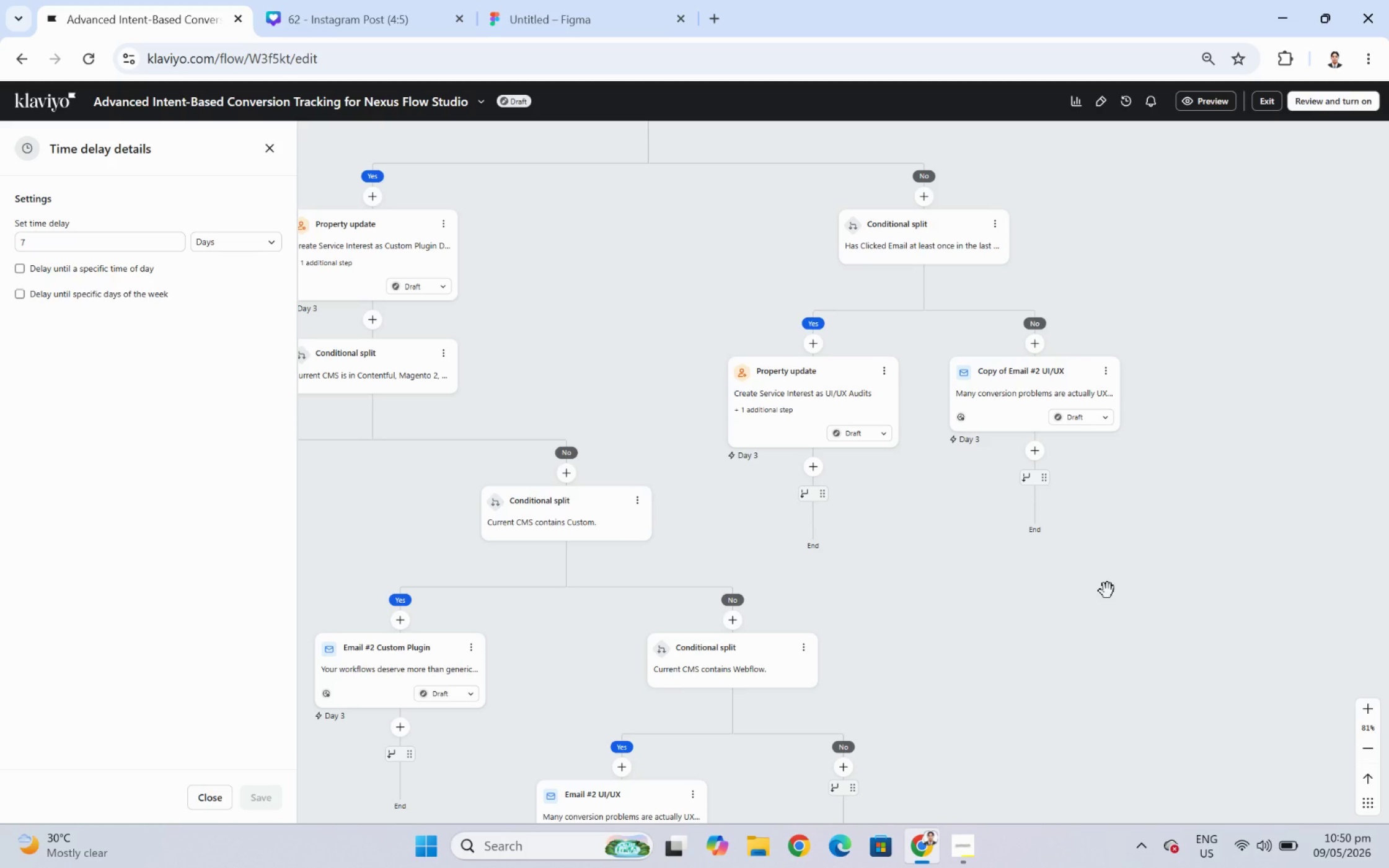 
left_click_drag(start_coordinate=[939, 622], to_coordinate=[1124, 478])
 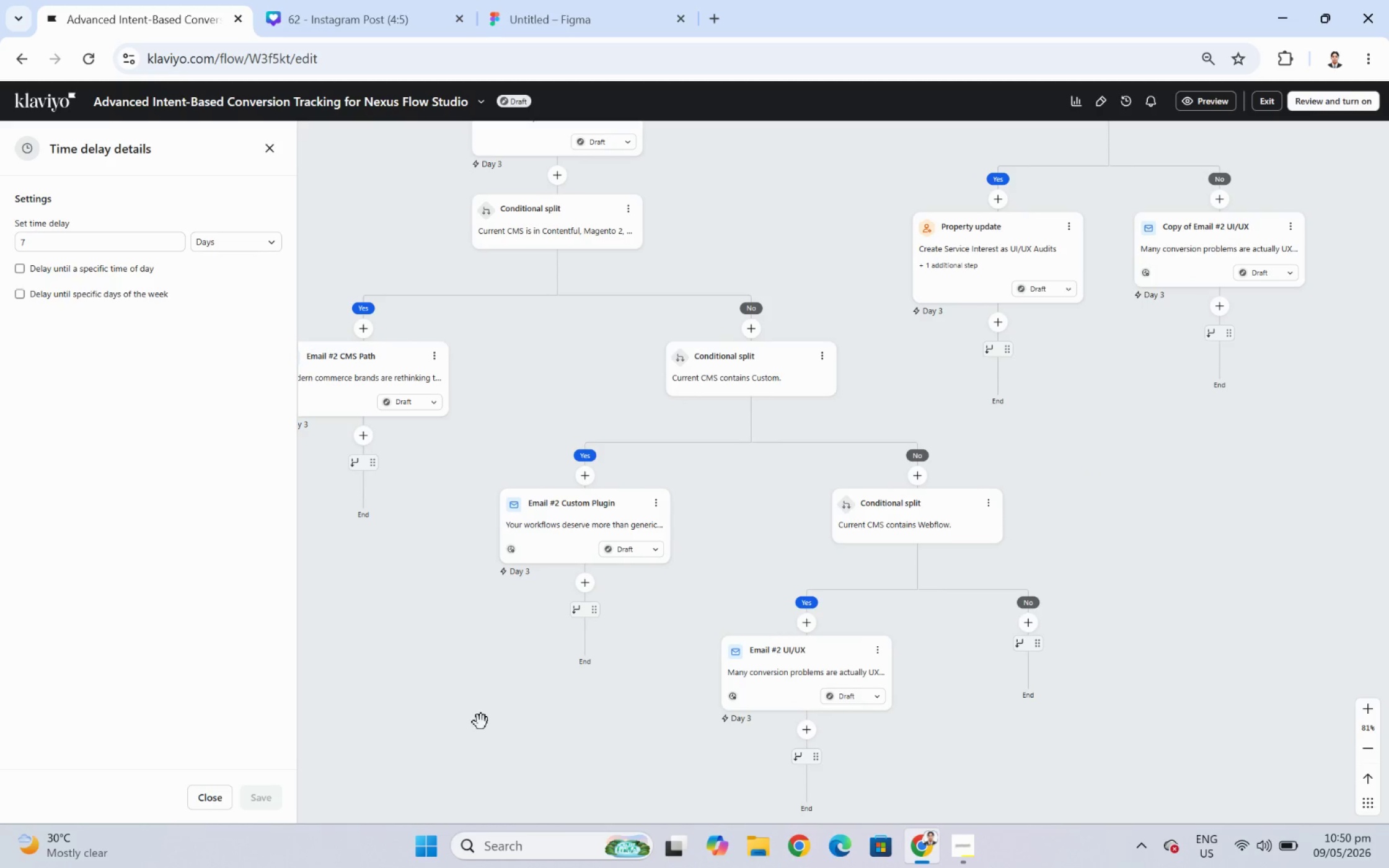 
left_click_drag(start_coordinate=[480, 722], to_coordinate=[677, 709])
 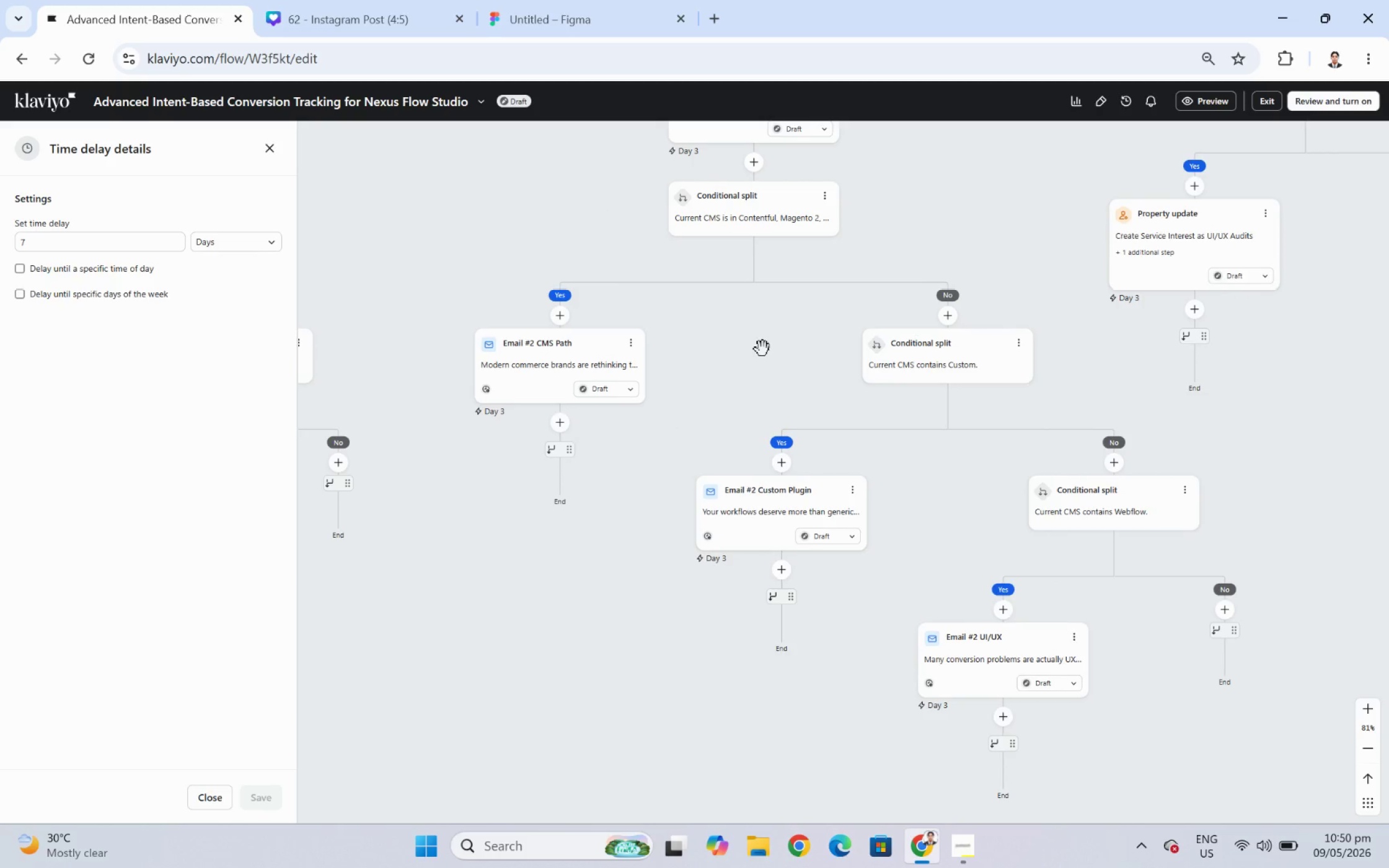 
left_click_drag(start_coordinate=[762, 349], to_coordinate=[965, 401])
 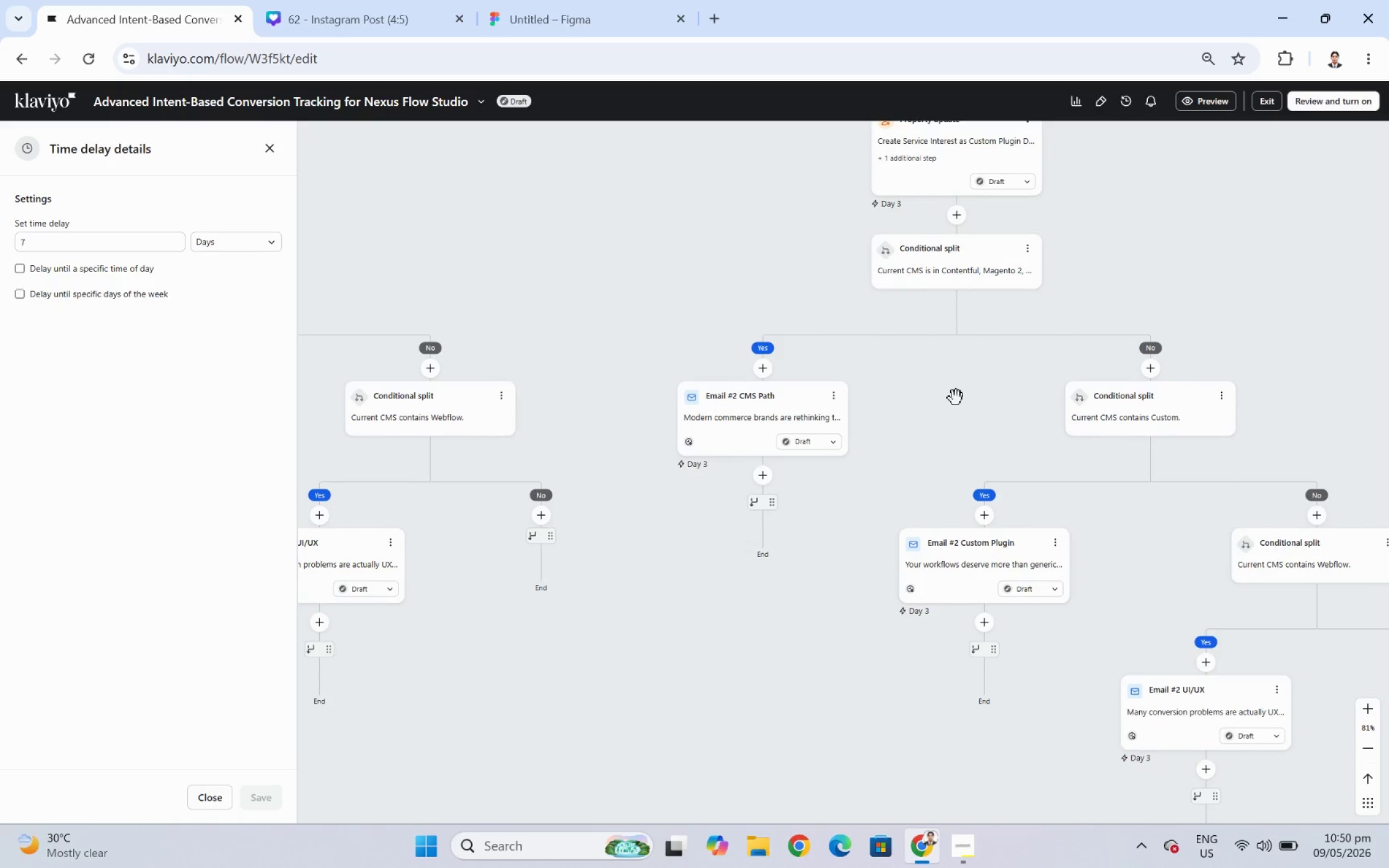 
hold_key(key=ControlLeft, duration=0.39)
 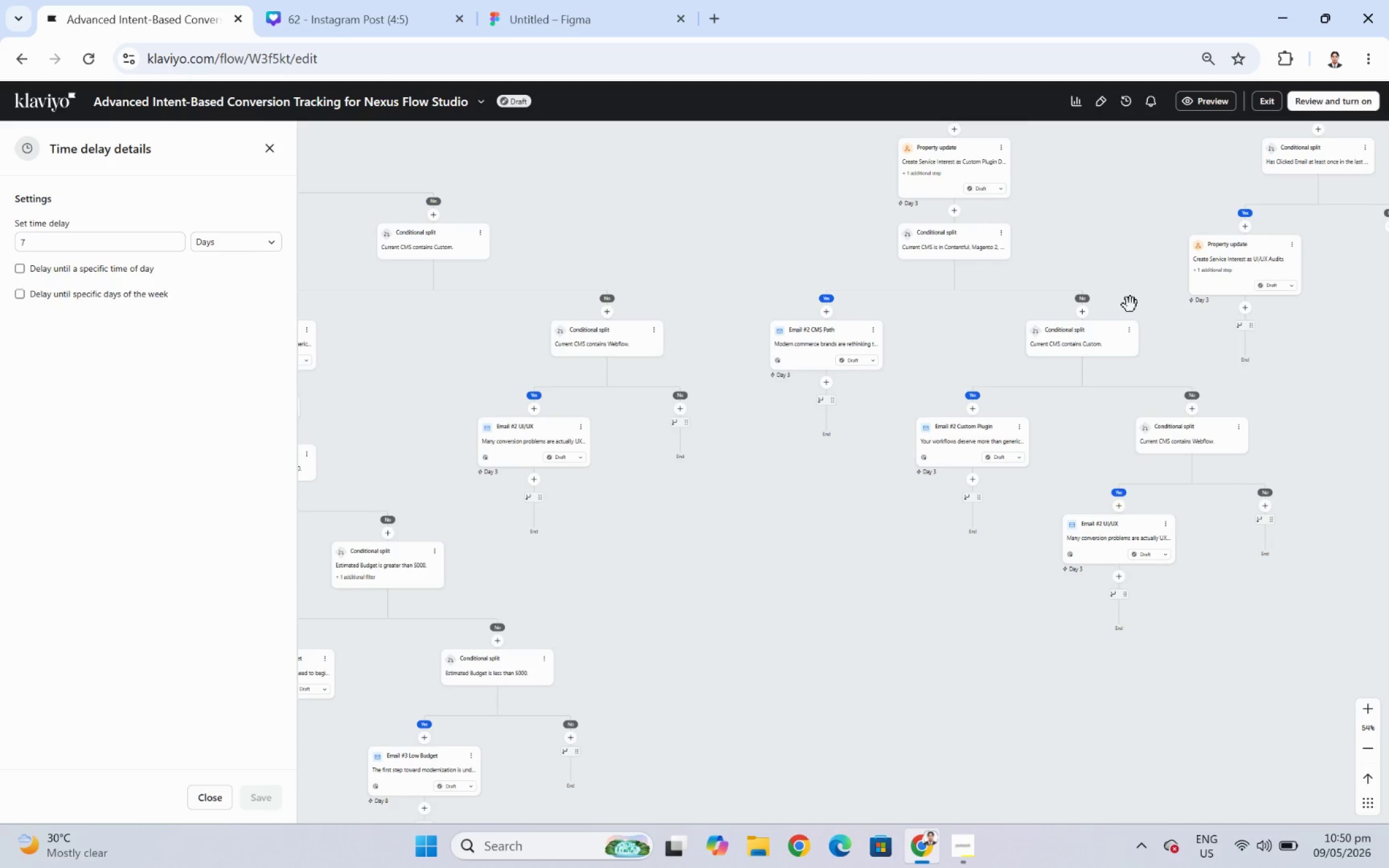 
scroll: coordinate [950, 382], scroll_direction: down, amount: 4.0
 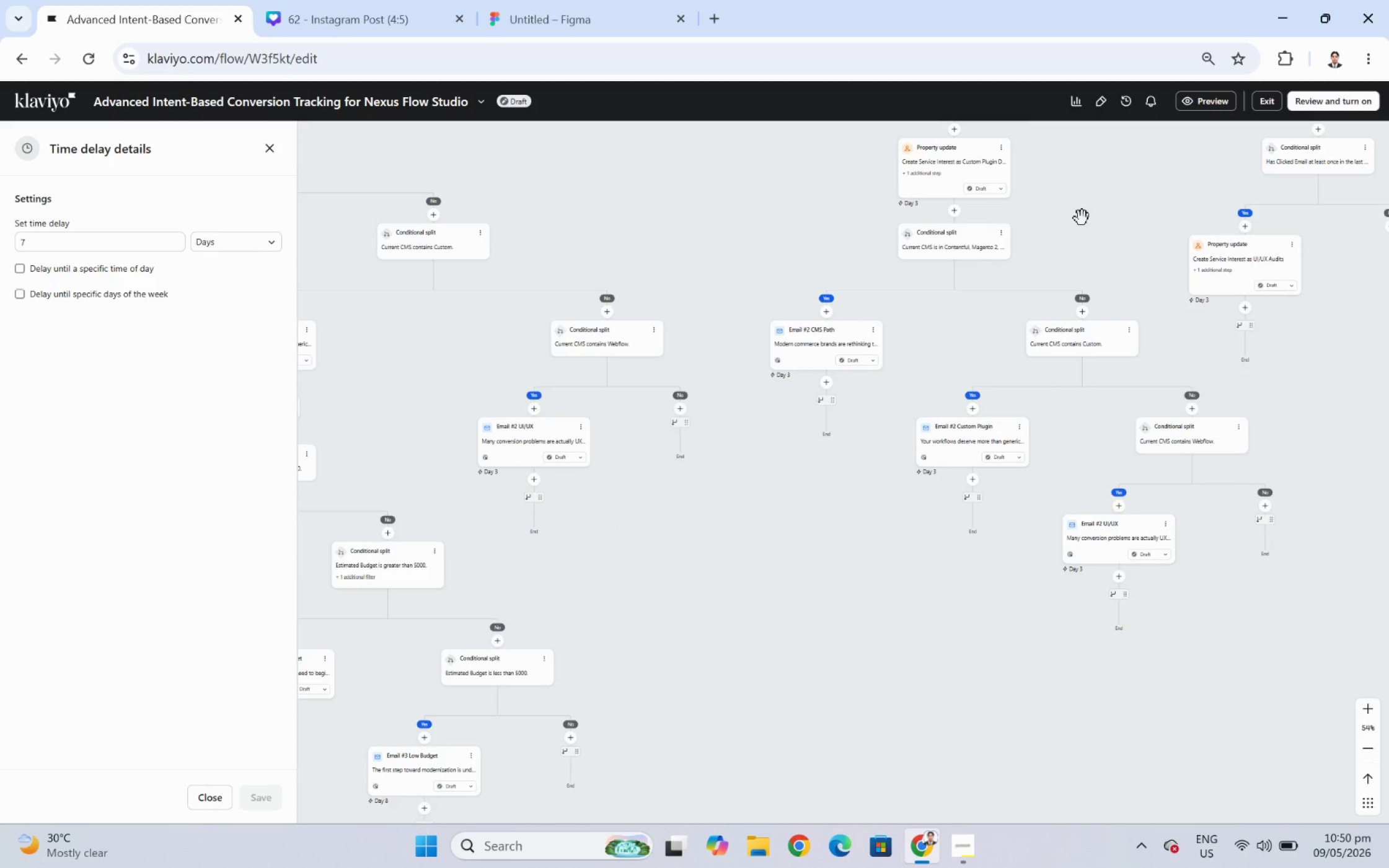 
left_click_drag(start_coordinate=[1082, 205], to_coordinate=[1137, 291])
 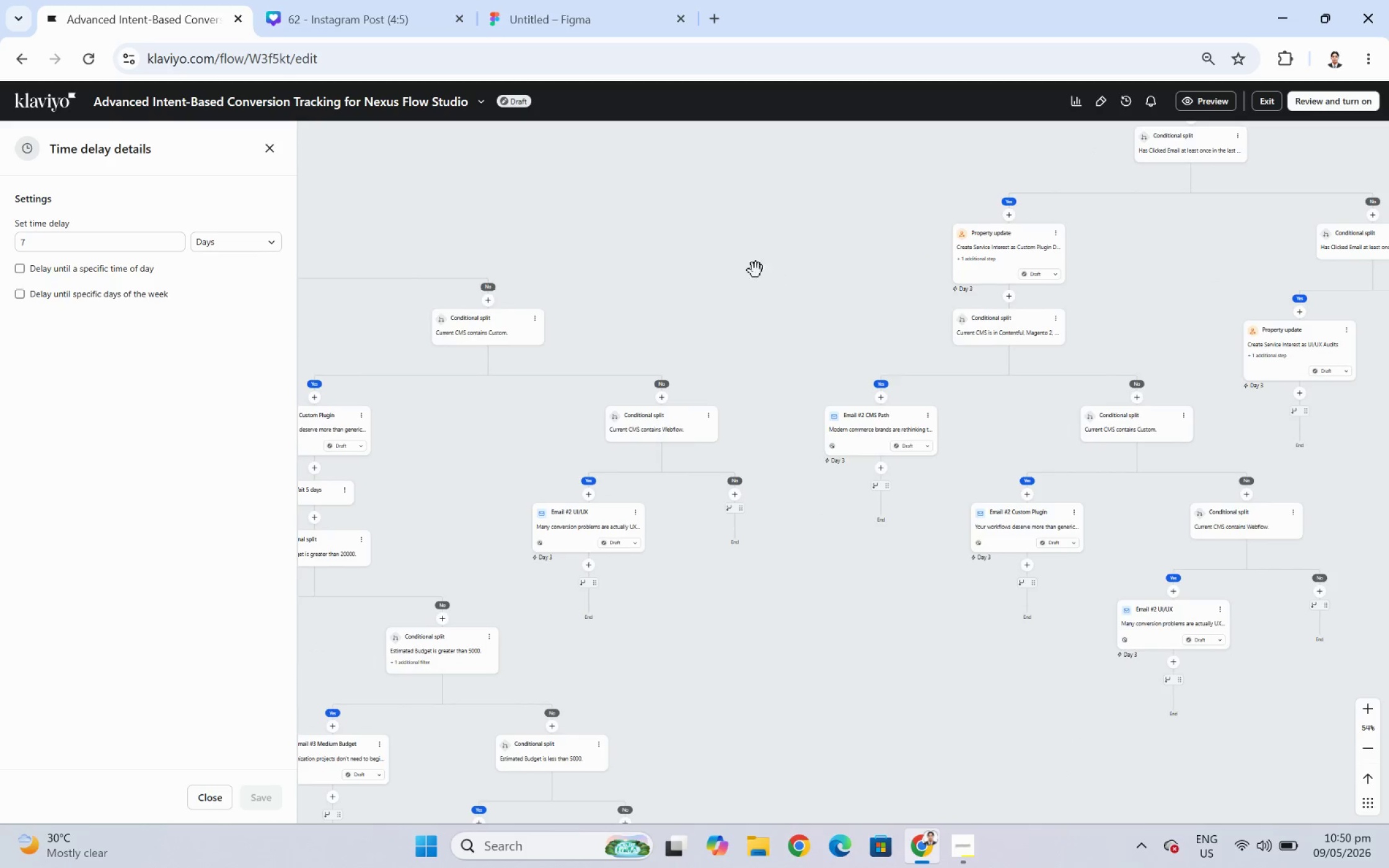 
left_click_drag(start_coordinate=[729, 260], to_coordinate=[1161, 327])
 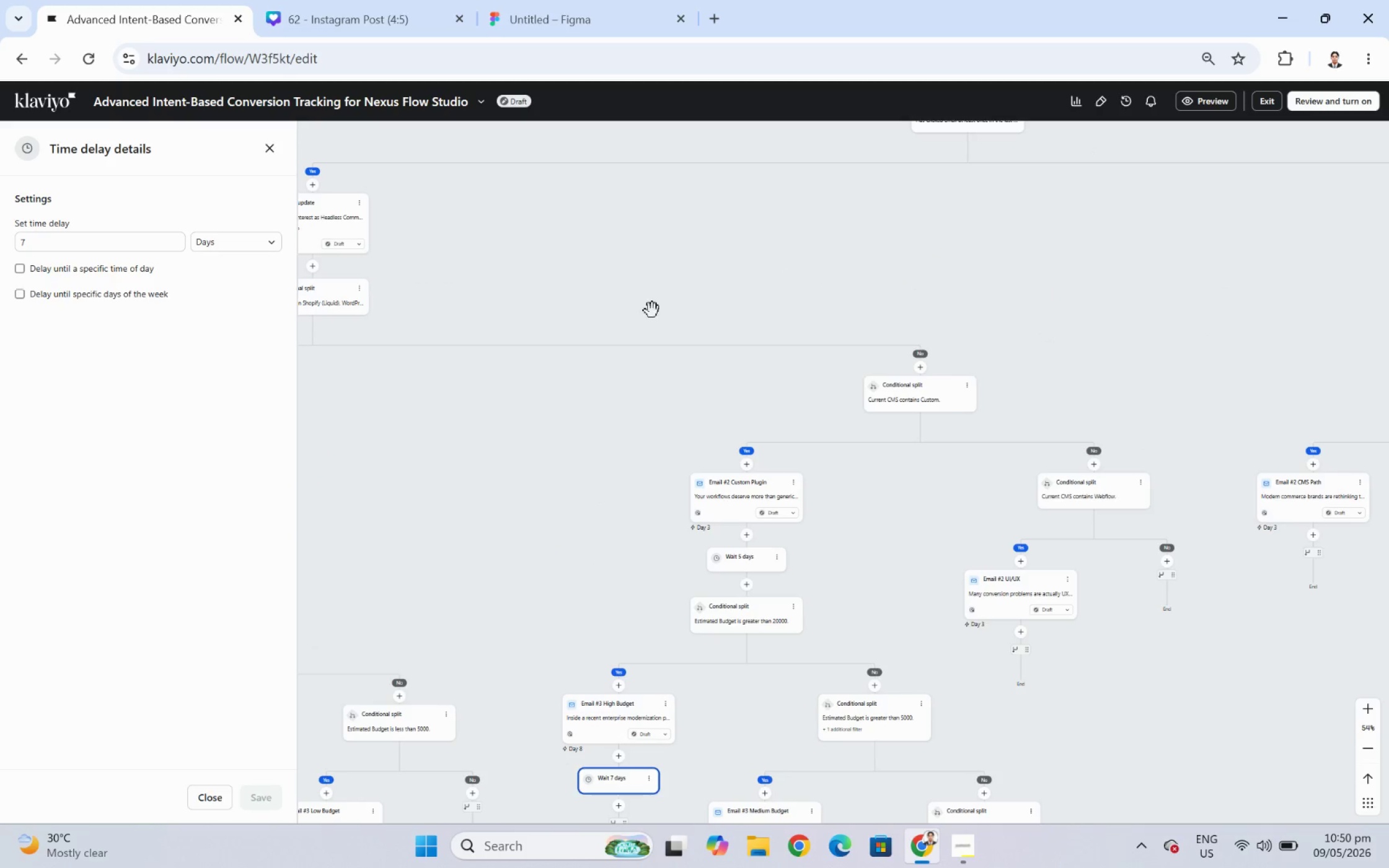 
left_click_drag(start_coordinate=[652, 308], to_coordinate=[1119, 307])
 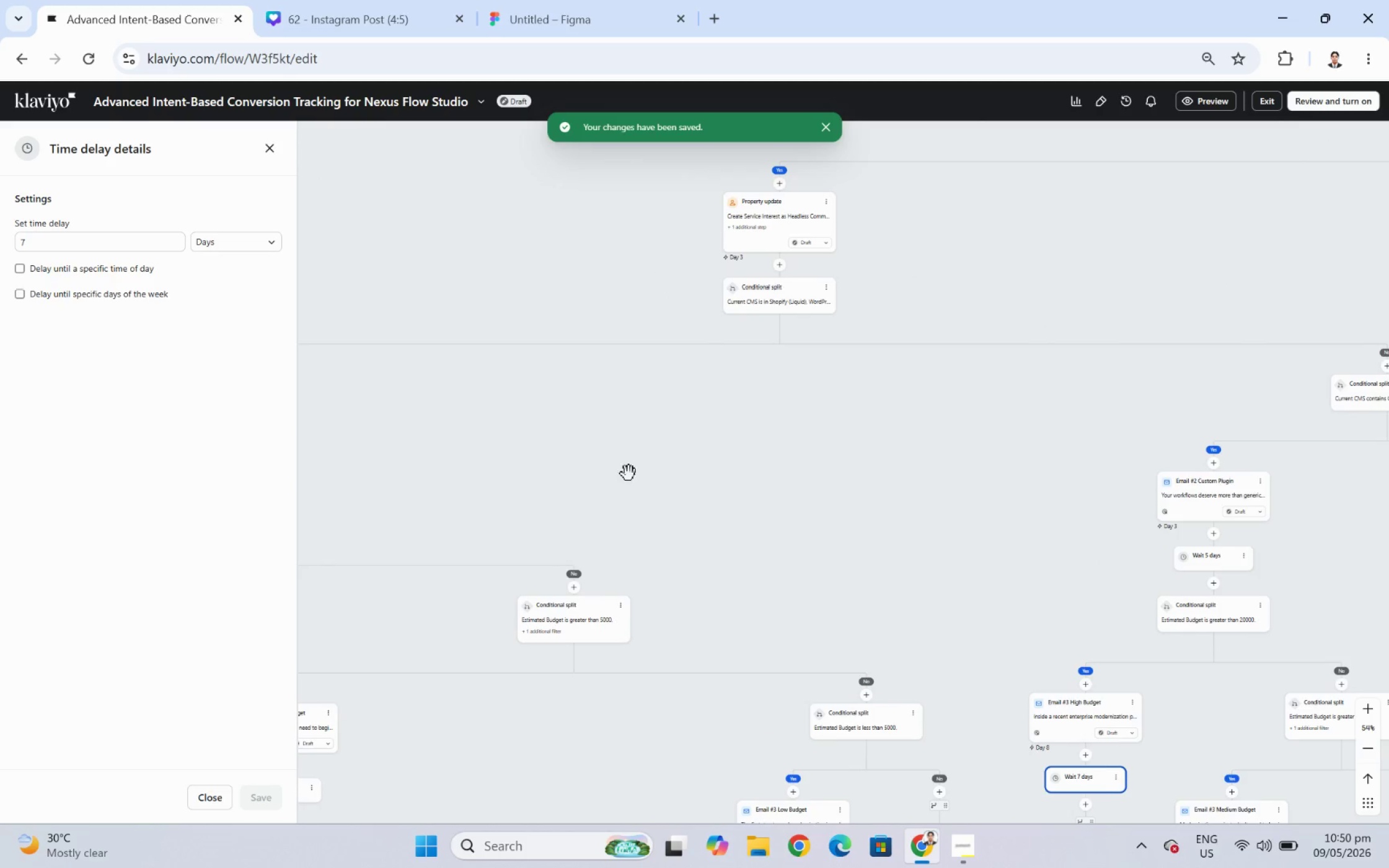 
left_click_drag(start_coordinate=[628, 473], to_coordinate=[397, 447])
 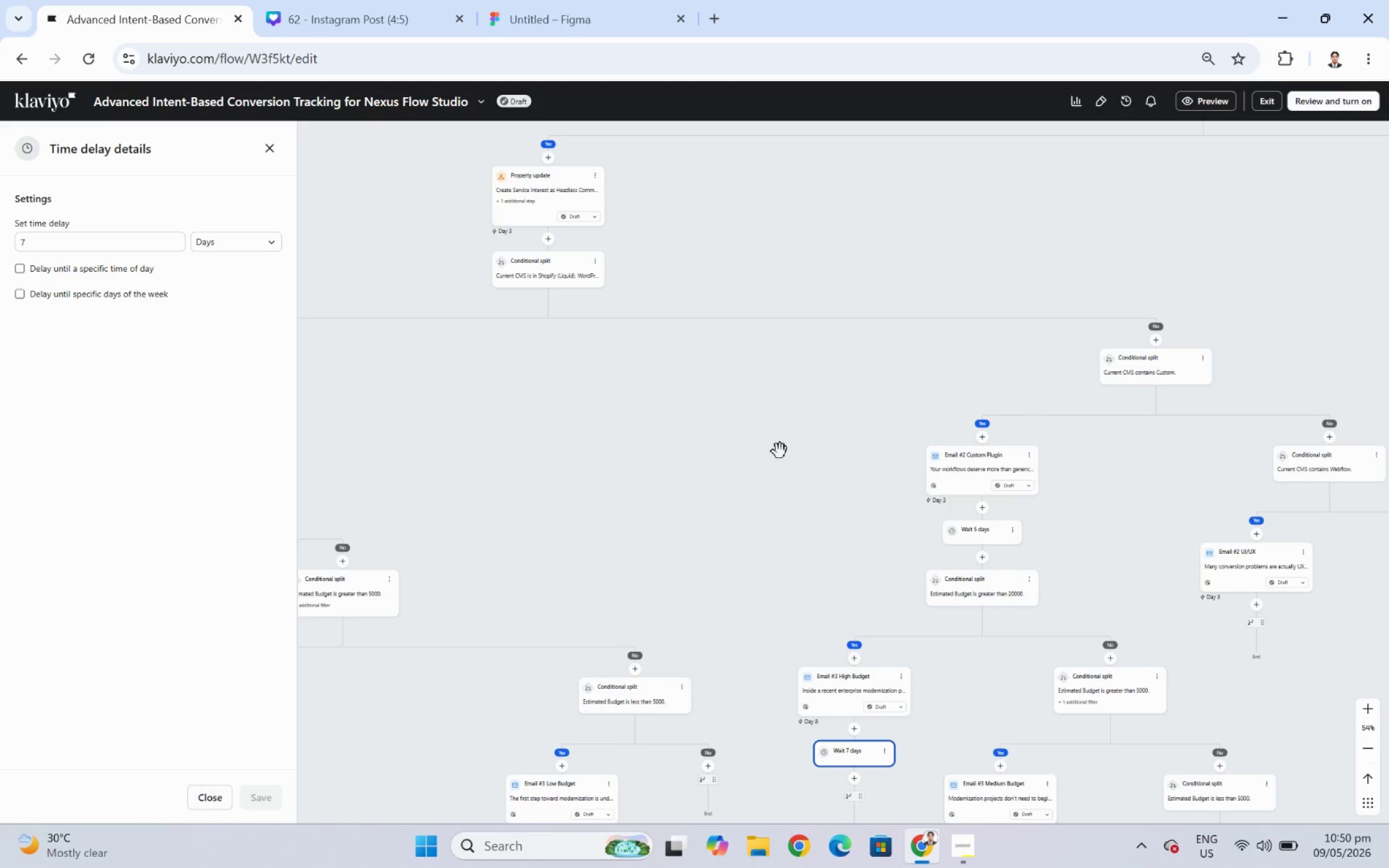 
left_click_drag(start_coordinate=[780, 450], to_coordinate=[469, 392])
 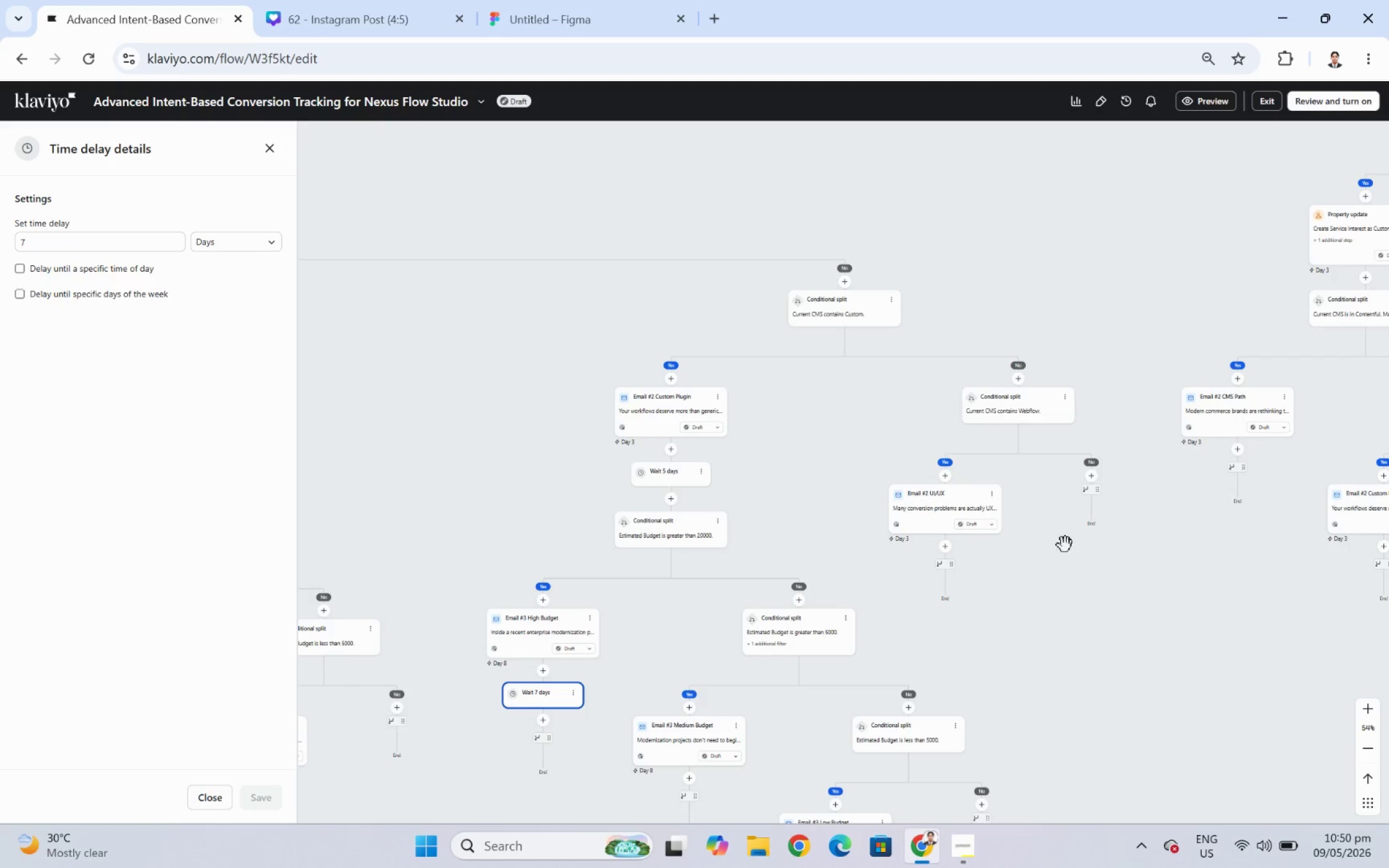 
left_click_drag(start_coordinate=[1199, 598], to_coordinate=[665, 584])
 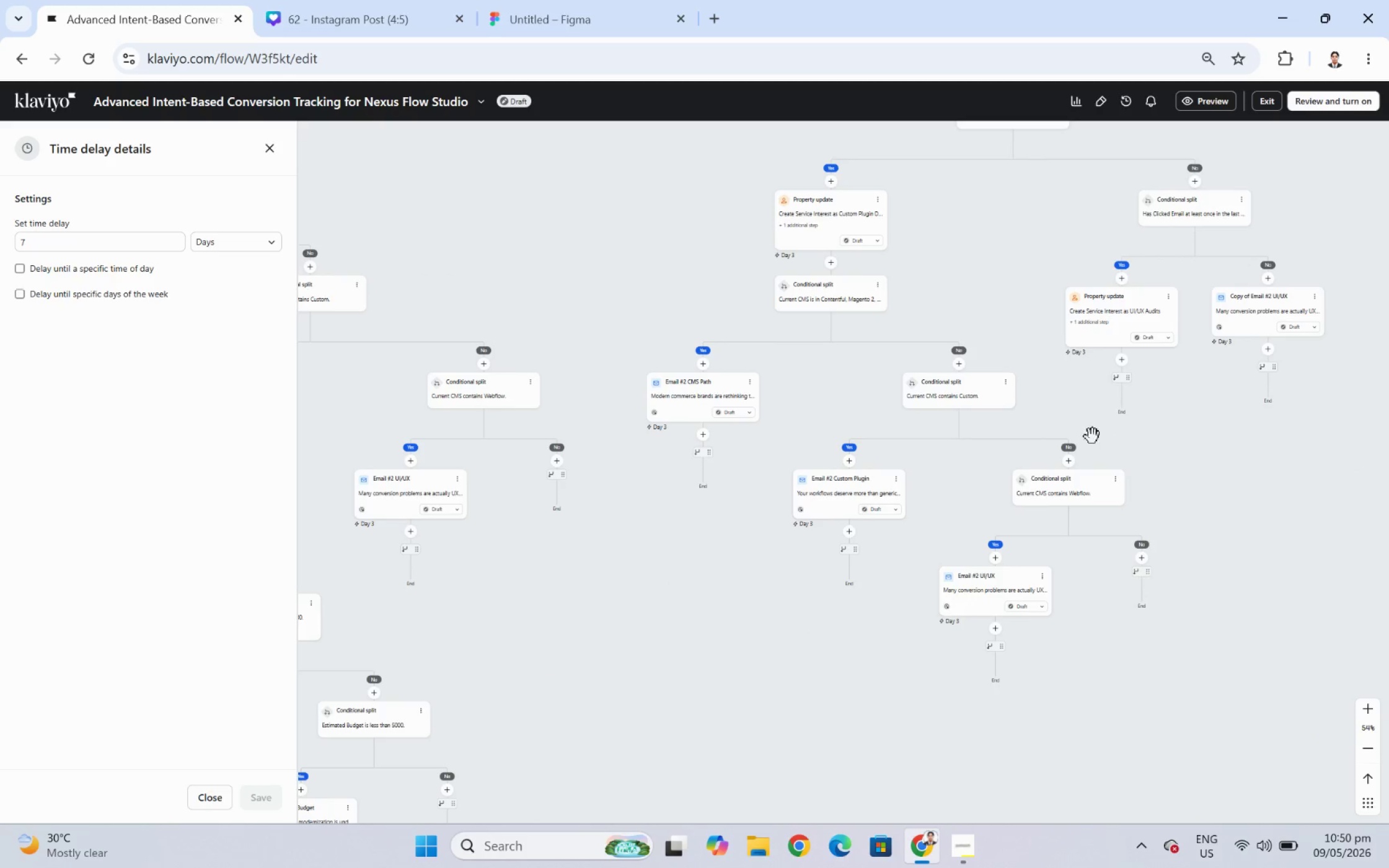 
left_click_drag(start_coordinate=[1061, 415], to_coordinate=[1115, 450])
 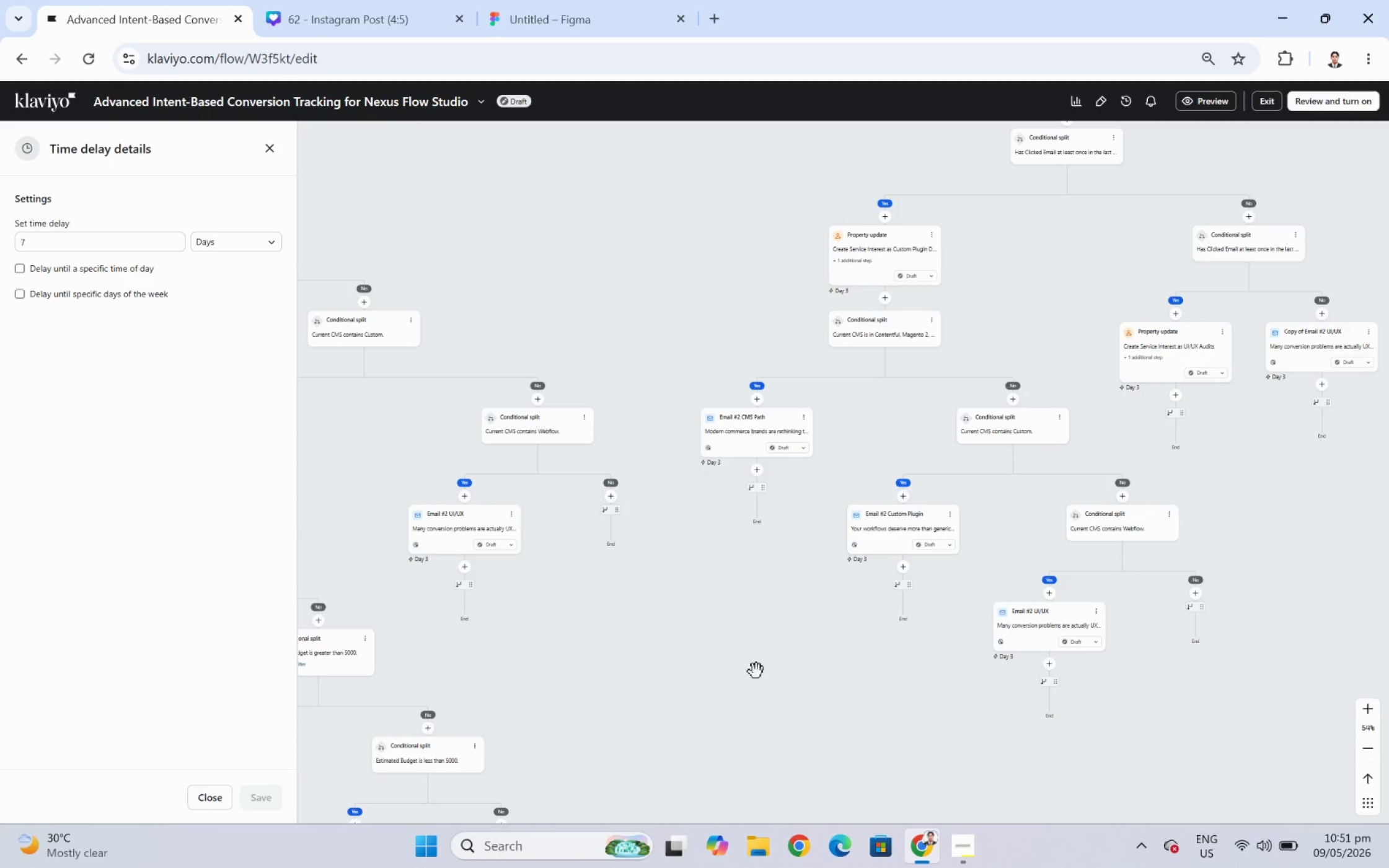 
left_click_drag(start_coordinate=[734, 675], to_coordinate=[1207, 596])
 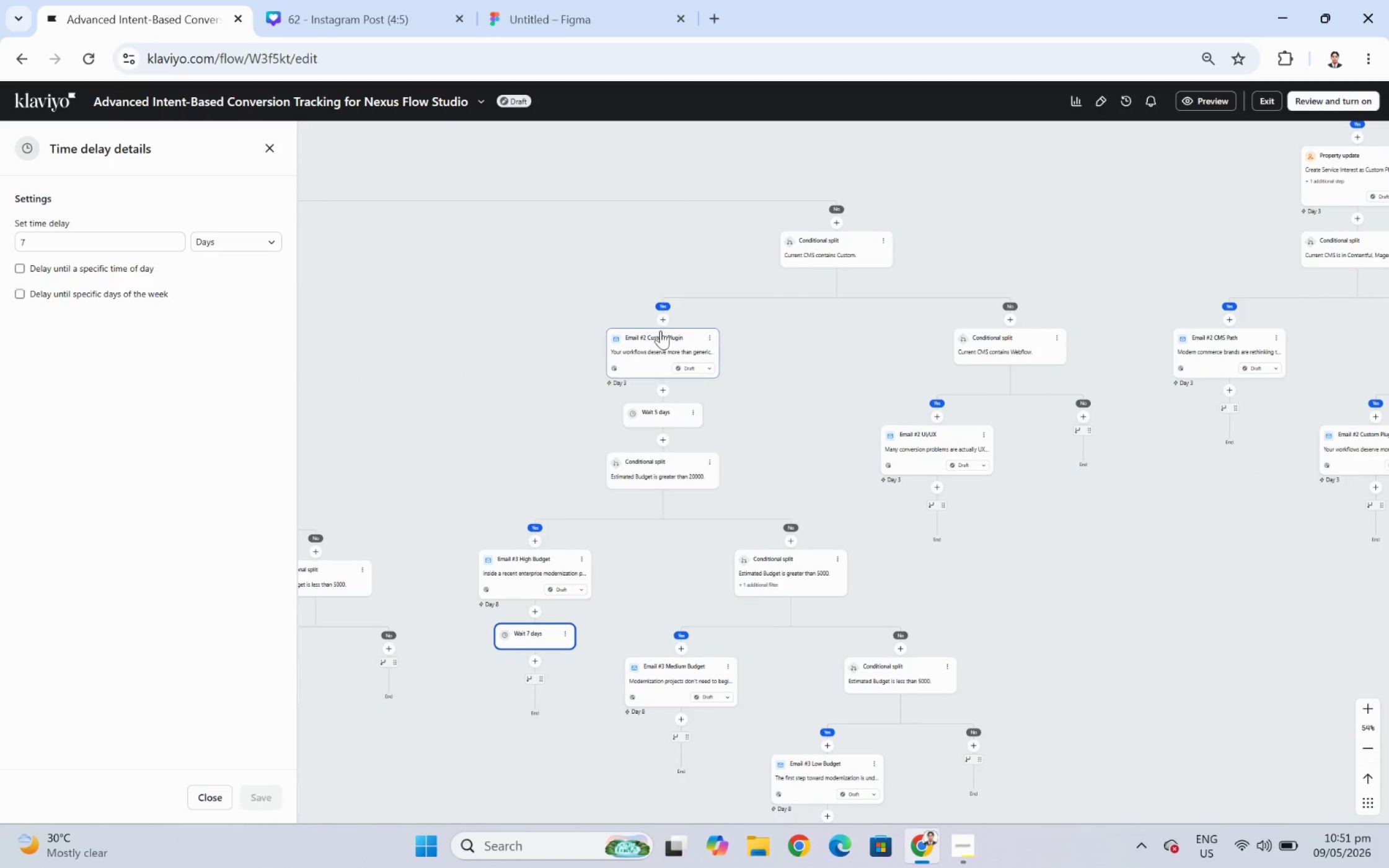 
left_click_drag(start_coordinate=[519, 318], to_coordinate=[713, 335])
 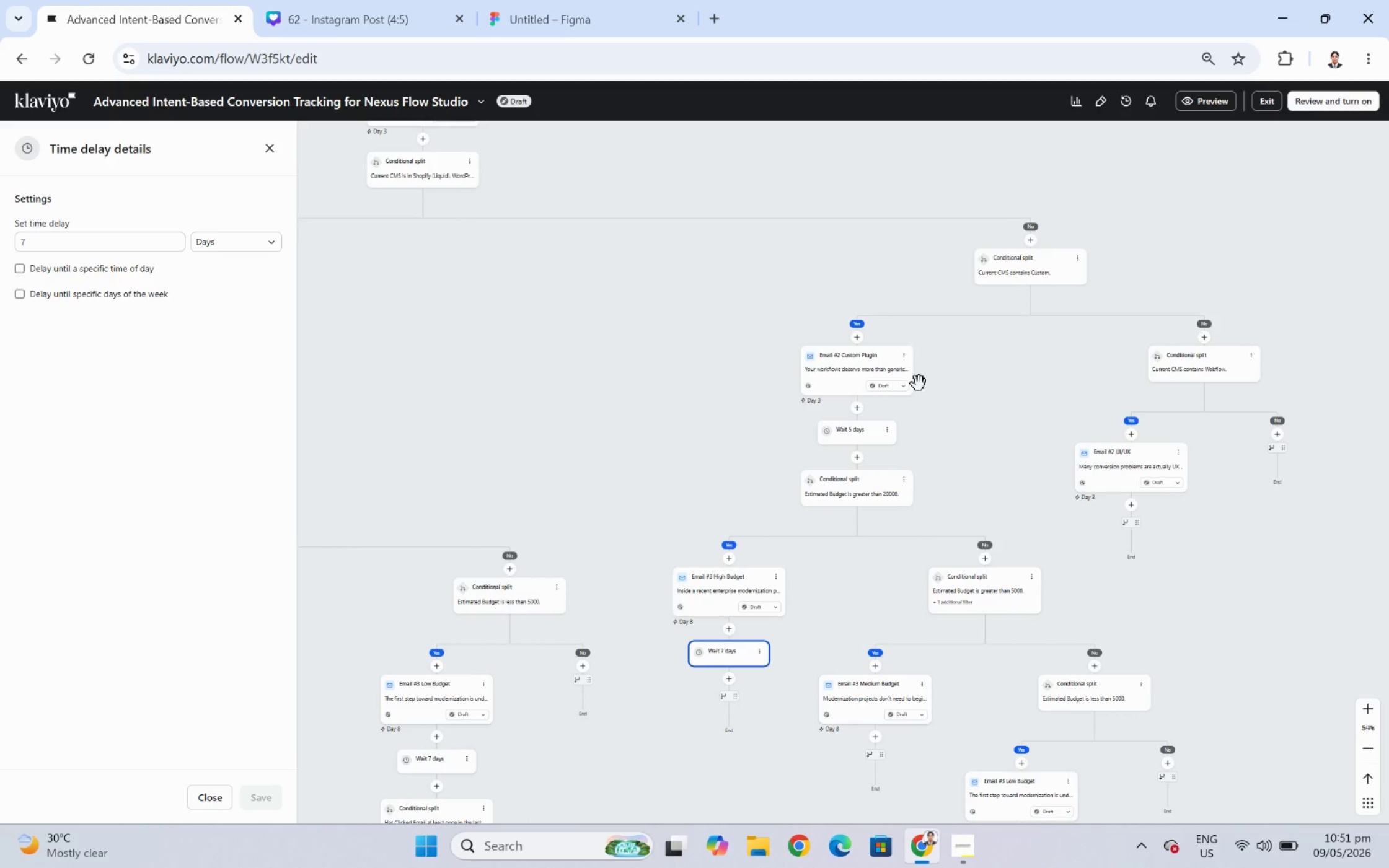 
left_click_drag(start_coordinate=[682, 341], to_coordinate=[784, 418])
 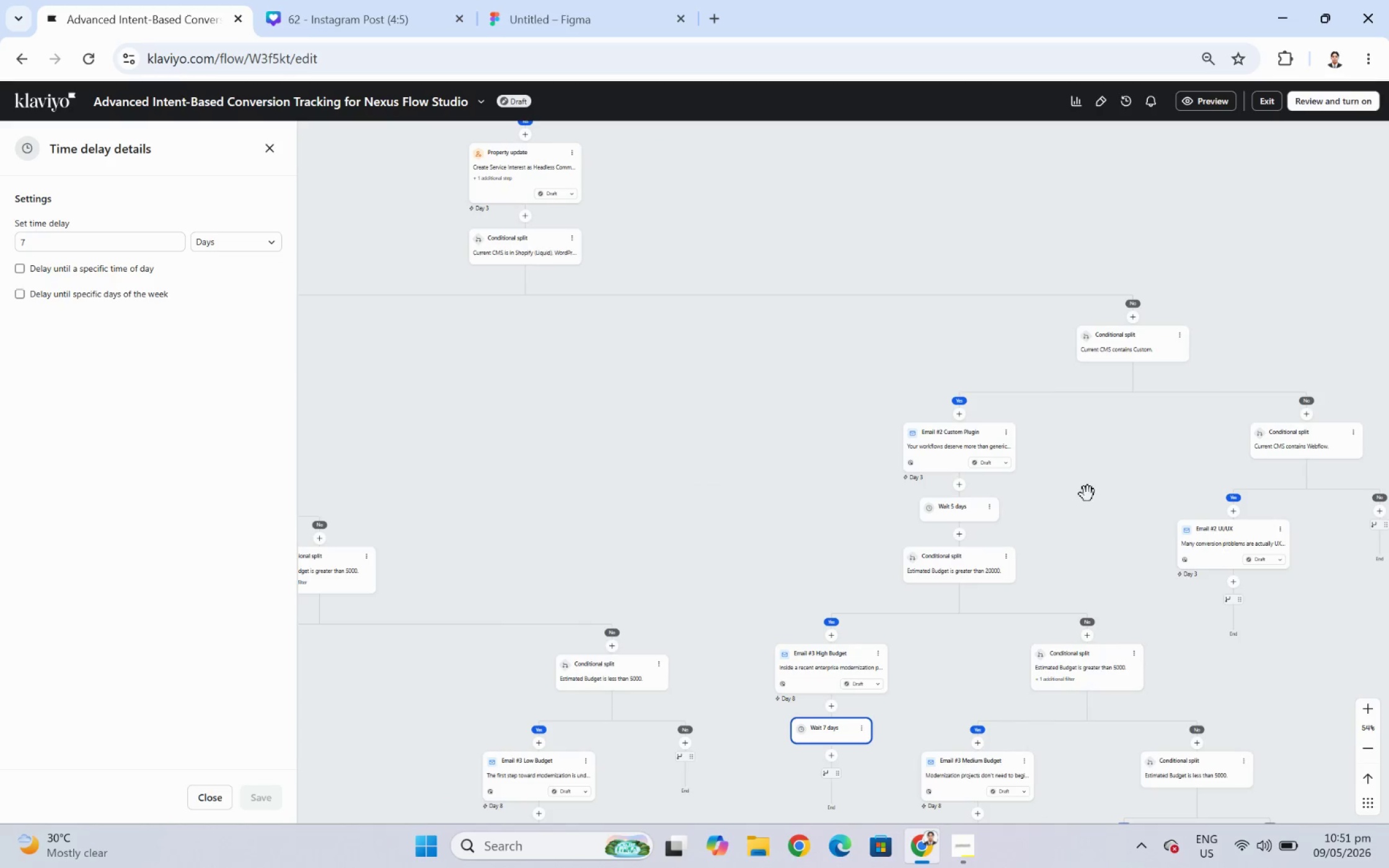 
hold_key(key=ControlLeft, duration=0.39)
scroll: coordinate [1136, 517], scroll_direction: up, amount: 2.0
 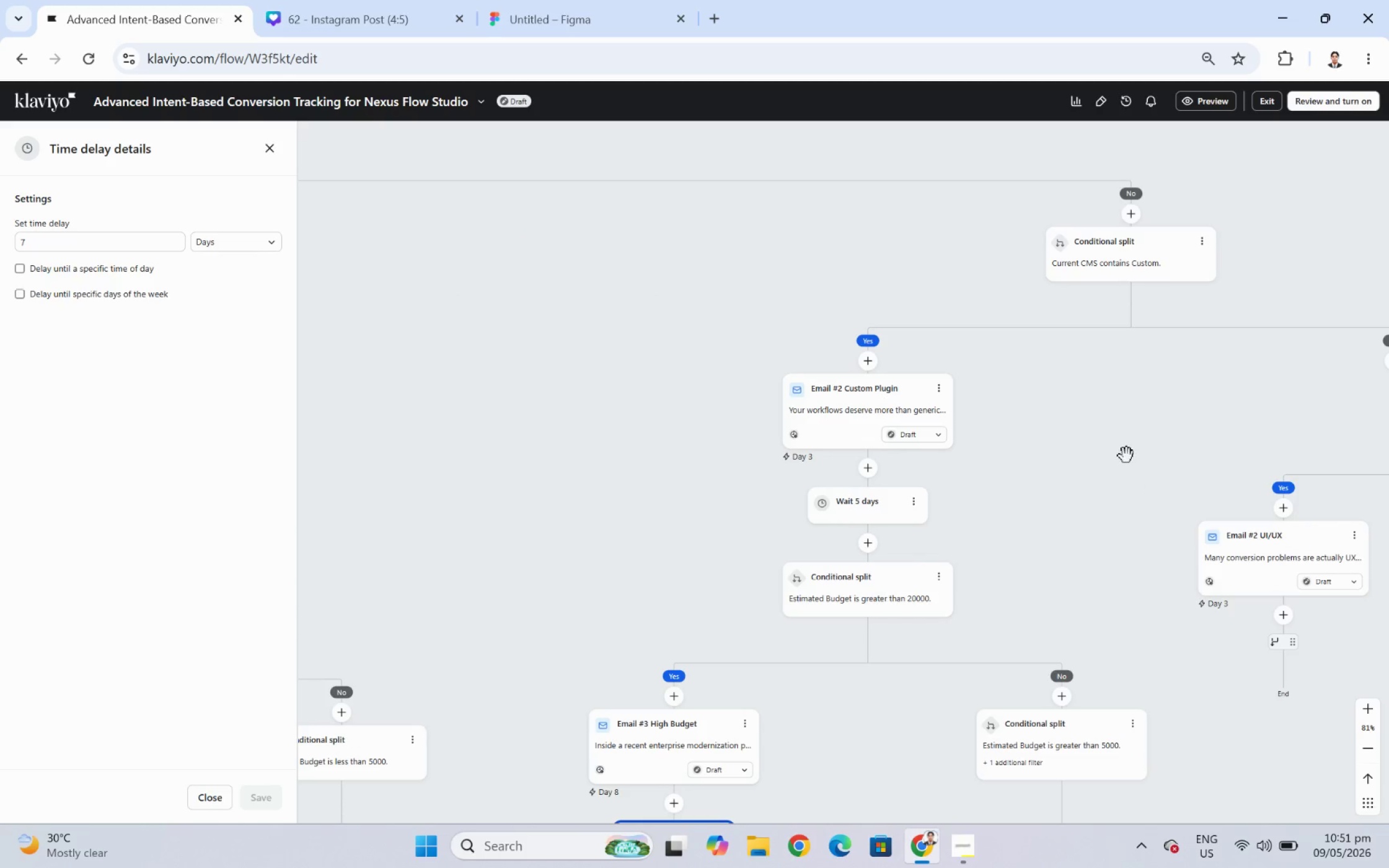 
left_click_drag(start_coordinate=[1126, 455], to_coordinate=[738, 398])
 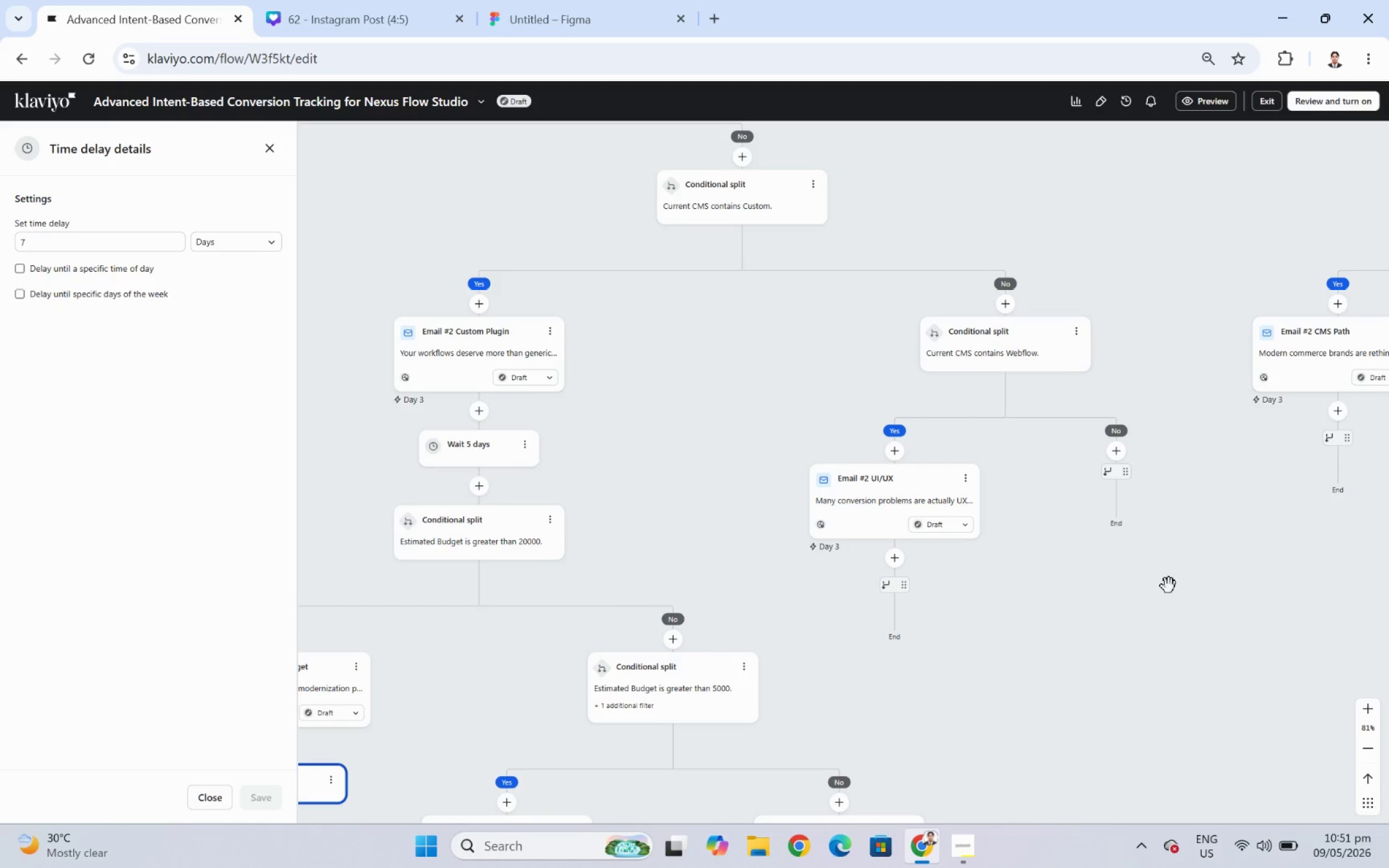 
scroll: coordinate [1148, 564], scroll_direction: down, amount: 2.0
 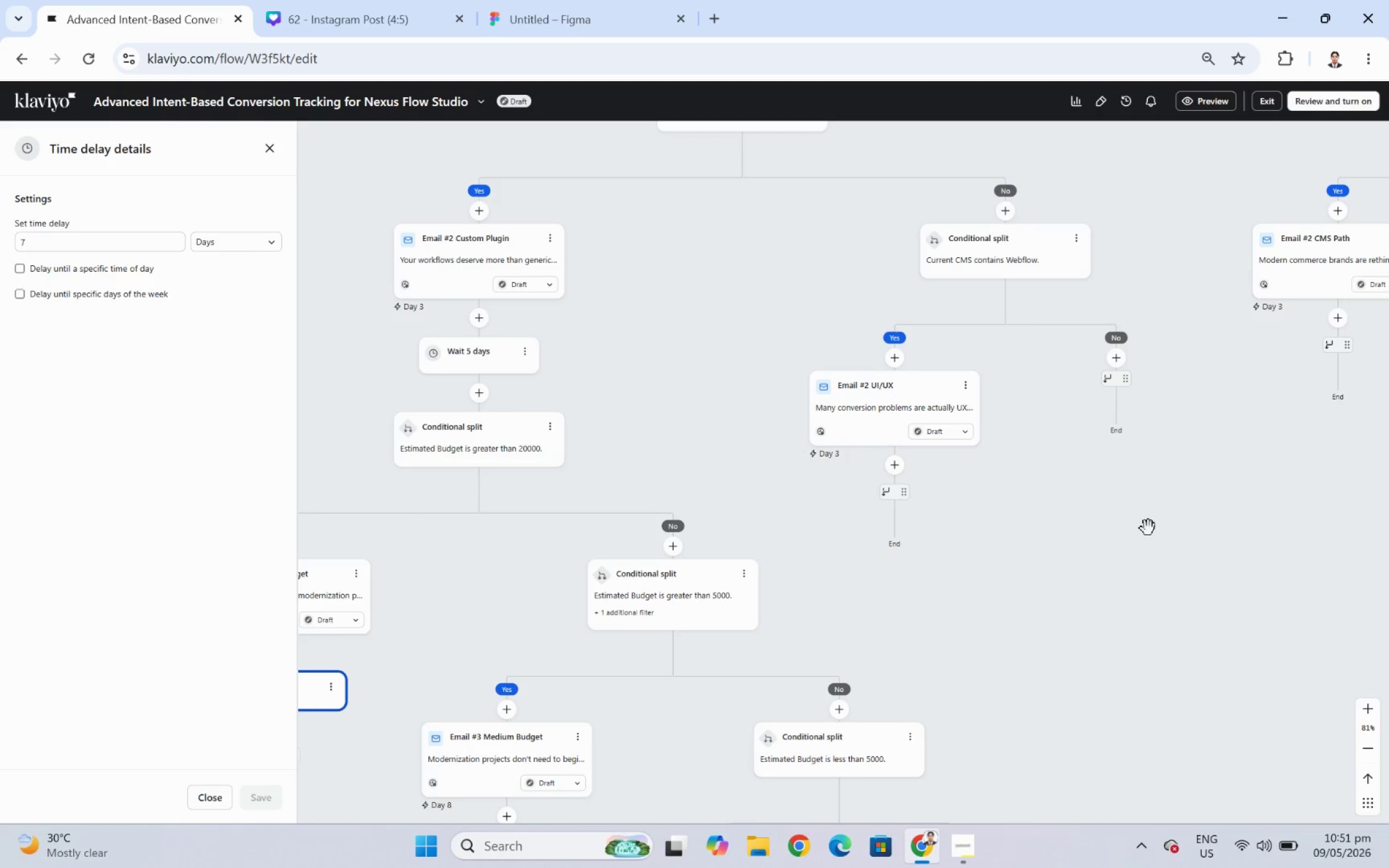 
hold_key(key=ControlLeft, duration=0.48)
scroll: coordinate [1156, 511], scroll_direction: down, amount: 4.0
 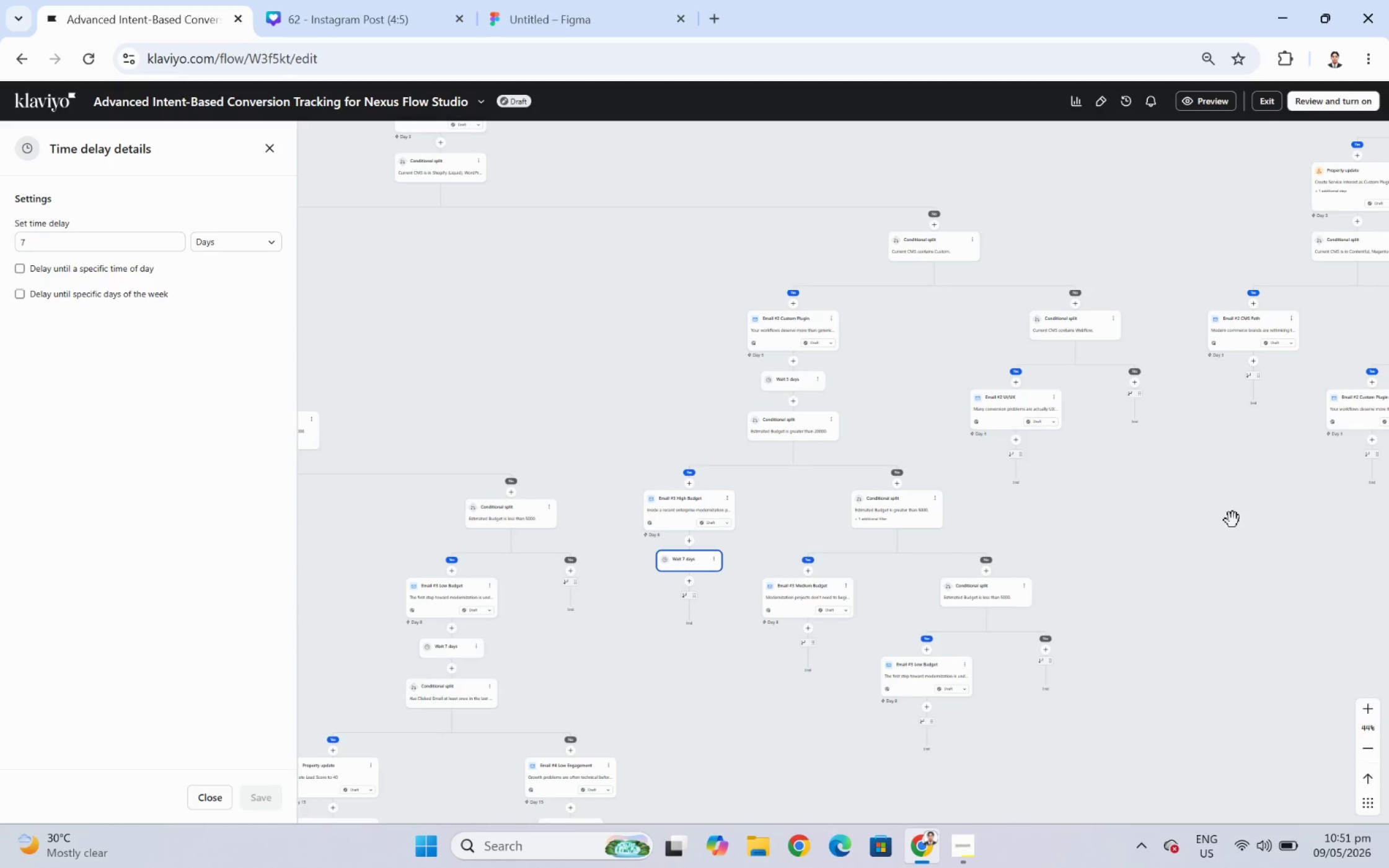 
left_click_drag(start_coordinate=[1229, 522], to_coordinate=[1188, 489])
 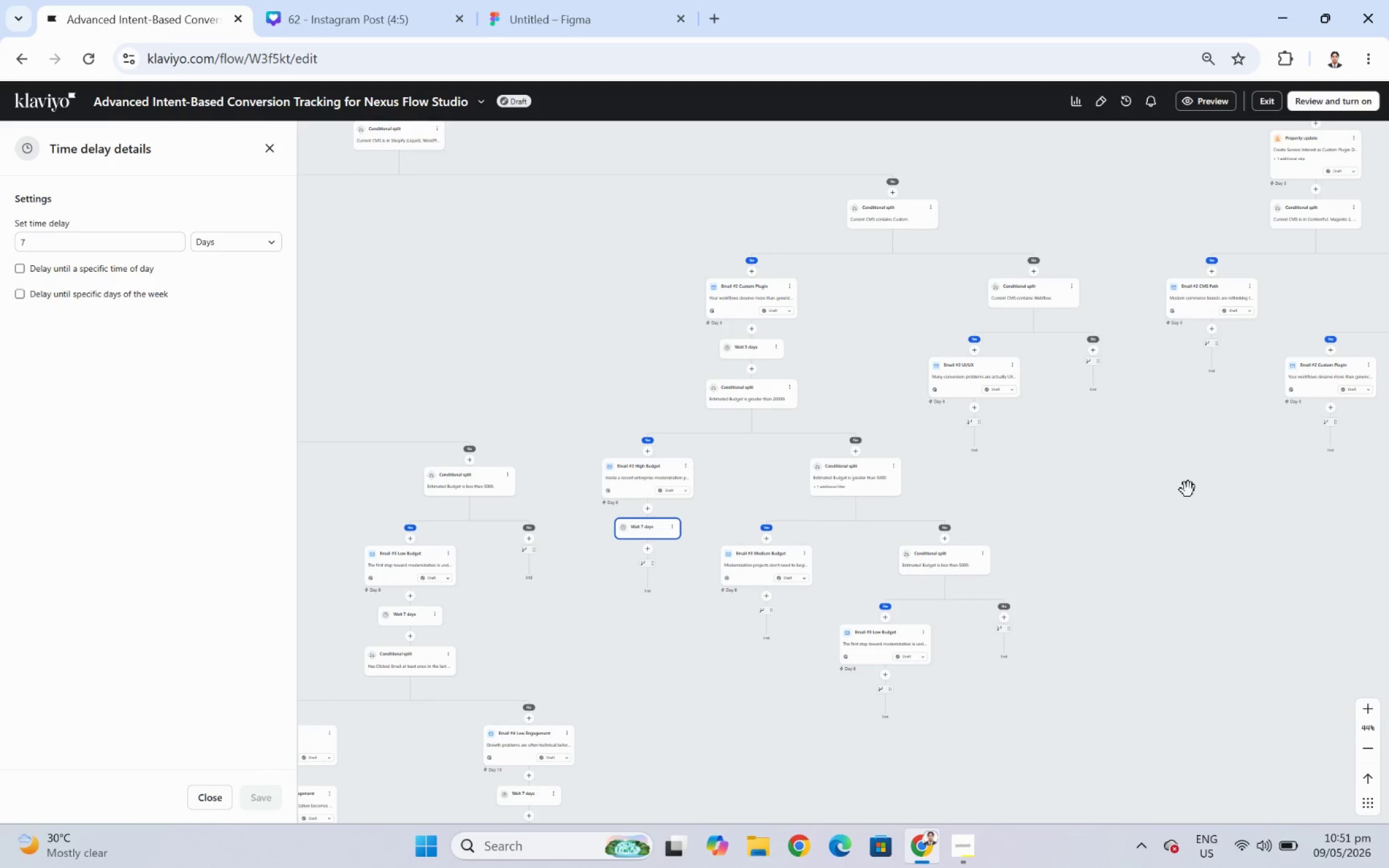 
wait(8.41)
 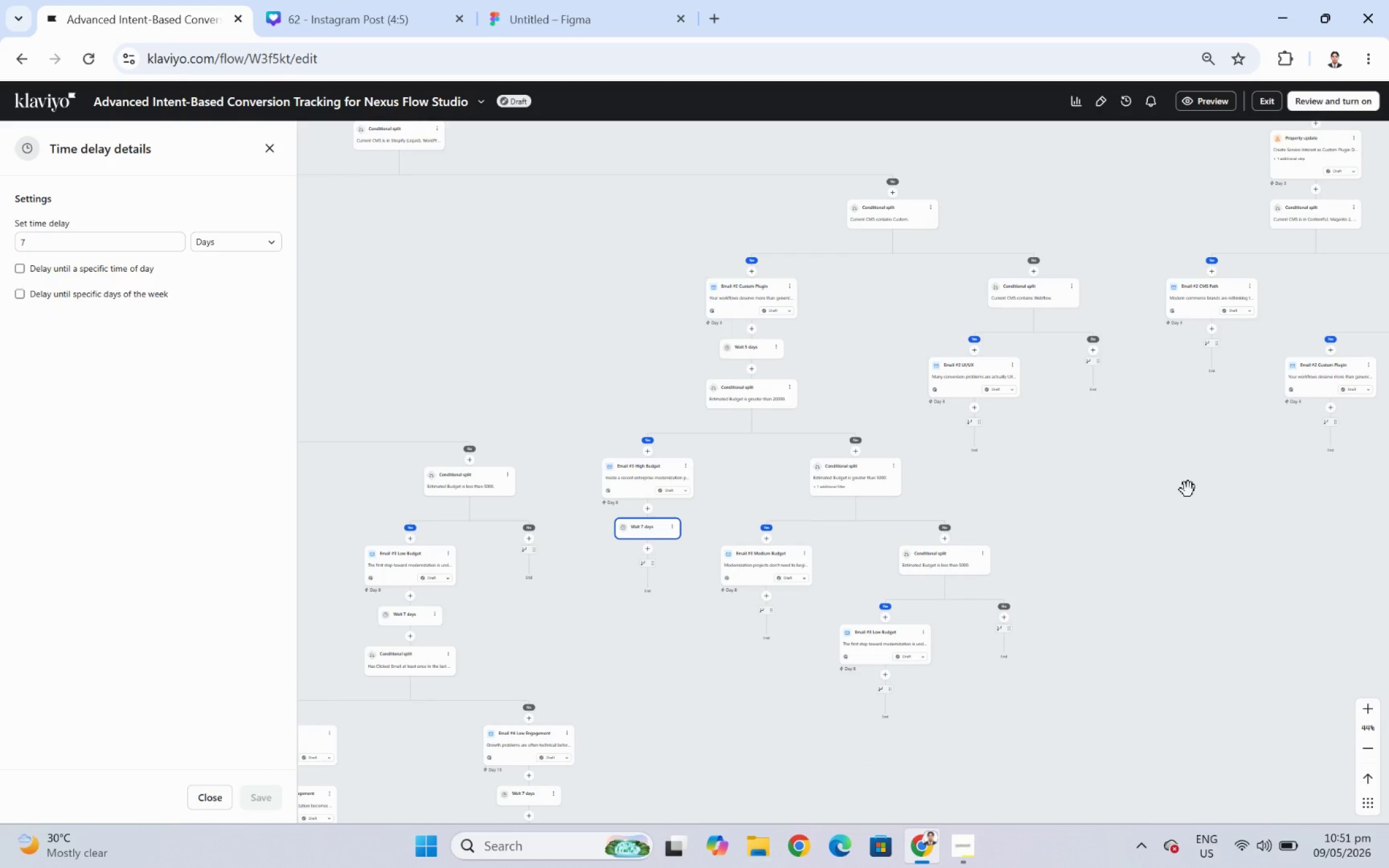 
hold_key(key=ControlLeft, duration=0.45)
scroll: coordinate [891, 476], scroll_direction: up, amount: 2.0
 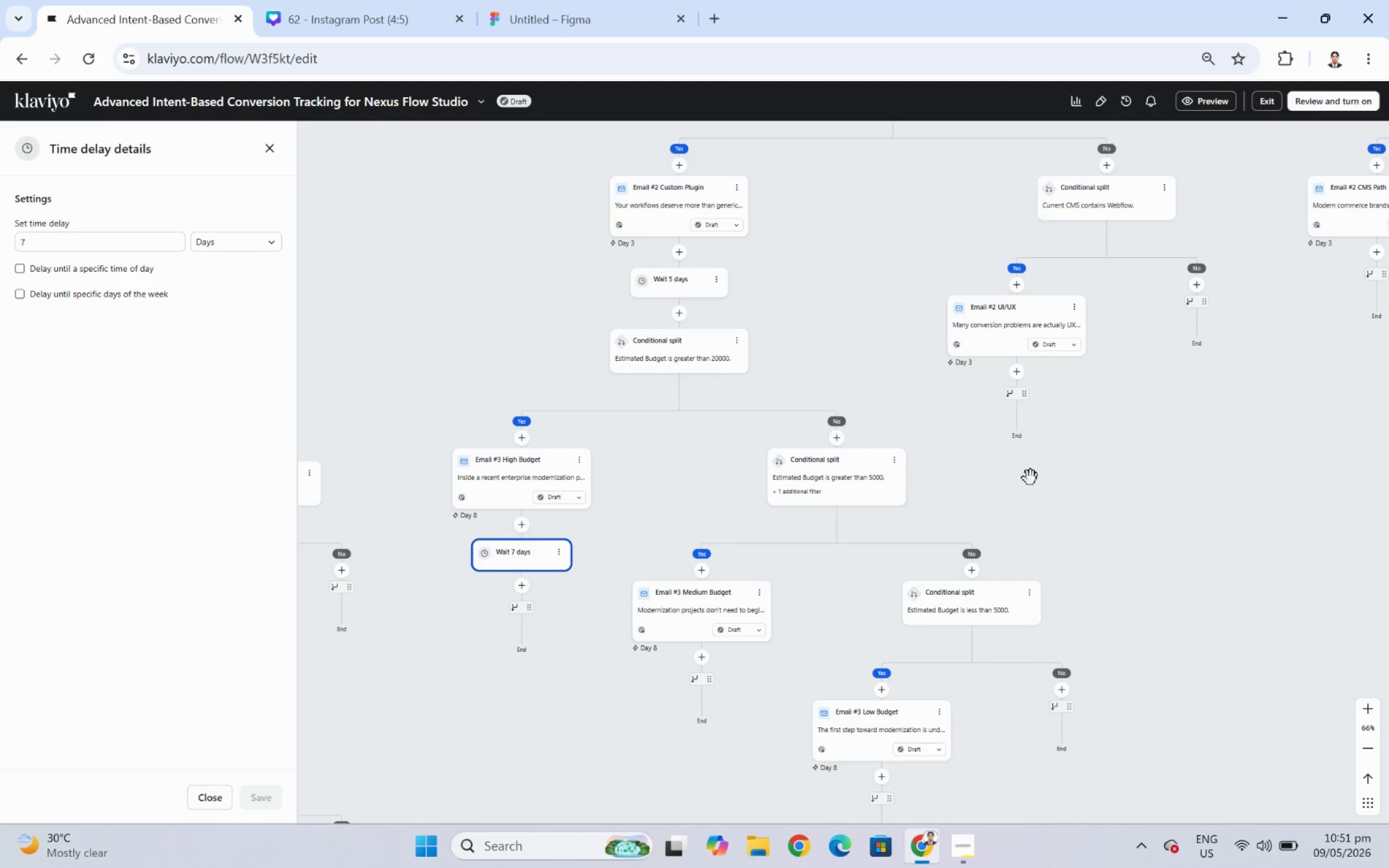 
left_click_drag(start_coordinate=[1103, 496], to_coordinate=[1245, 568])
 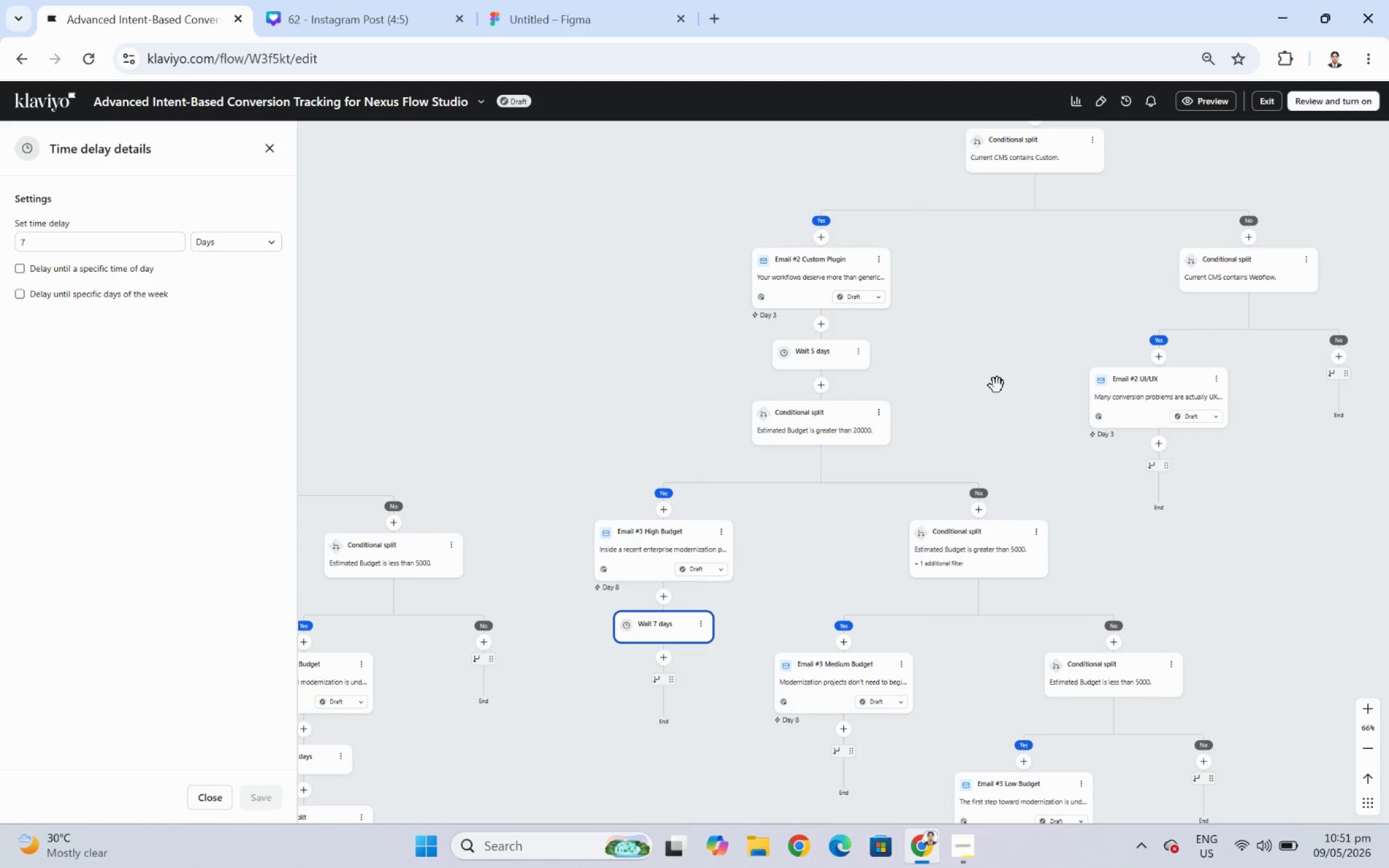 
left_click_drag(start_coordinate=[995, 385], to_coordinate=[1096, 338])
 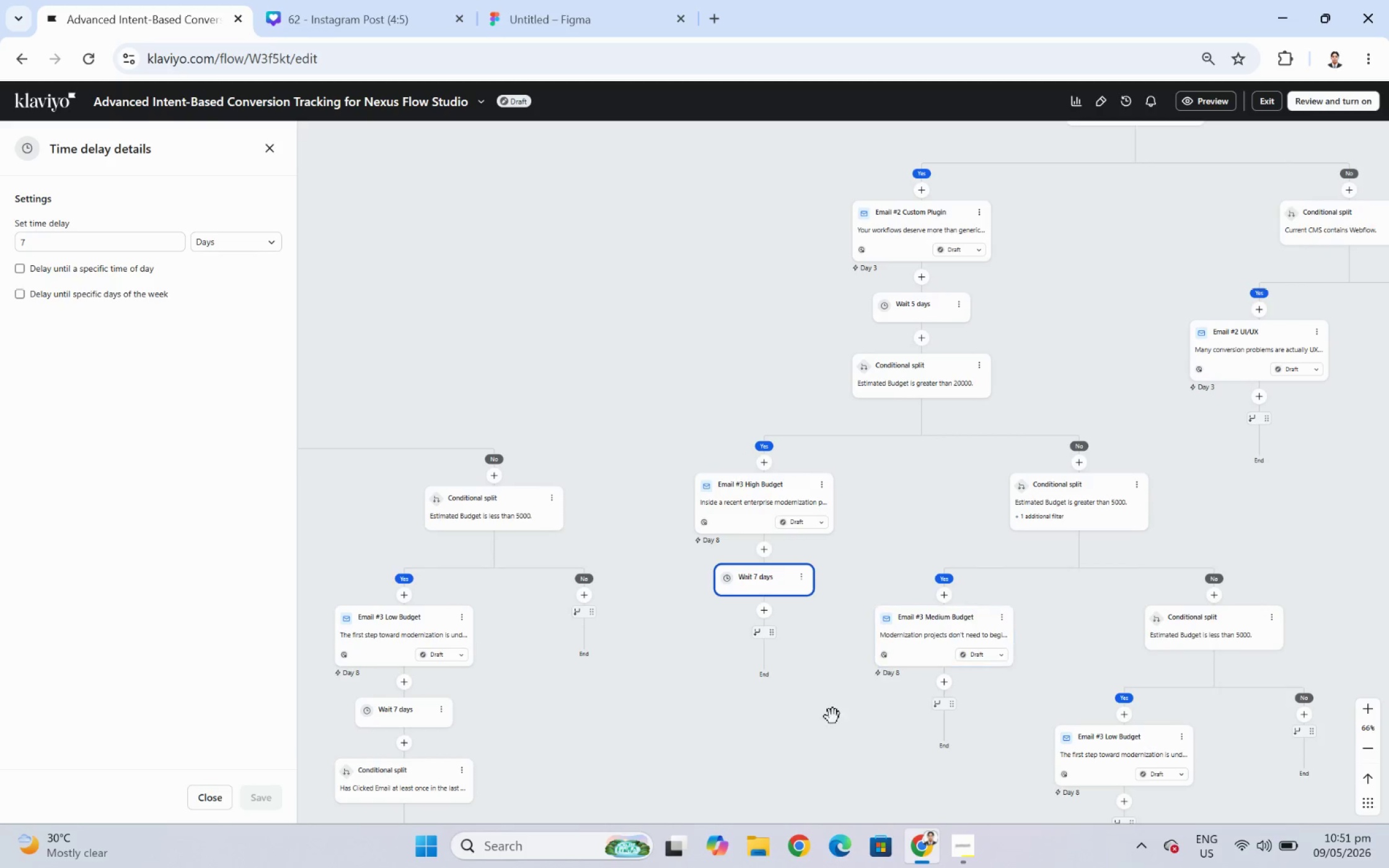 
left_click_drag(start_coordinate=[816, 731], to_coordinate=[937, 568])
 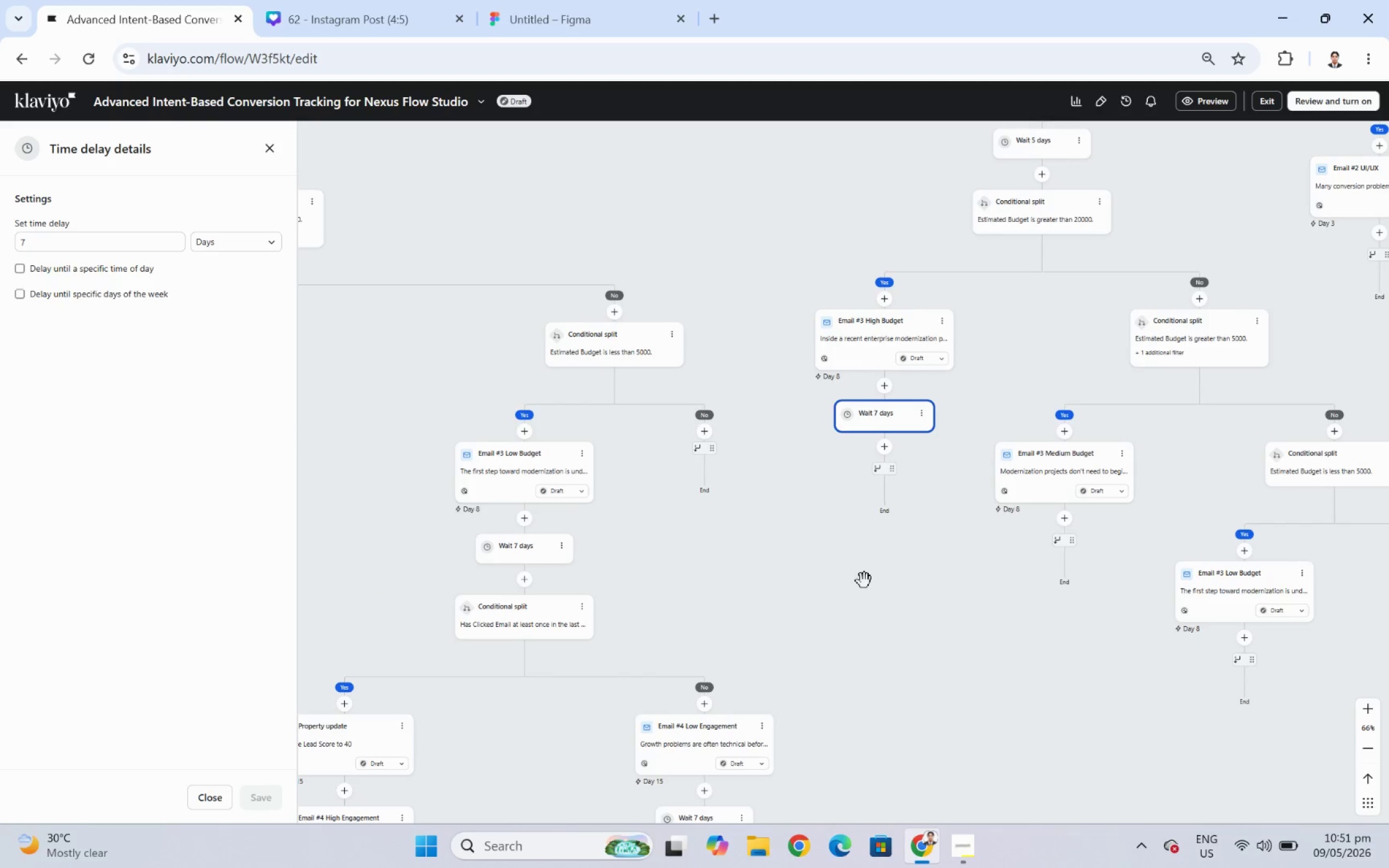 
left_click_drag(start_coordinate=[826, 573], to_coordinate=[1036, 576])
 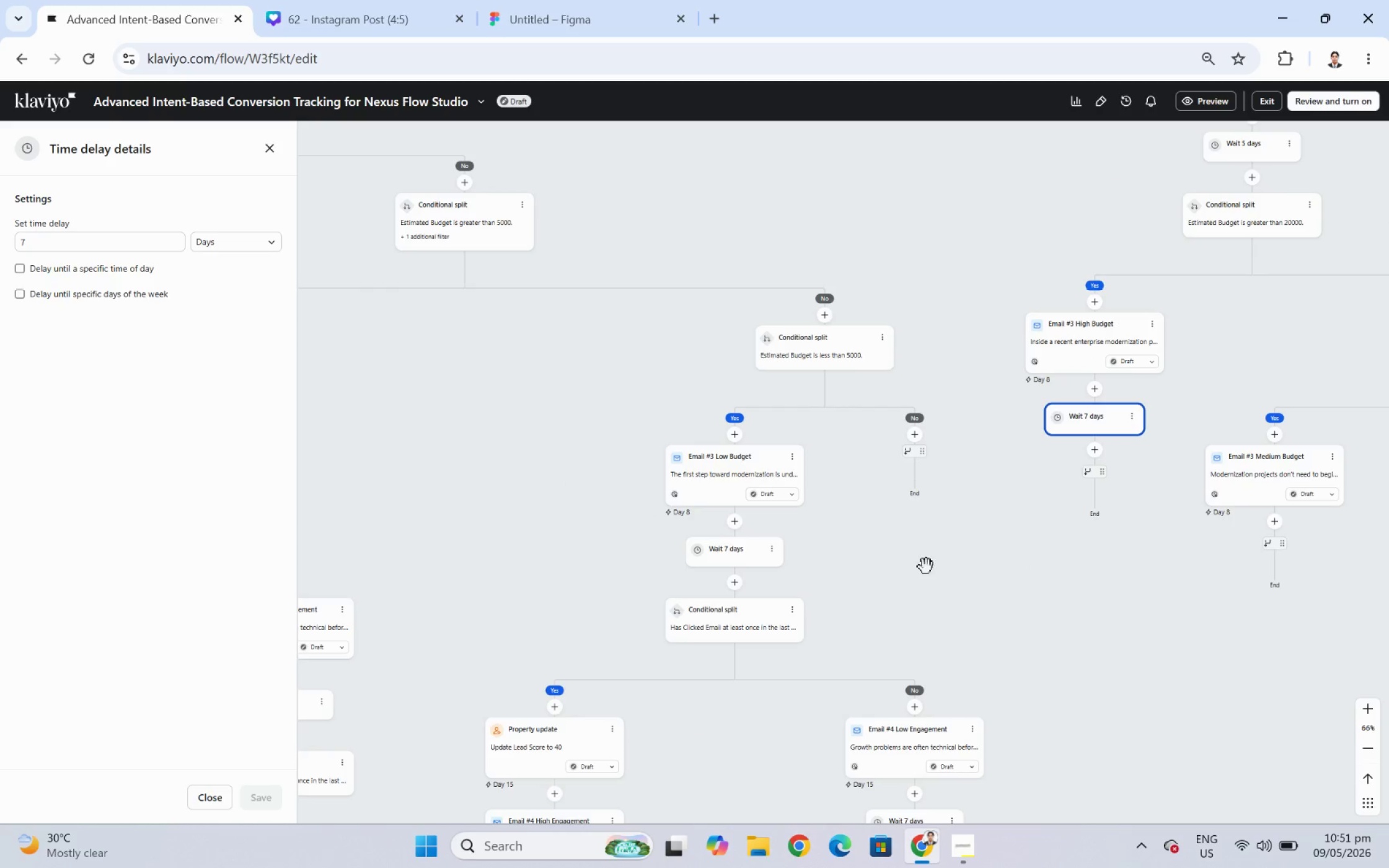 
left_click_drag(start_coordinate=[919, 566], to_coordinate=[1235, 517])
 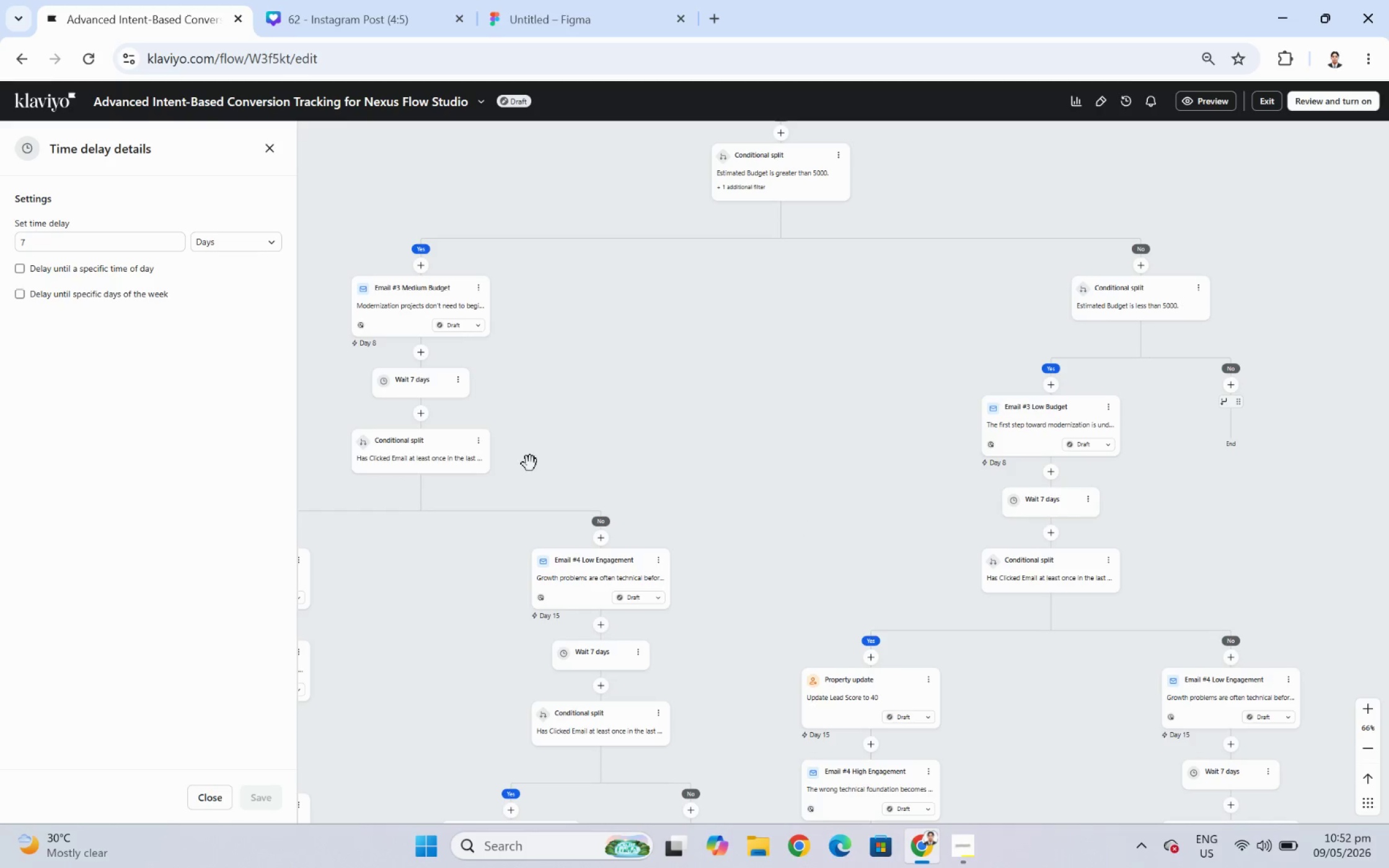 
mouse_move([463, 458])
 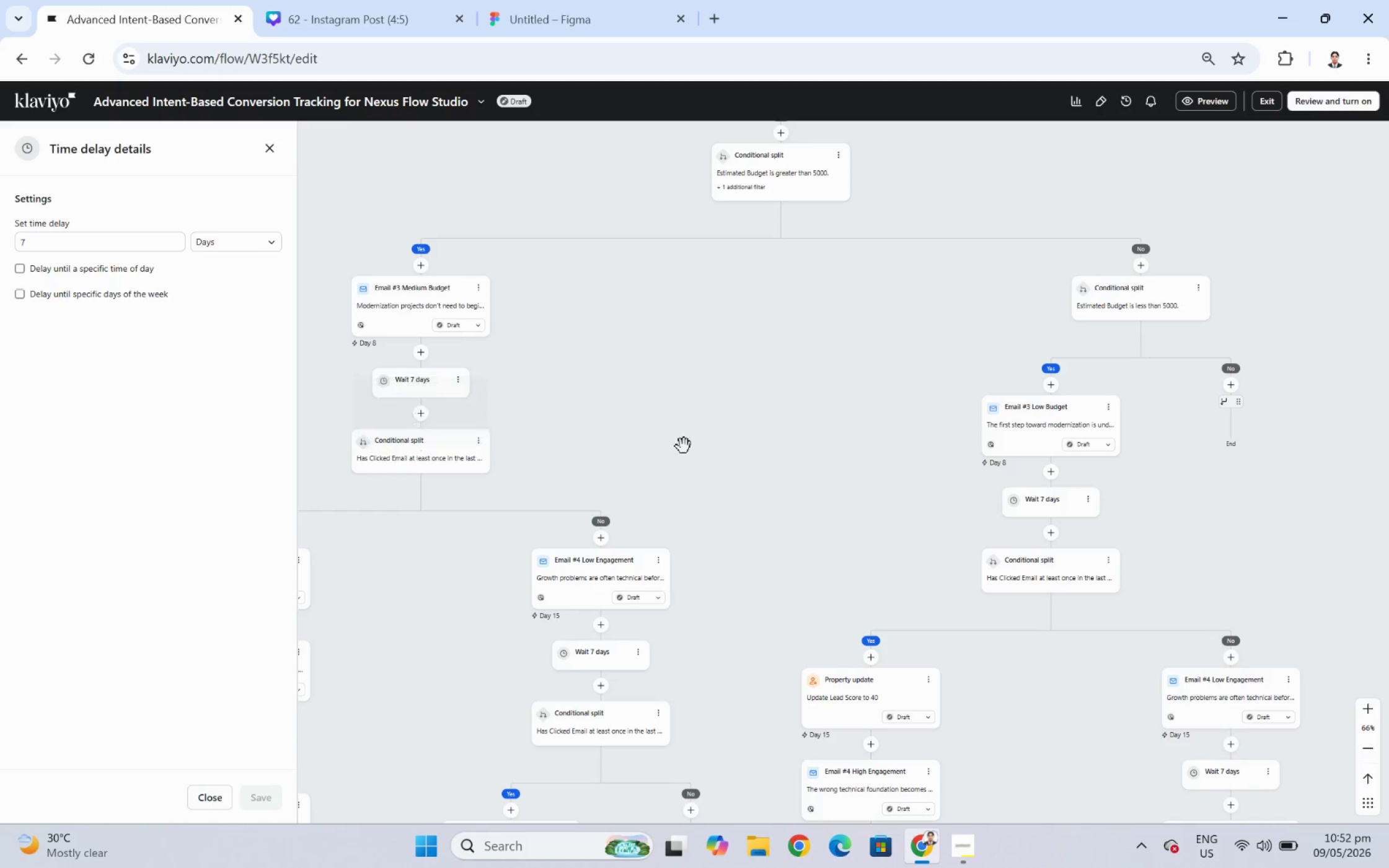 
left_click_drag(start_coordinate=[688, 446], to_coordinate=[467, 511])
 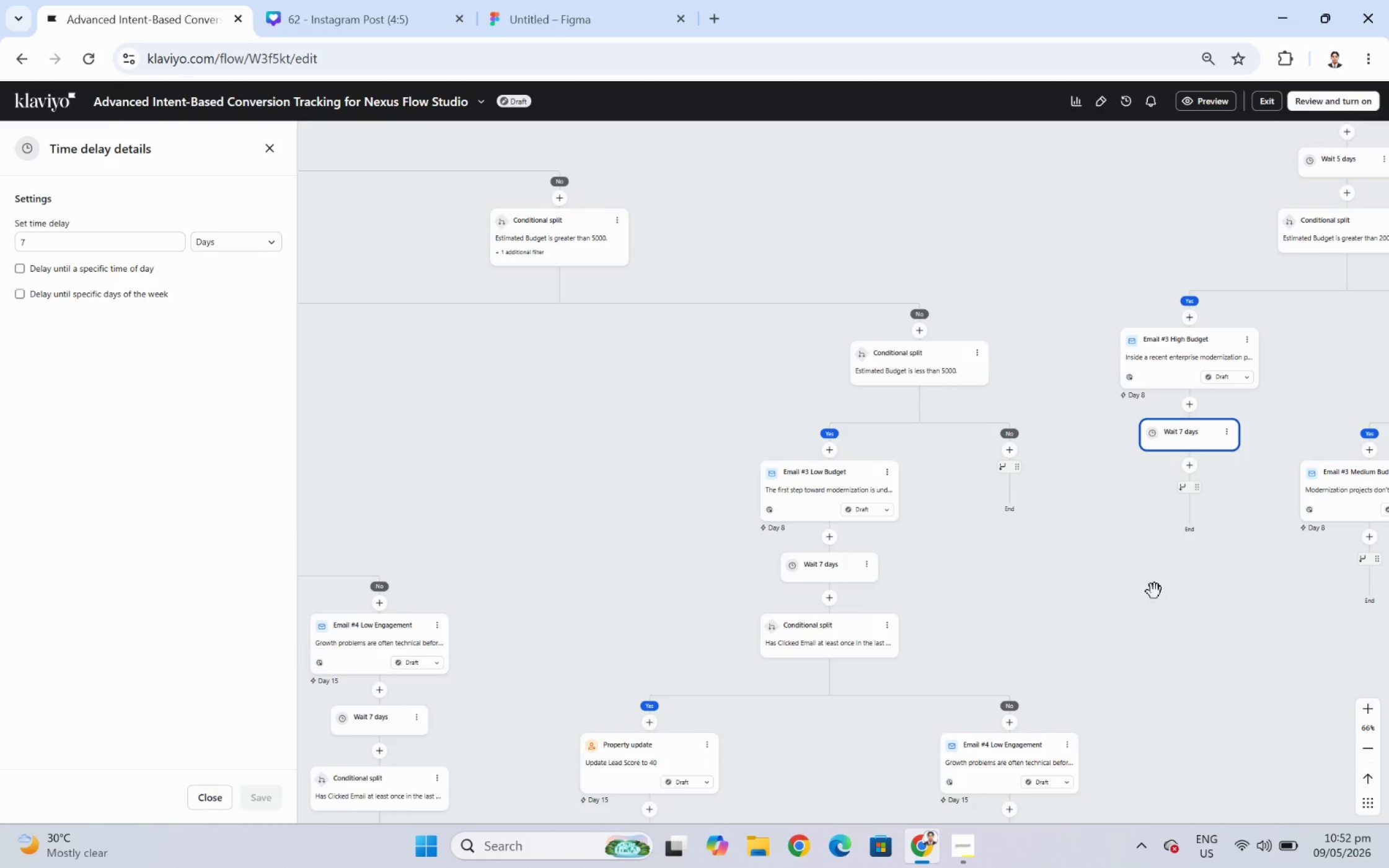 
left_click_drag(start_coordinate=[1180, 626], to_coordinate=[1019, 564])
 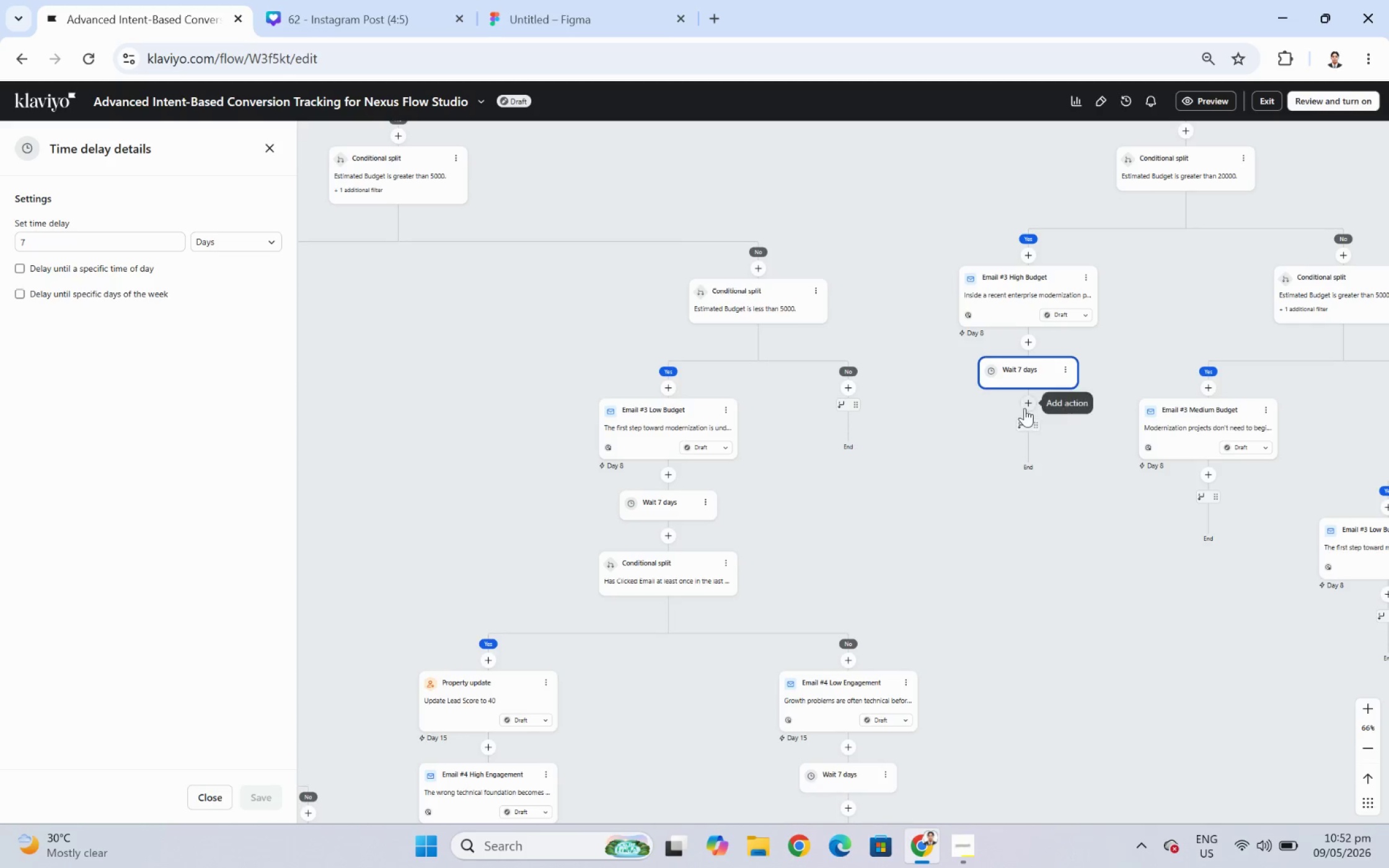 
left_click([1023, 407])
 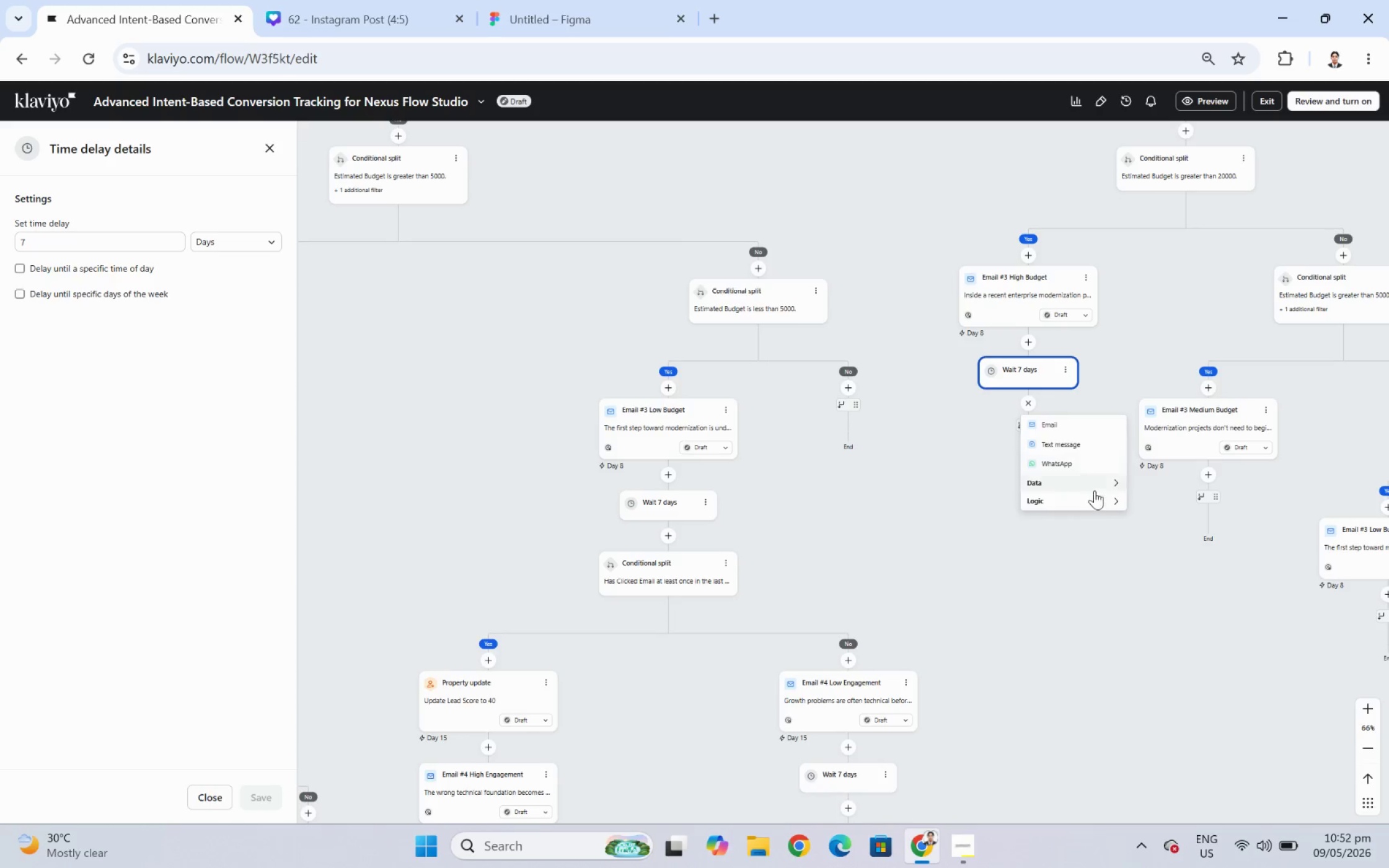 
left_click([1095, 501])
 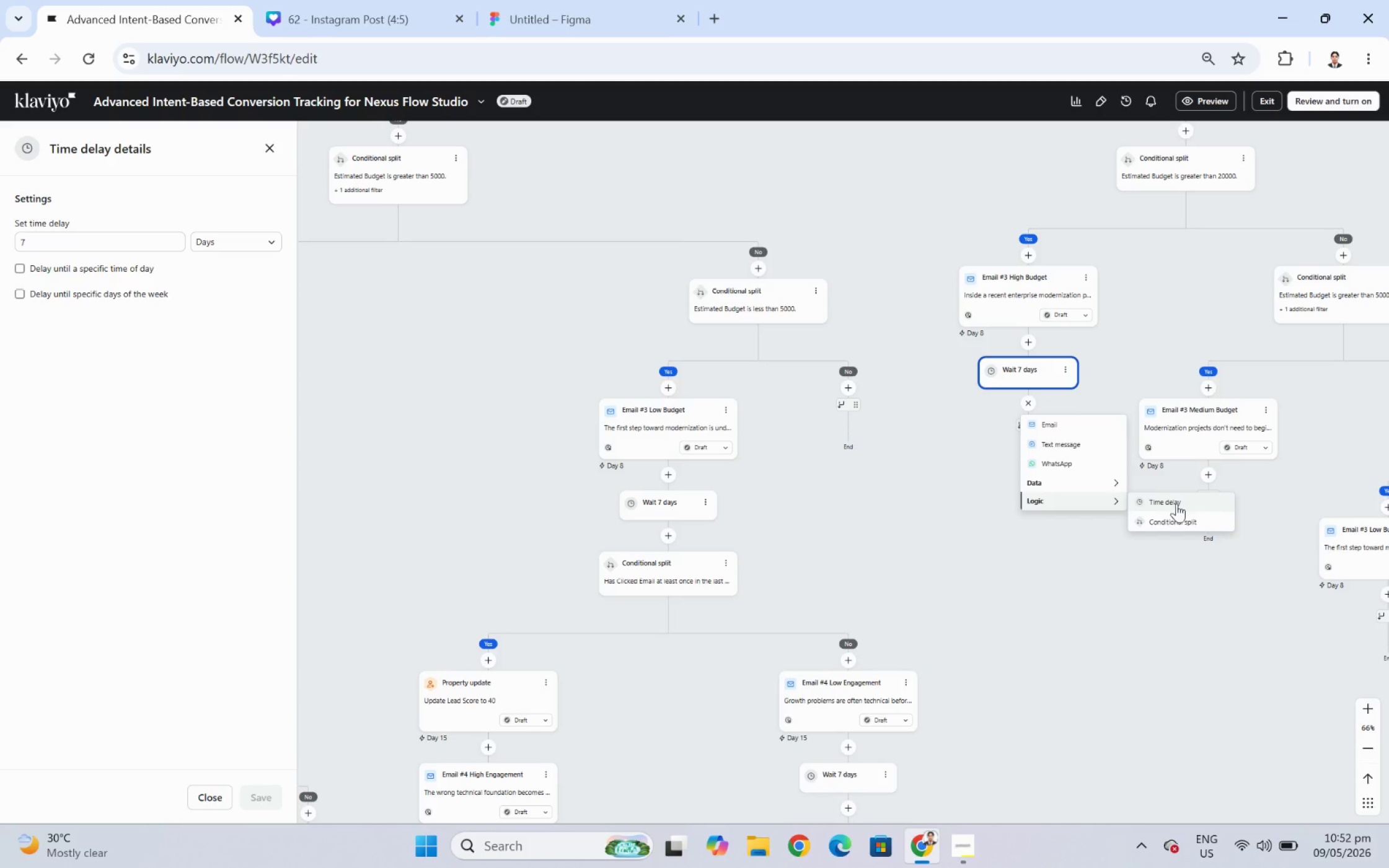 
left_click([1183, 525])
 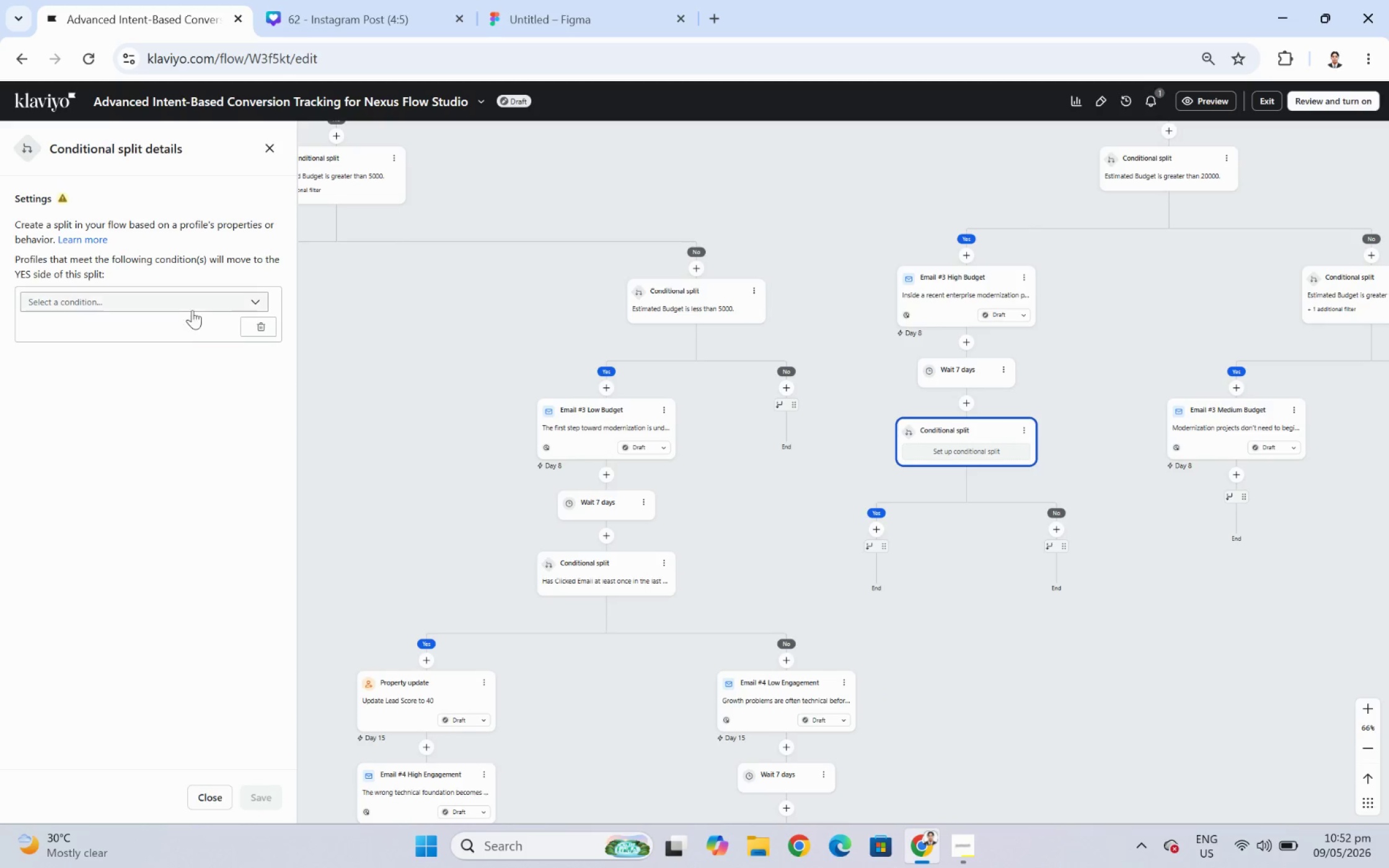 
left_click([100, 463])
 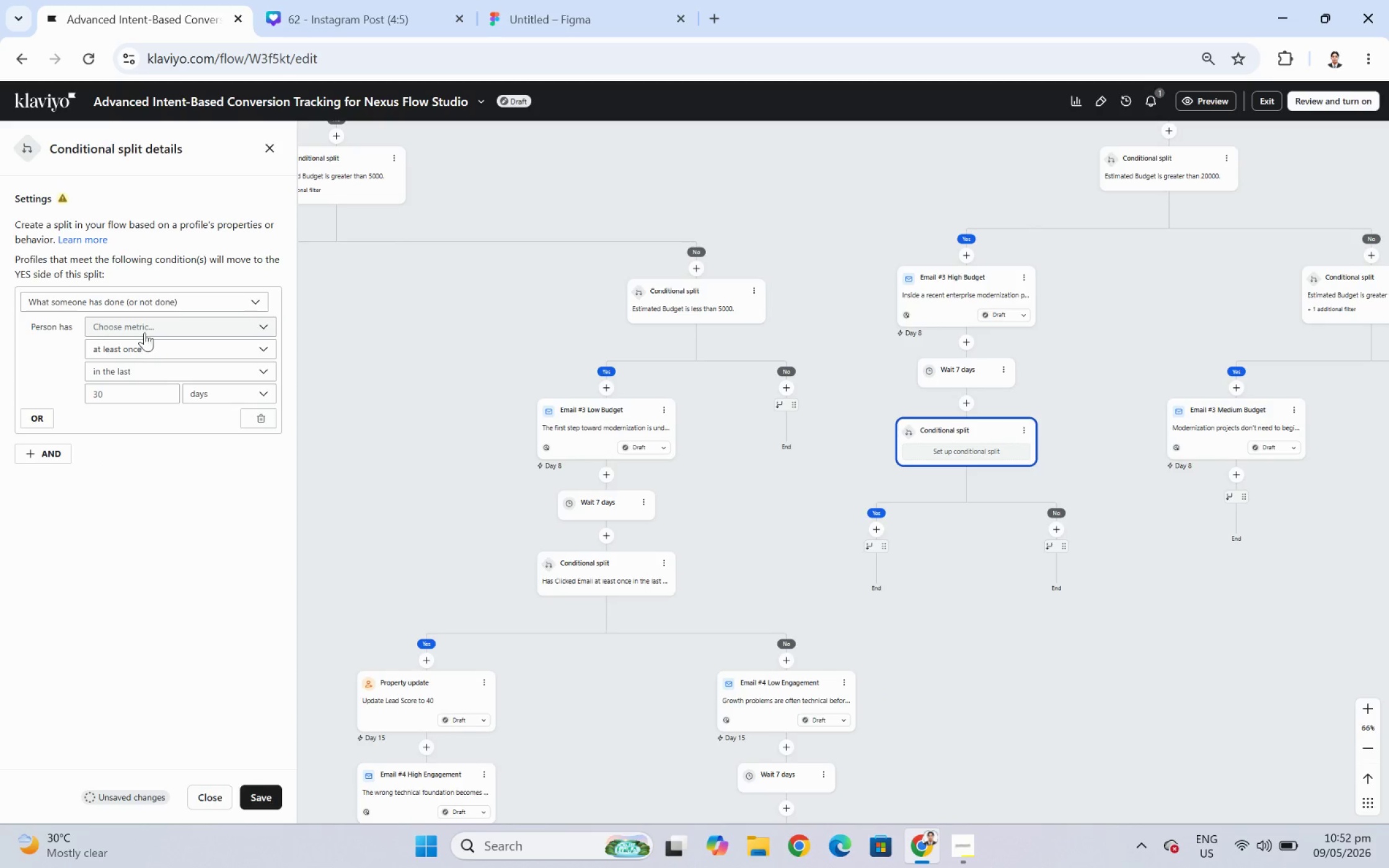 
left_click([144, 331])
 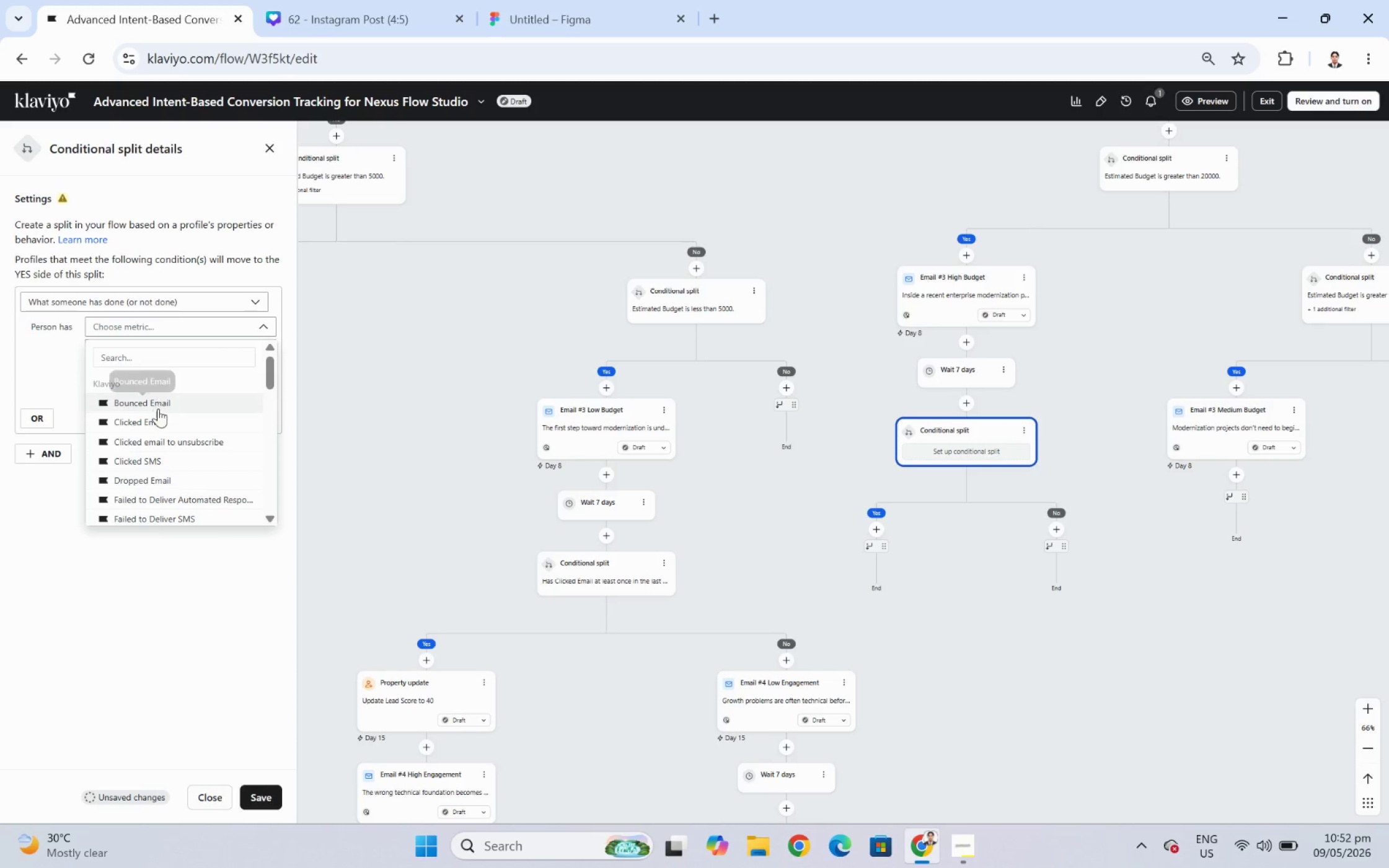 
left_click([163, 424])
 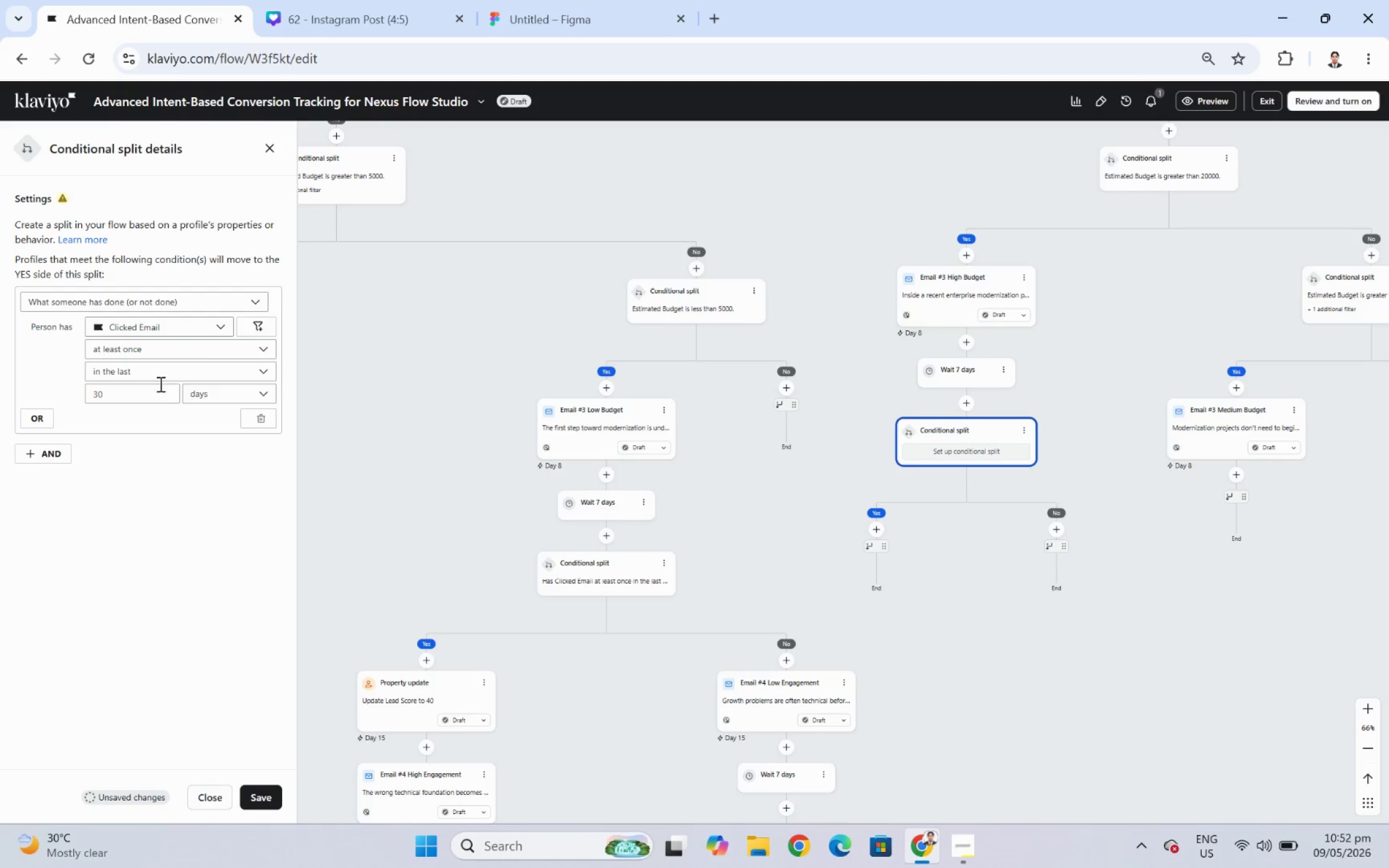 
left_click([248, 331])
 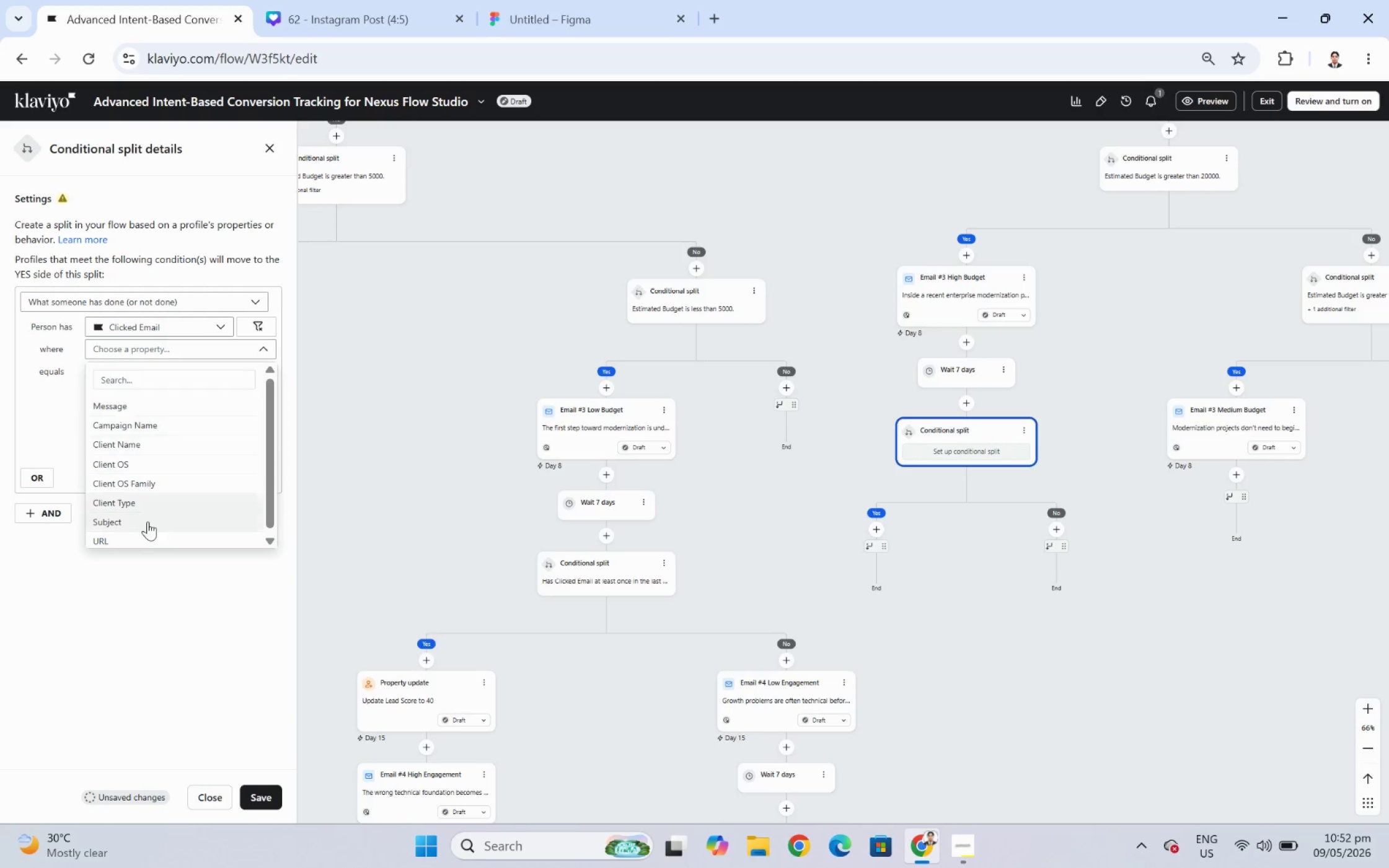 
left_click([146, 537])
 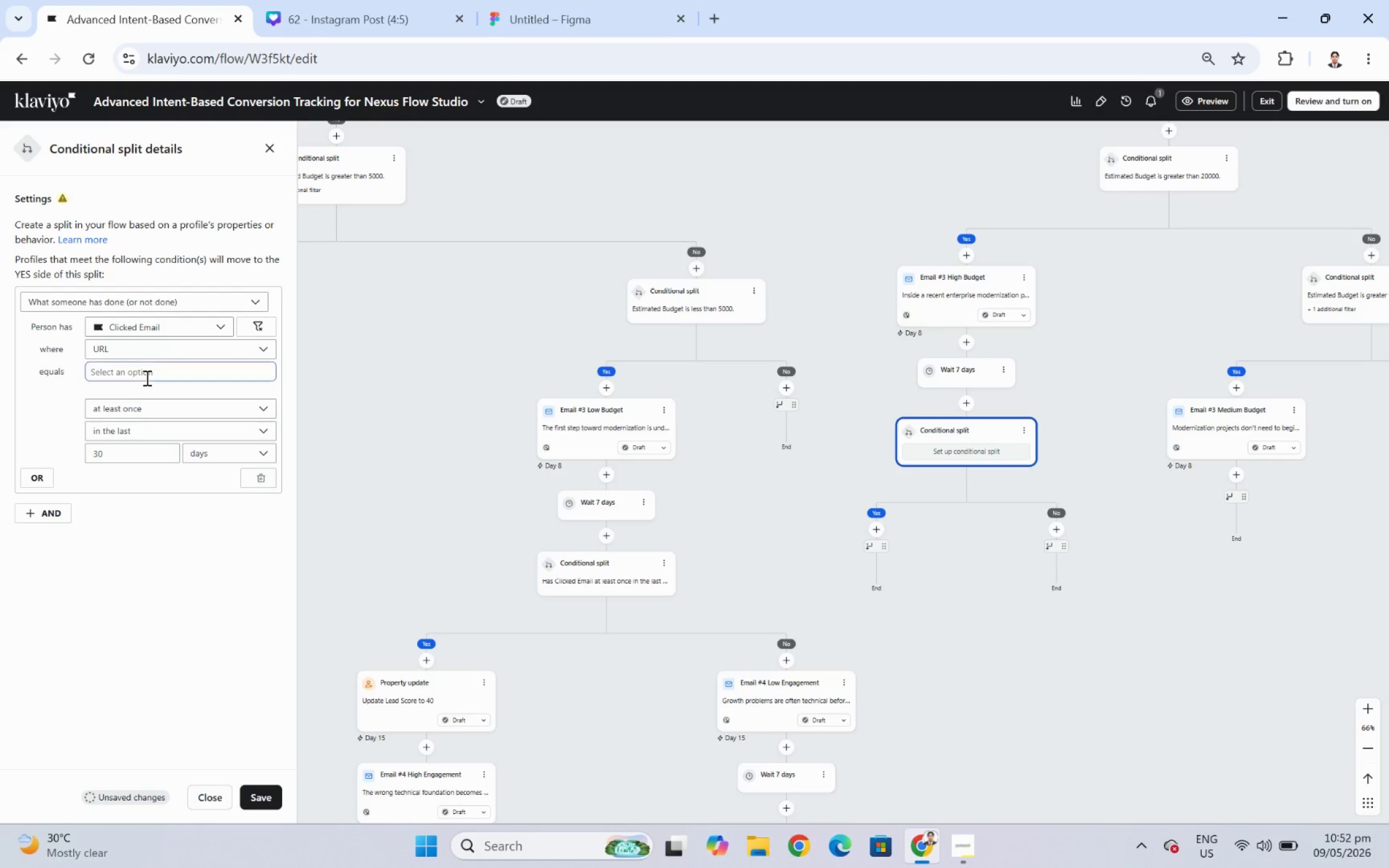 
left_click([146, 377])
 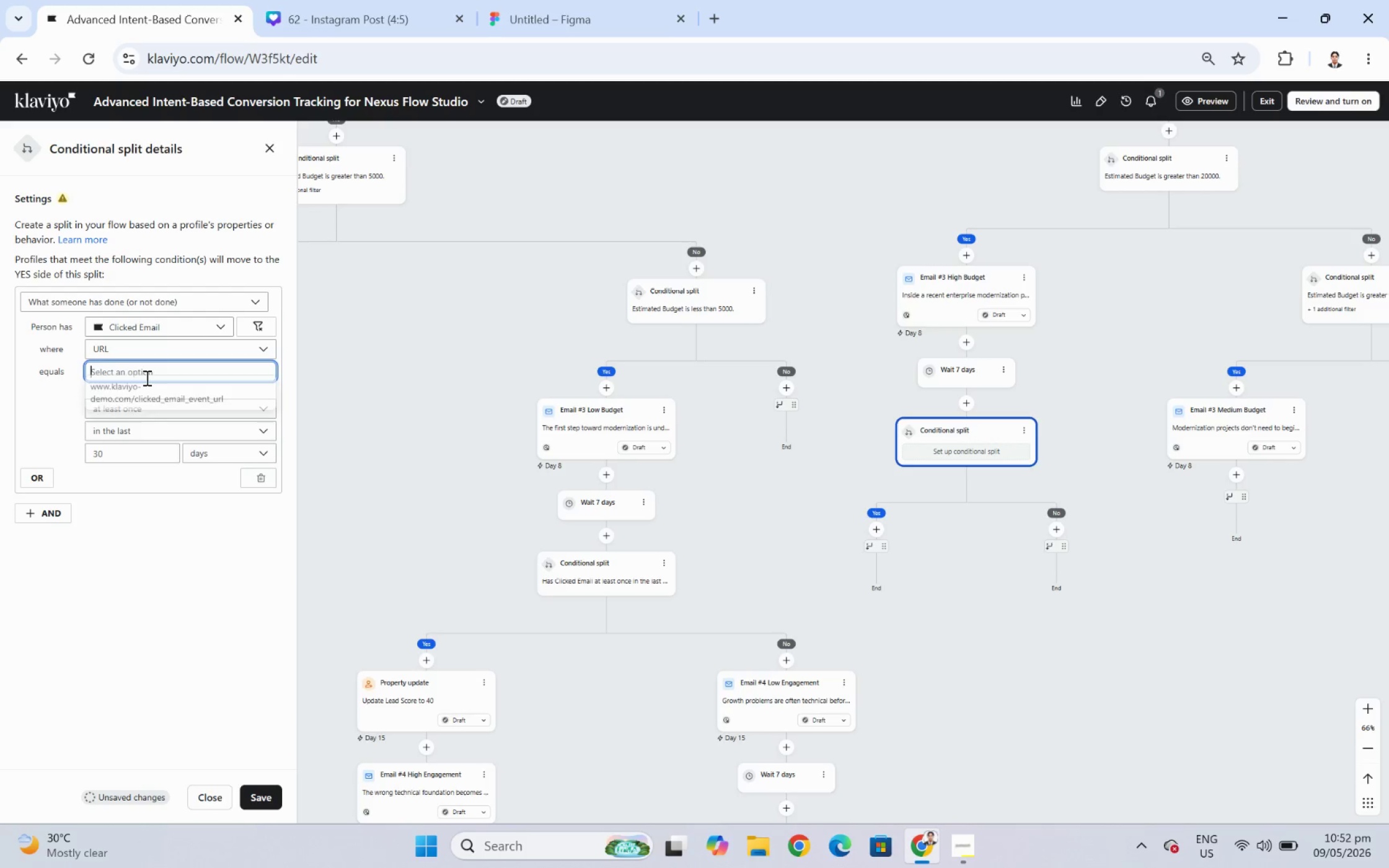 
key(Control+ControlLeft)
 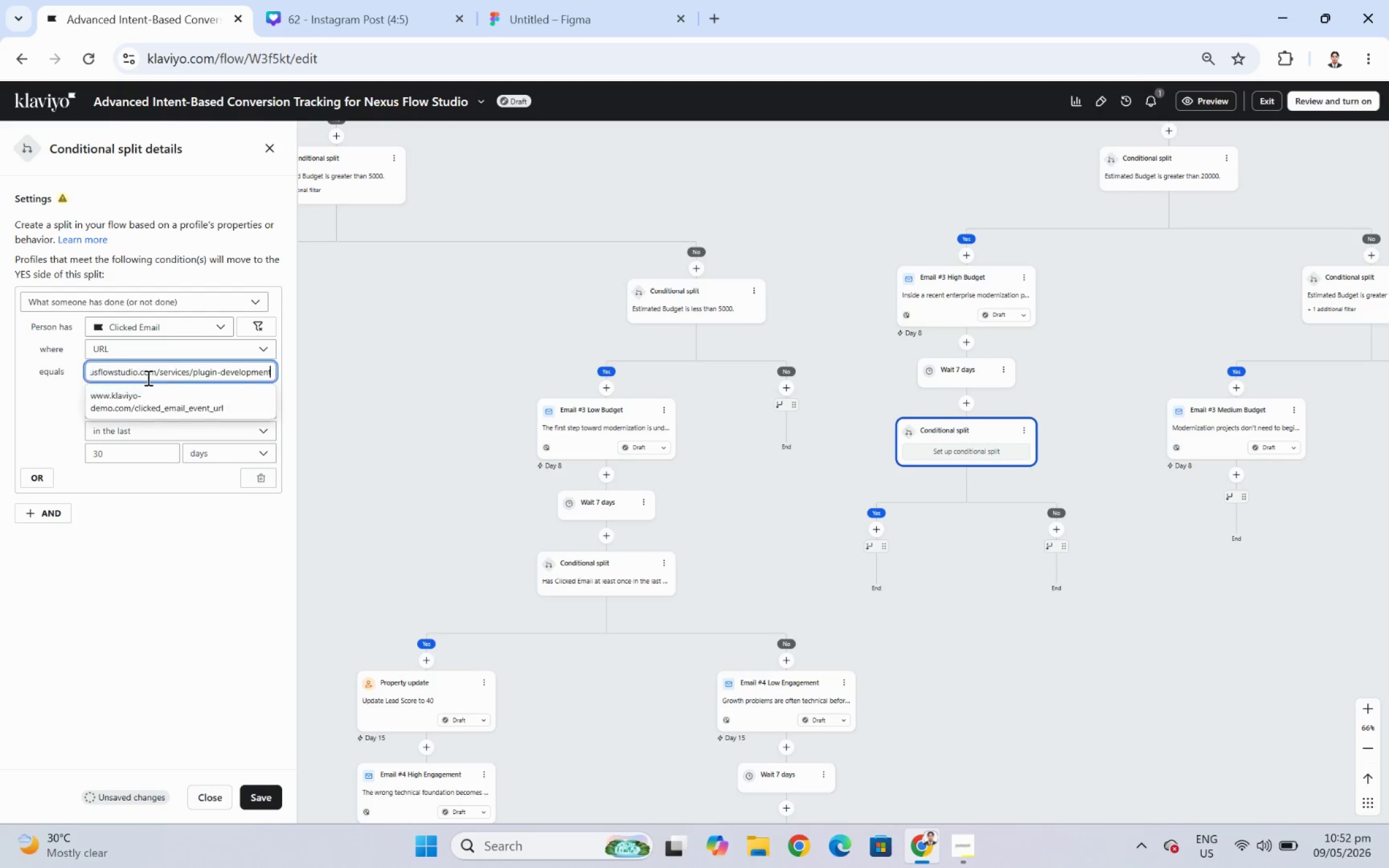 
key(Control+V)
 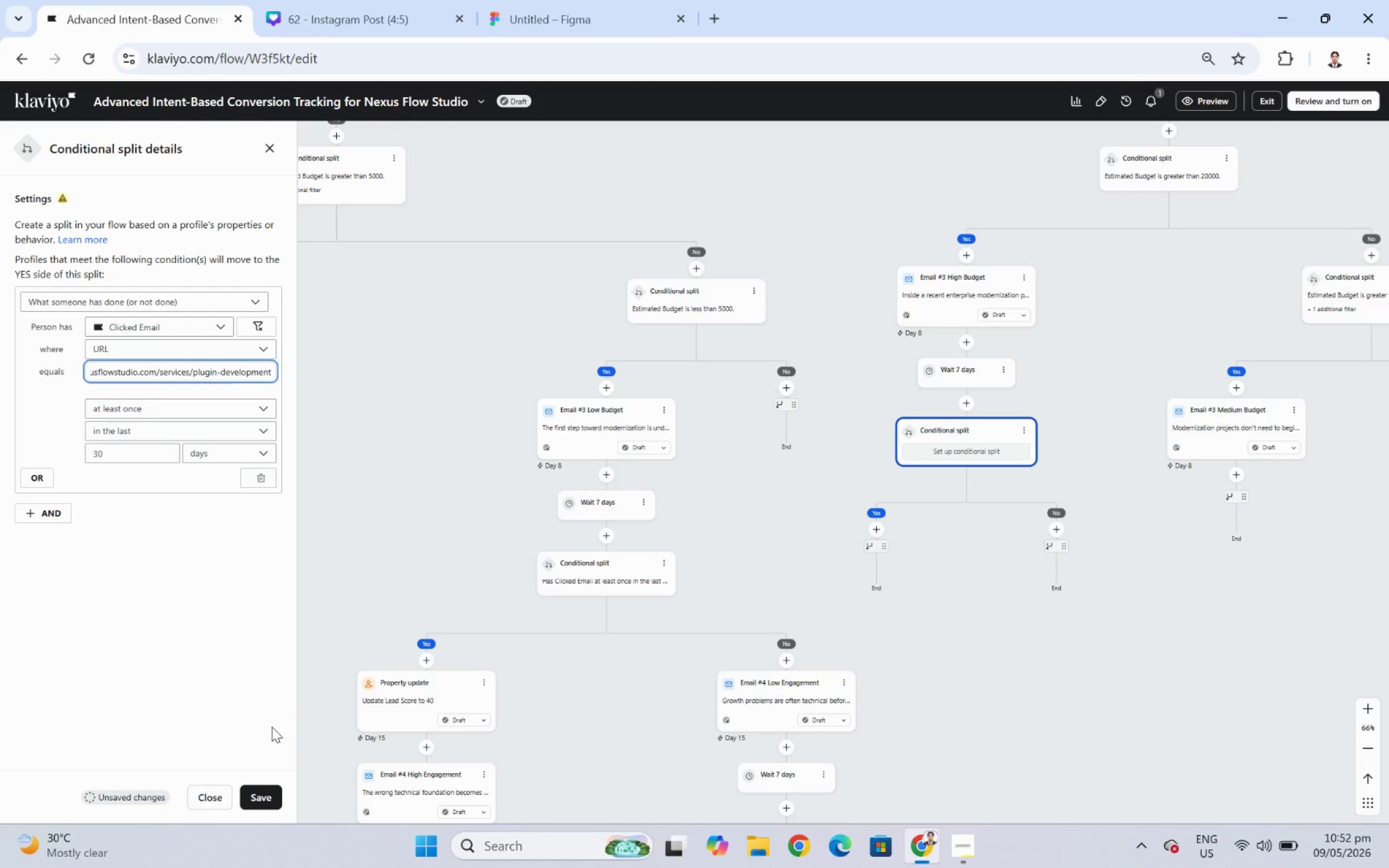 
left_click([265, 791])
 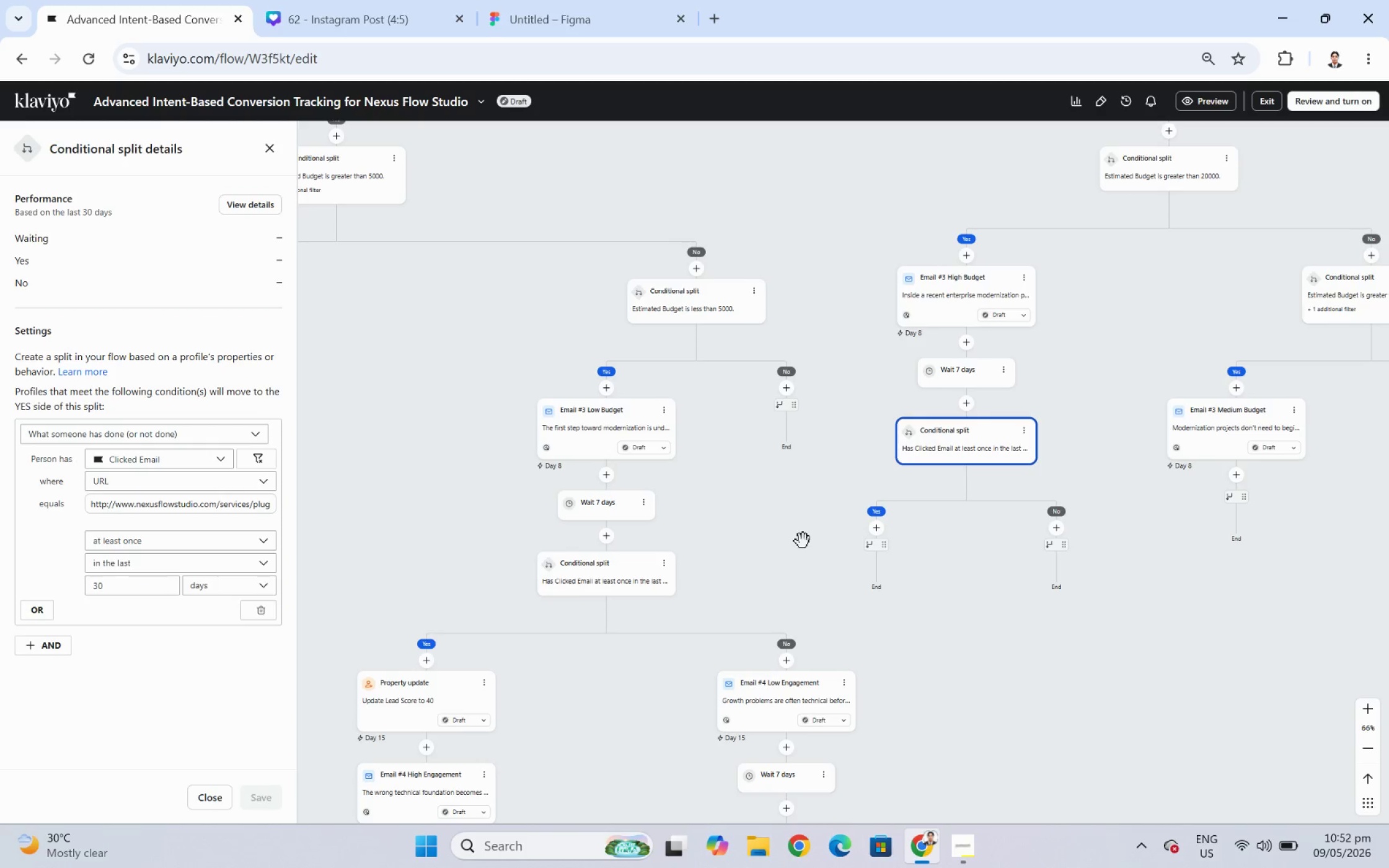 
left_click_drag(start_coordinate=[794, 537], to_coordinate=[1240, 490])
 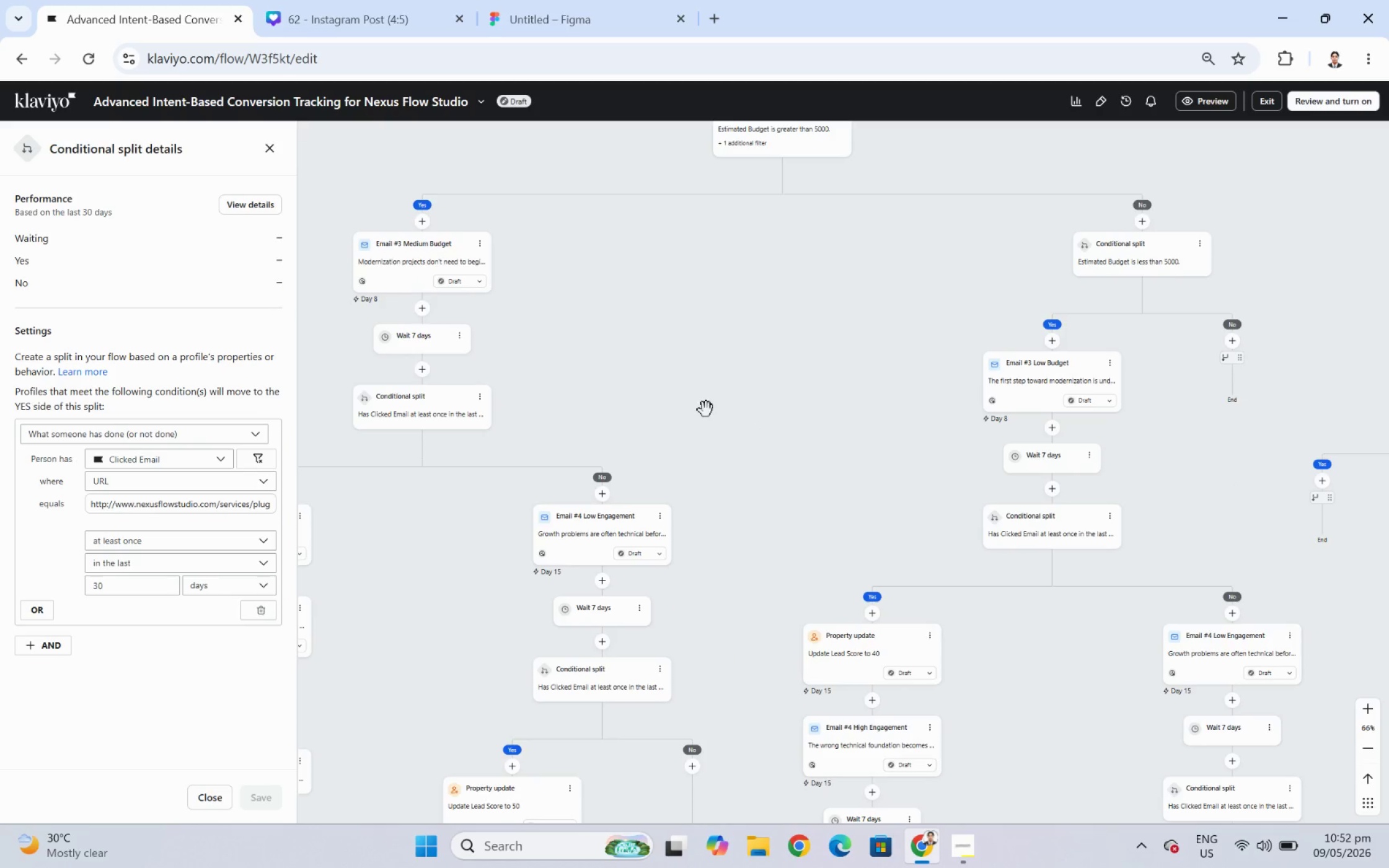 
left_click_drag(start_coordinate=[703, 406], to_coordinate=[1044, 377])
 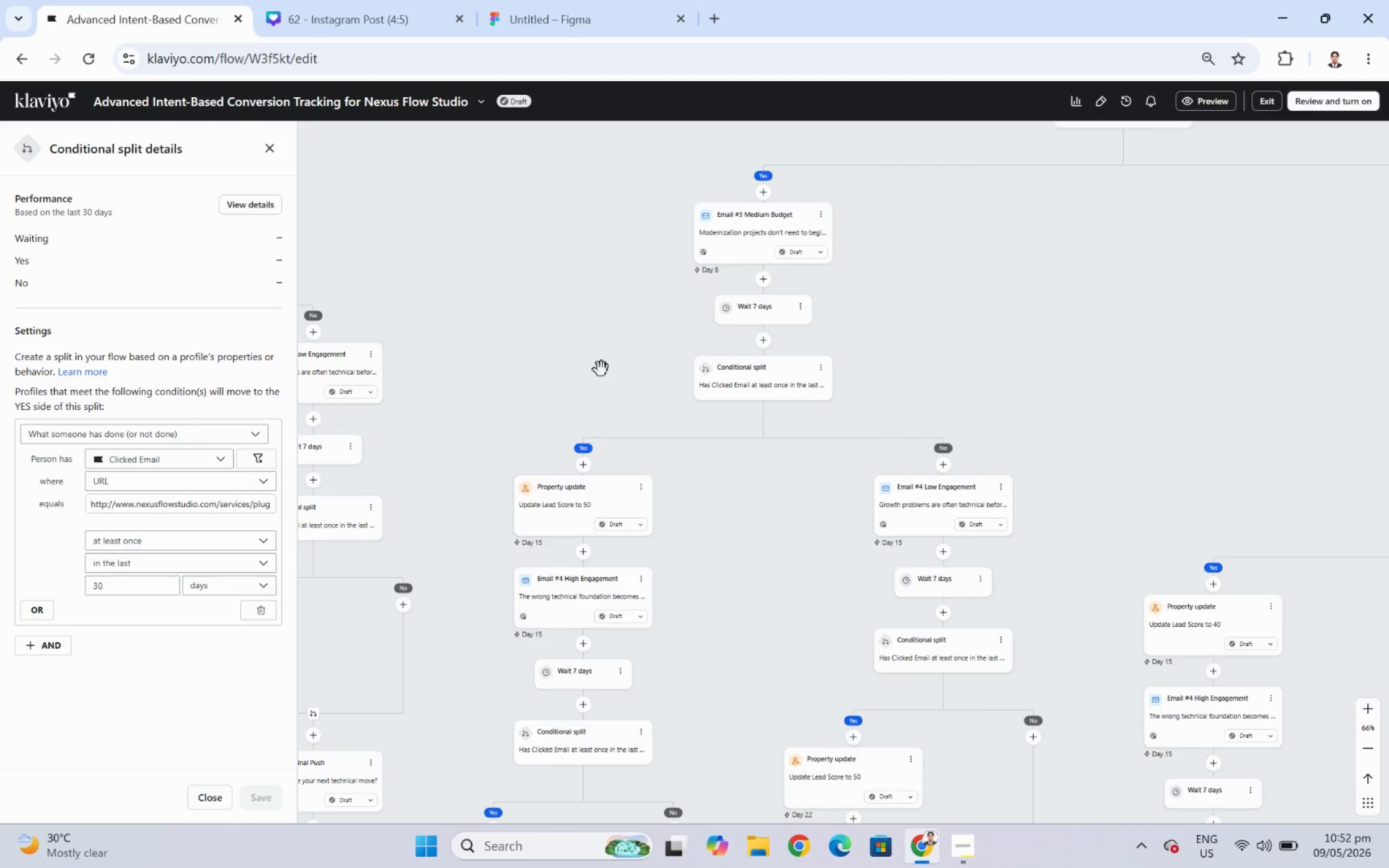 
left_click_drag(start_coordinate=[570, 367], to_coordinate=[1064, 387])
 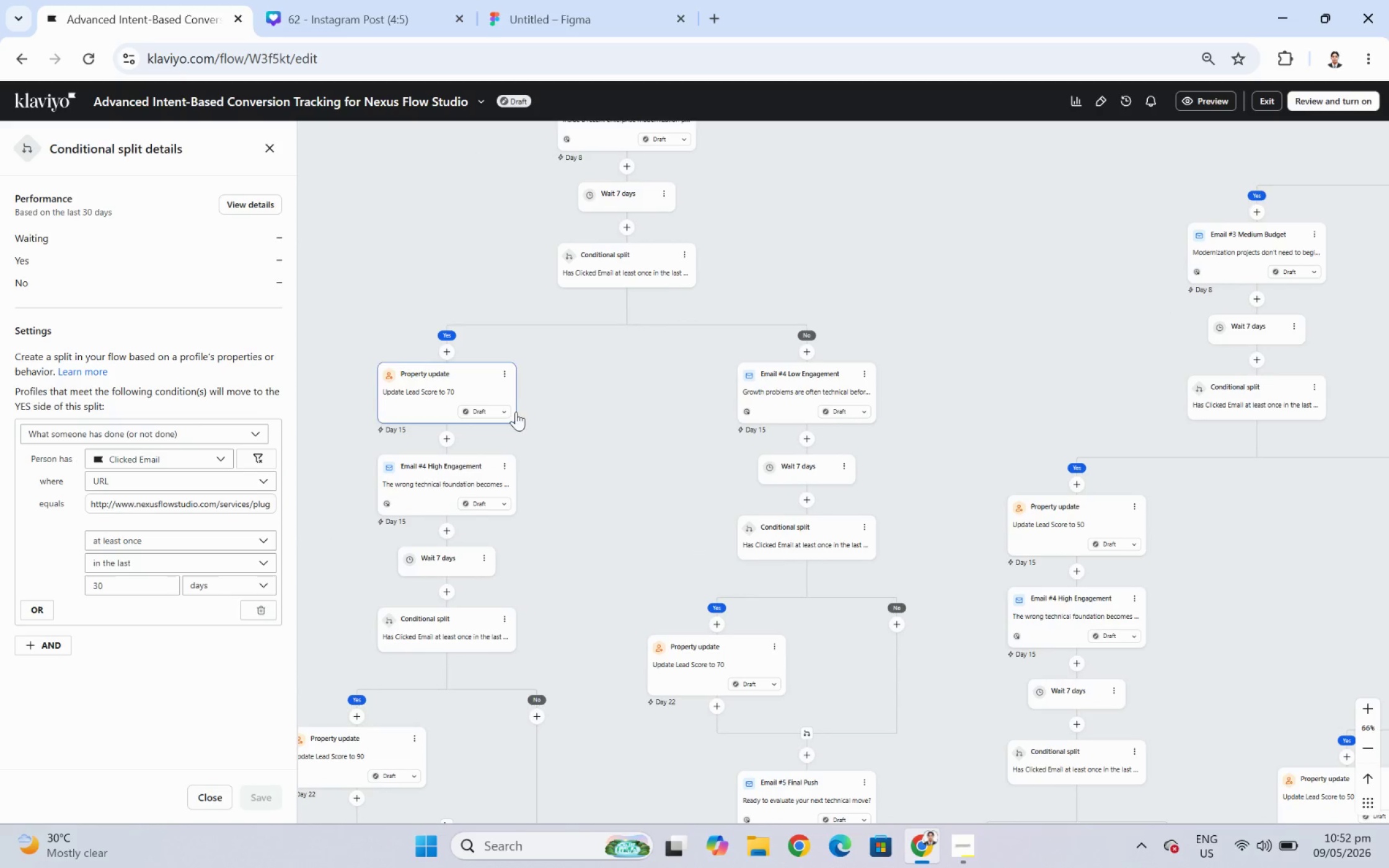 
left_click([496, 386])
 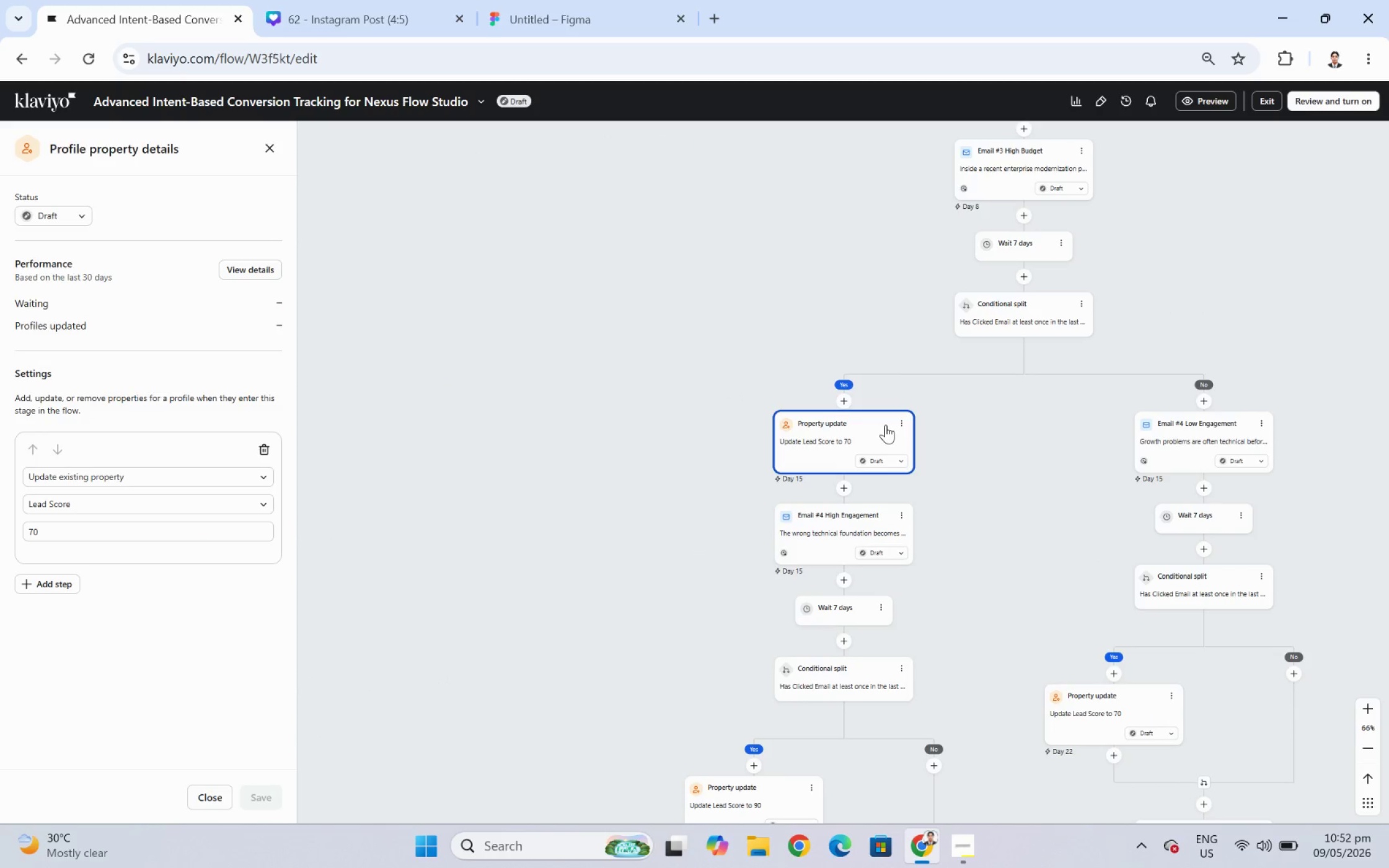 
left_click([901, 423])
 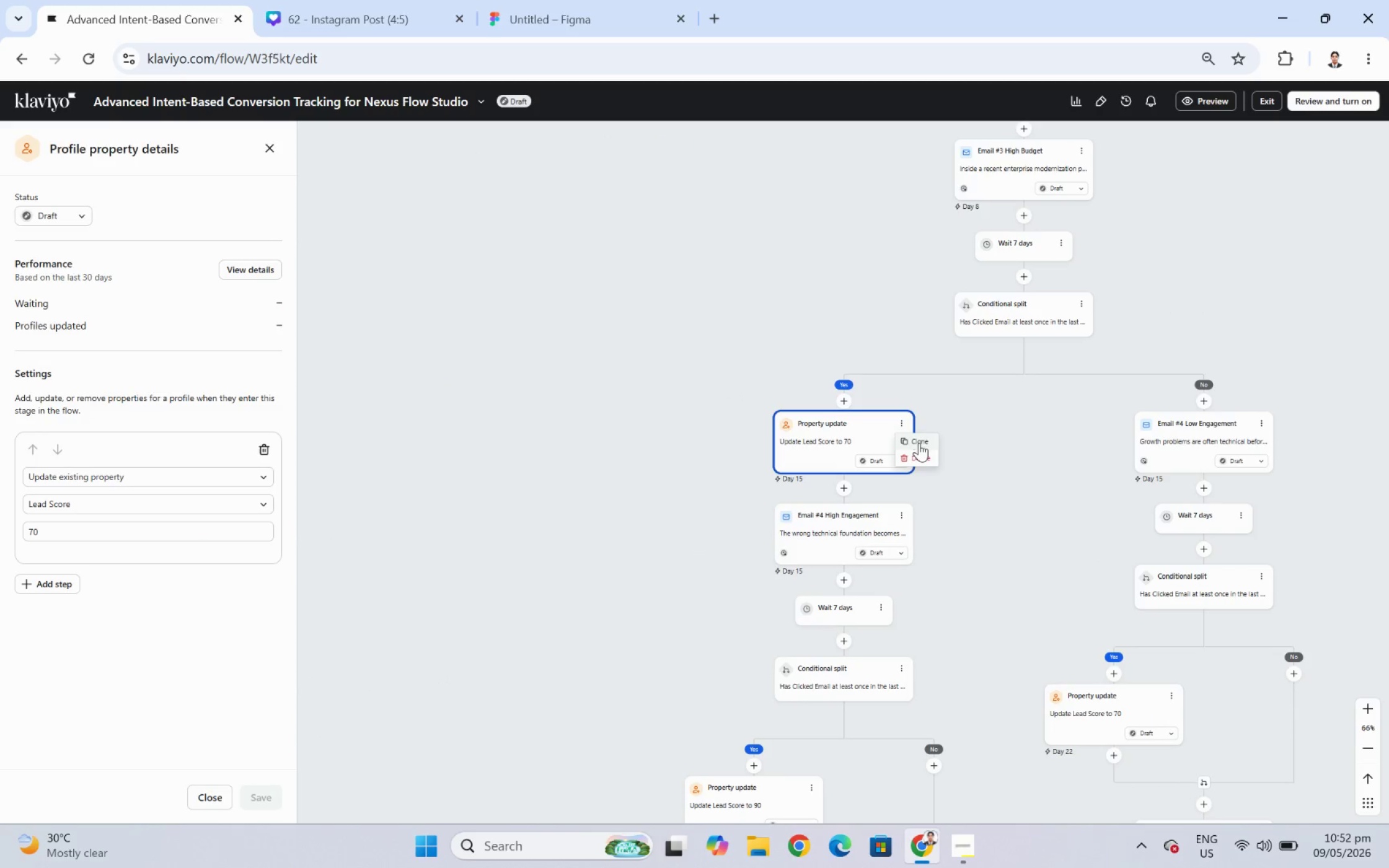 
left_click([920, 444])
 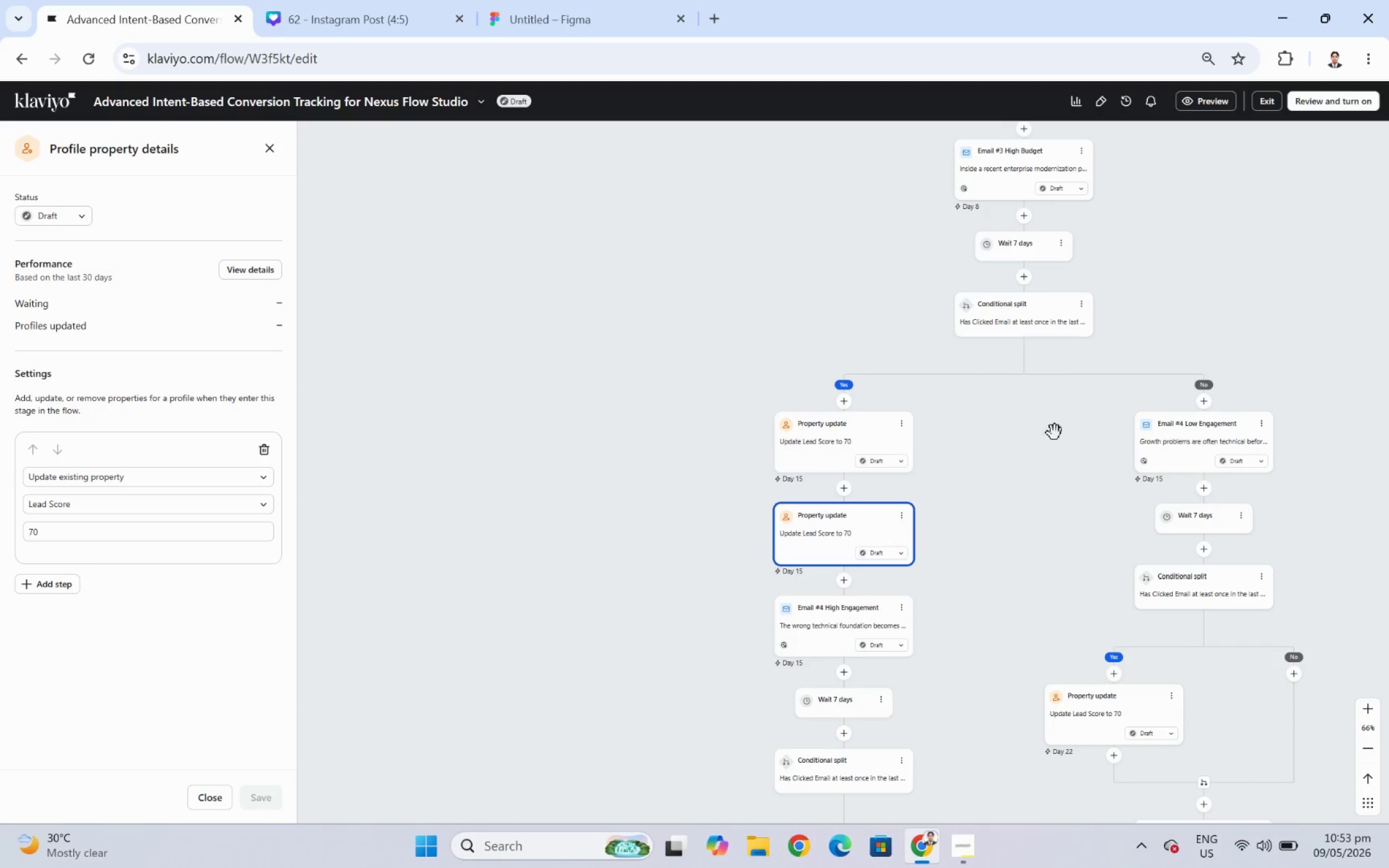 
left_click_drag(start_coordinate=[1062, 434], to_coordinate=[620, 486])
 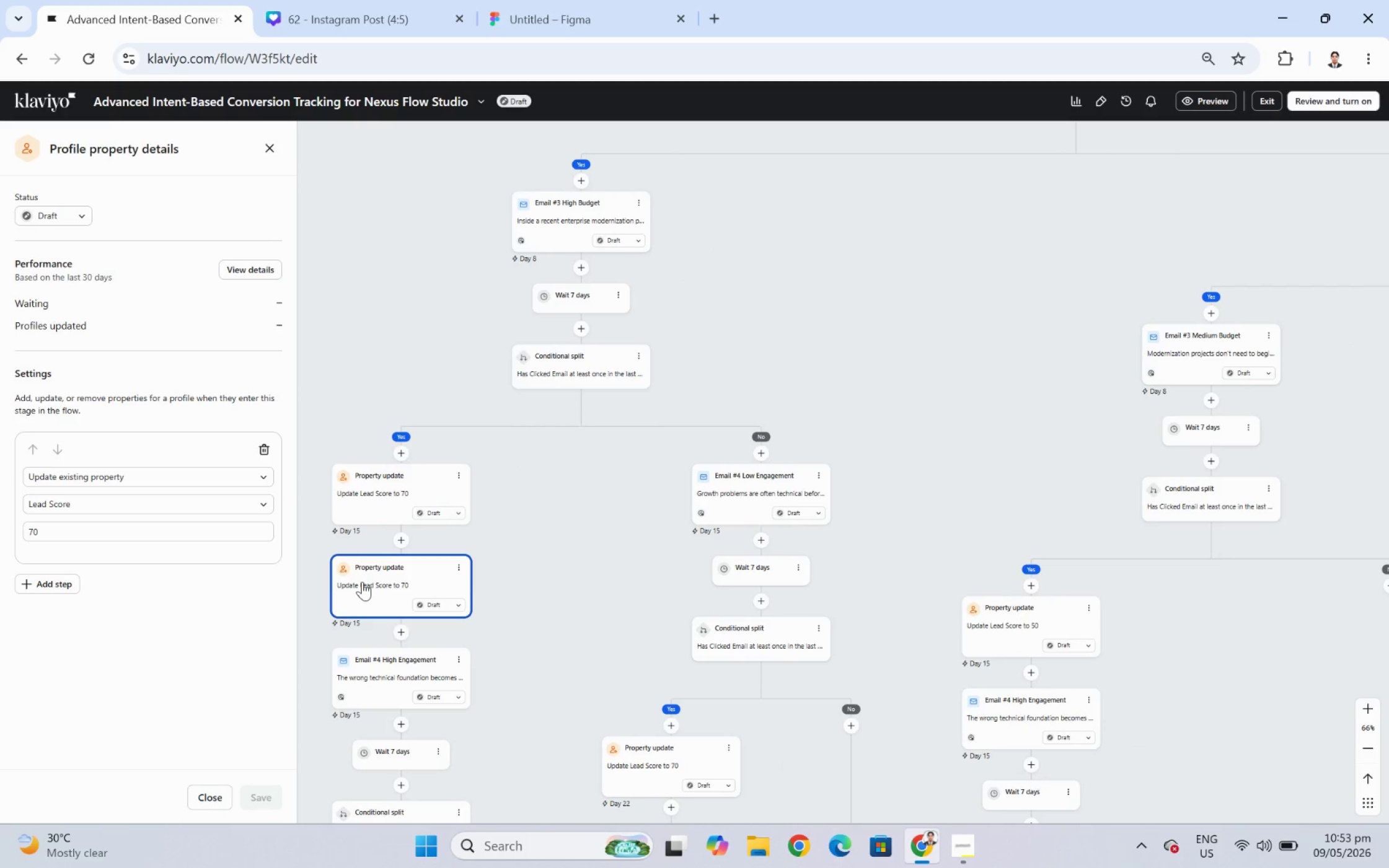 
left_click_drag(start_coordinate=[362, 581], to_coordinate=[1138, 581])
 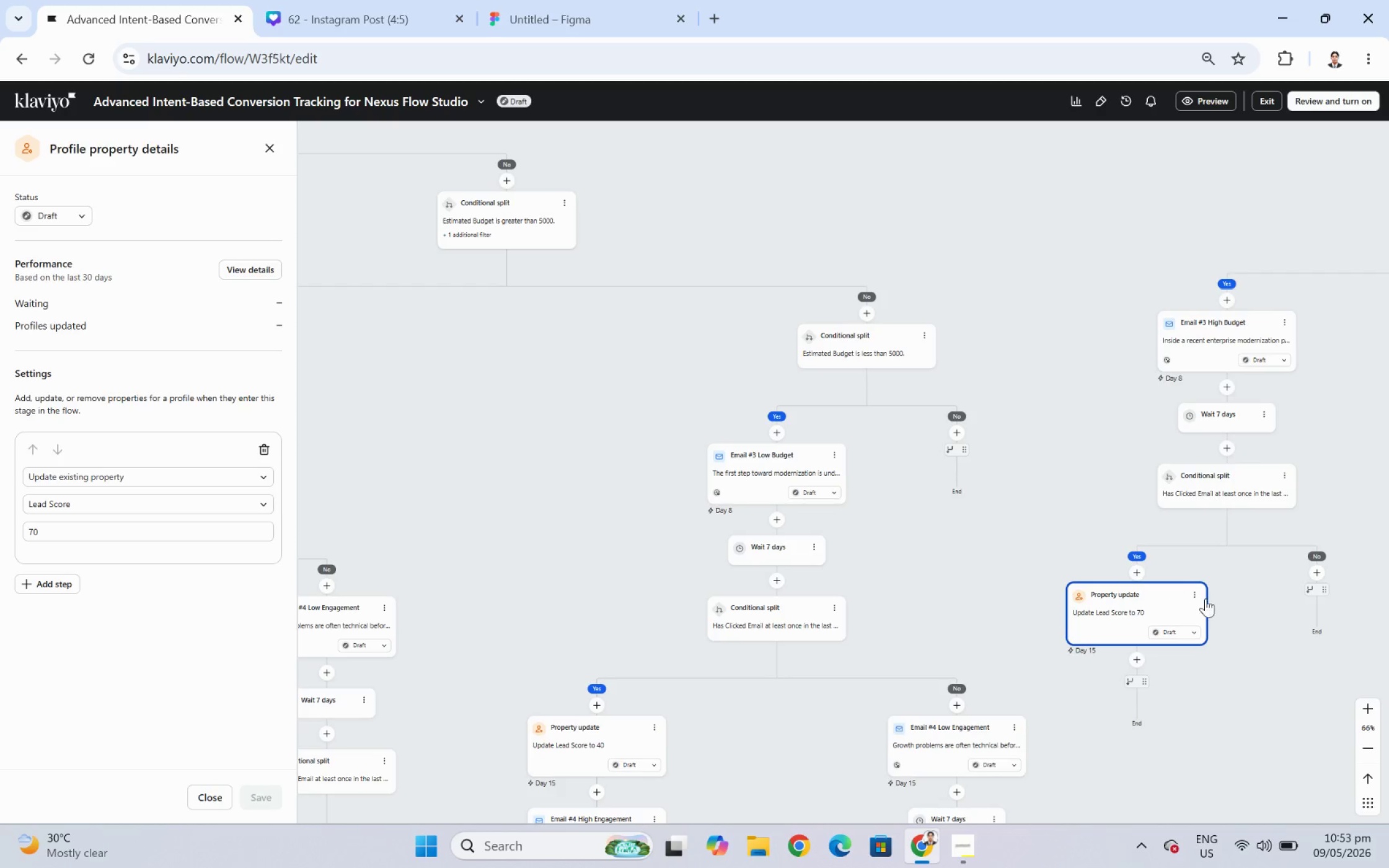 
left_click_drag(start_coordinate=[1257, 633], to_coordinate=[1062, 773])
 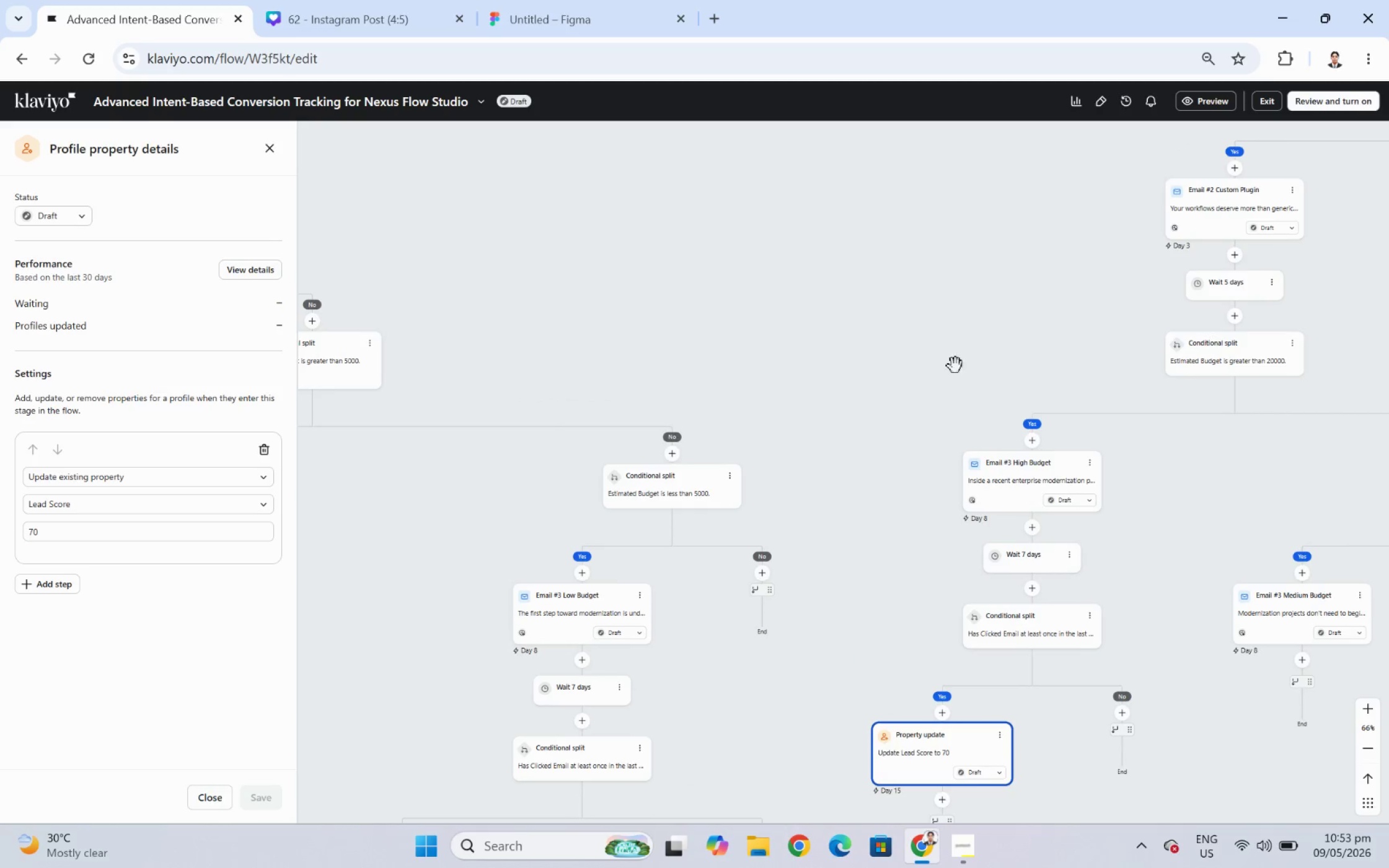 
left_click_drag(start_coordinate=[955, 320], to_coordinate=[1374, 525])
 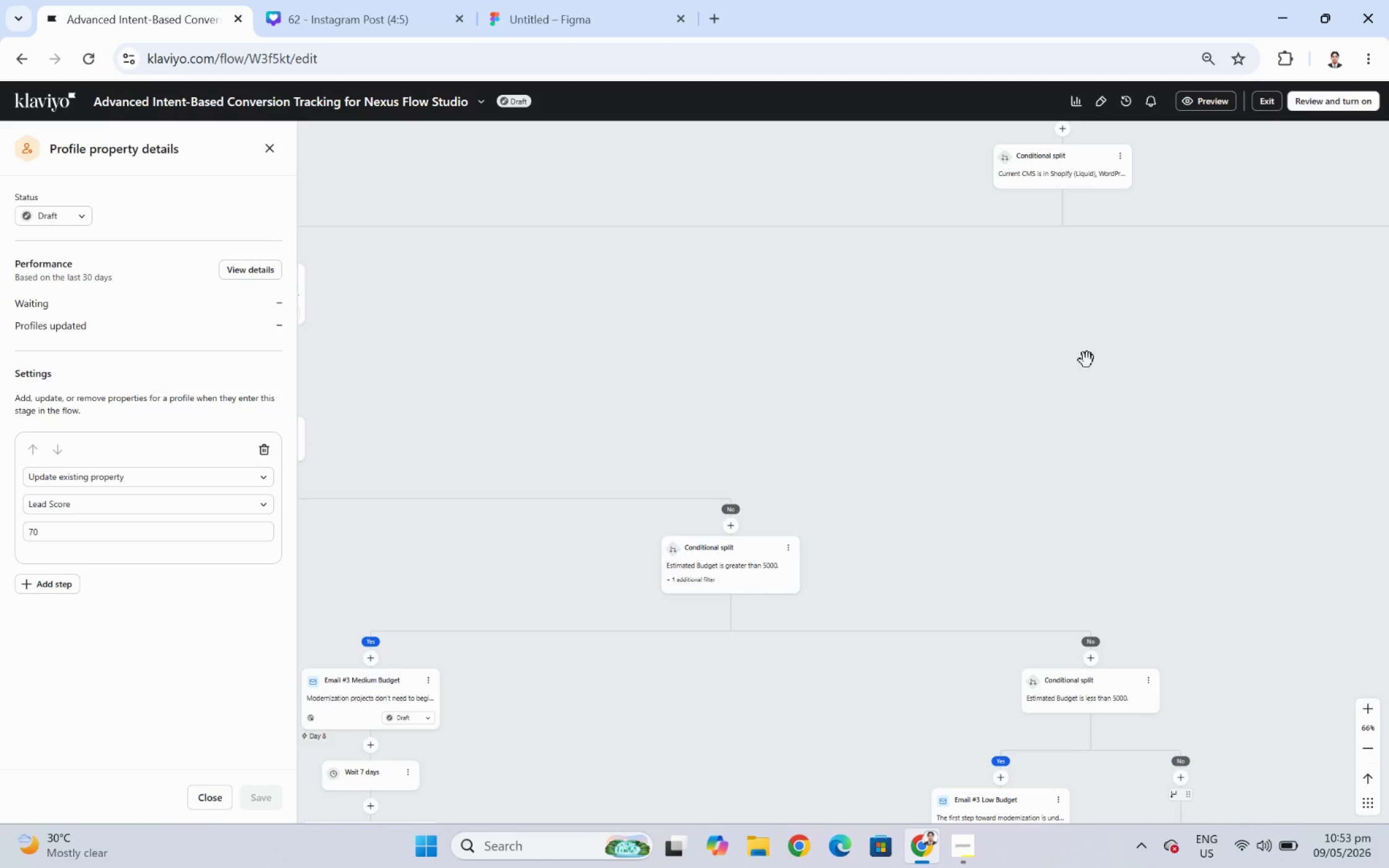 
left_click_drag(start_coordinate=[1088, 360], to_coordinate=[563, 359])
 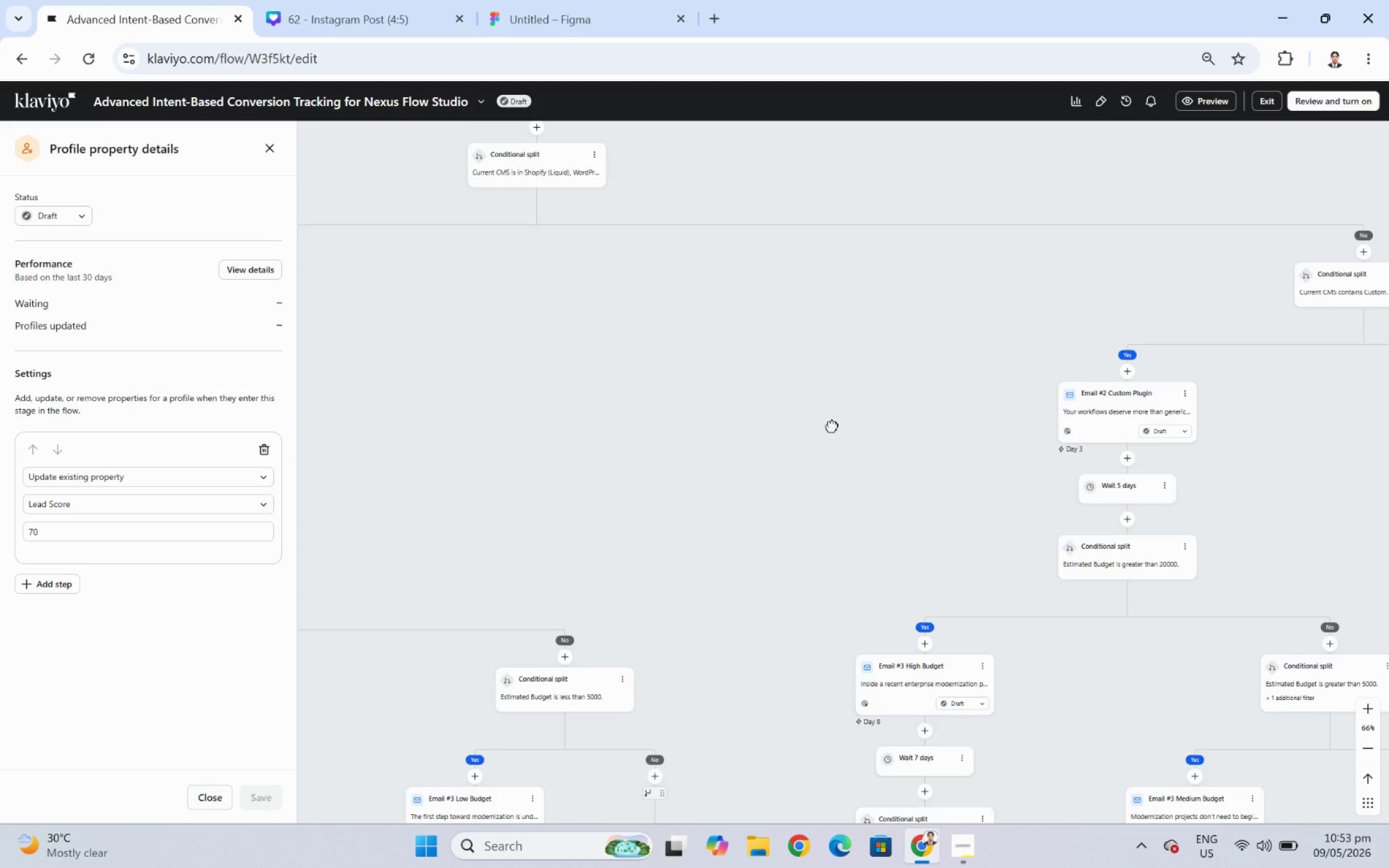 
left_click_drag(start_coordinate=[832, 426], to_coordinate=[663, 356])
 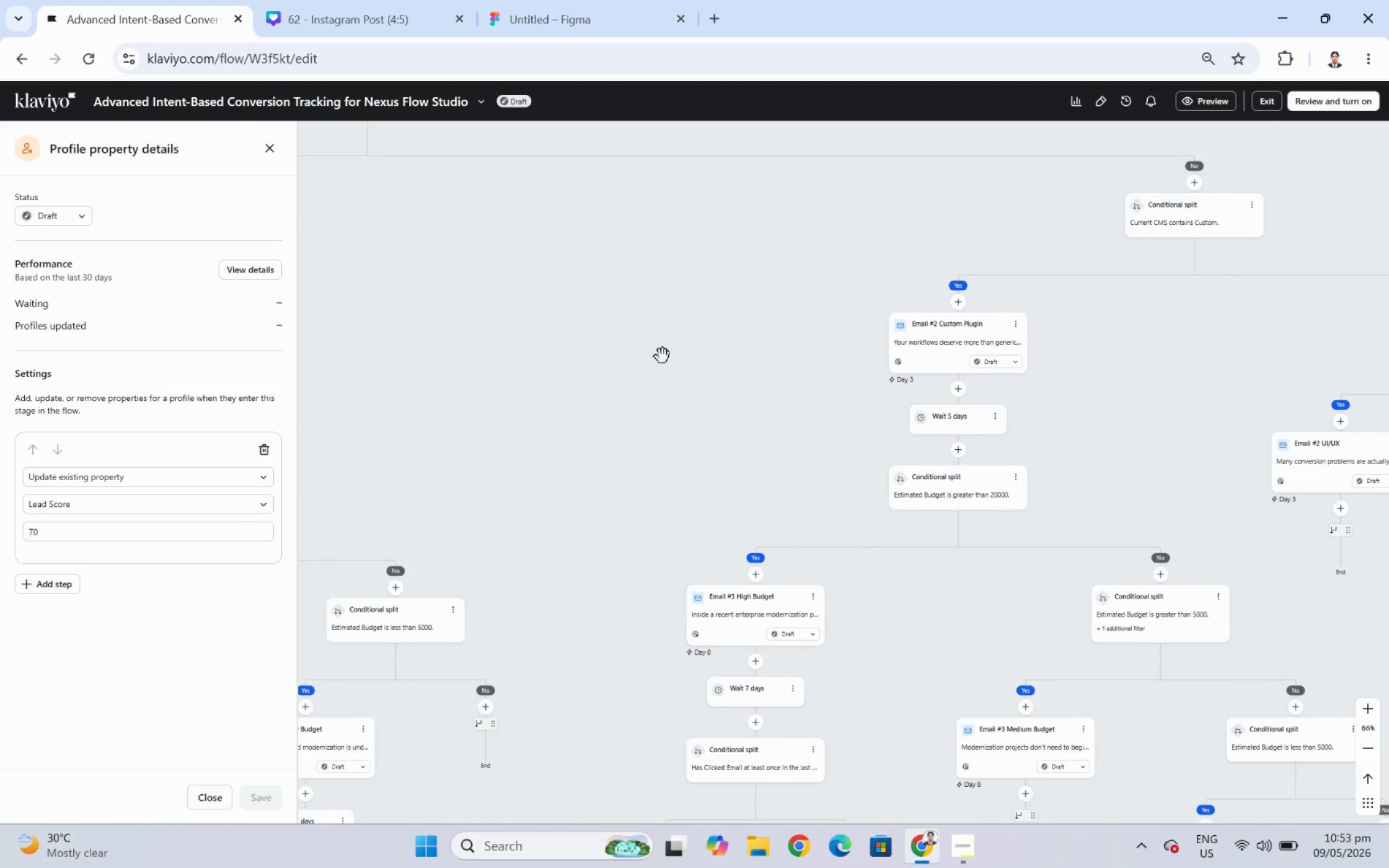 
scroll: coordinate [809, 520], scroll_direction: down, amount: 7.0
 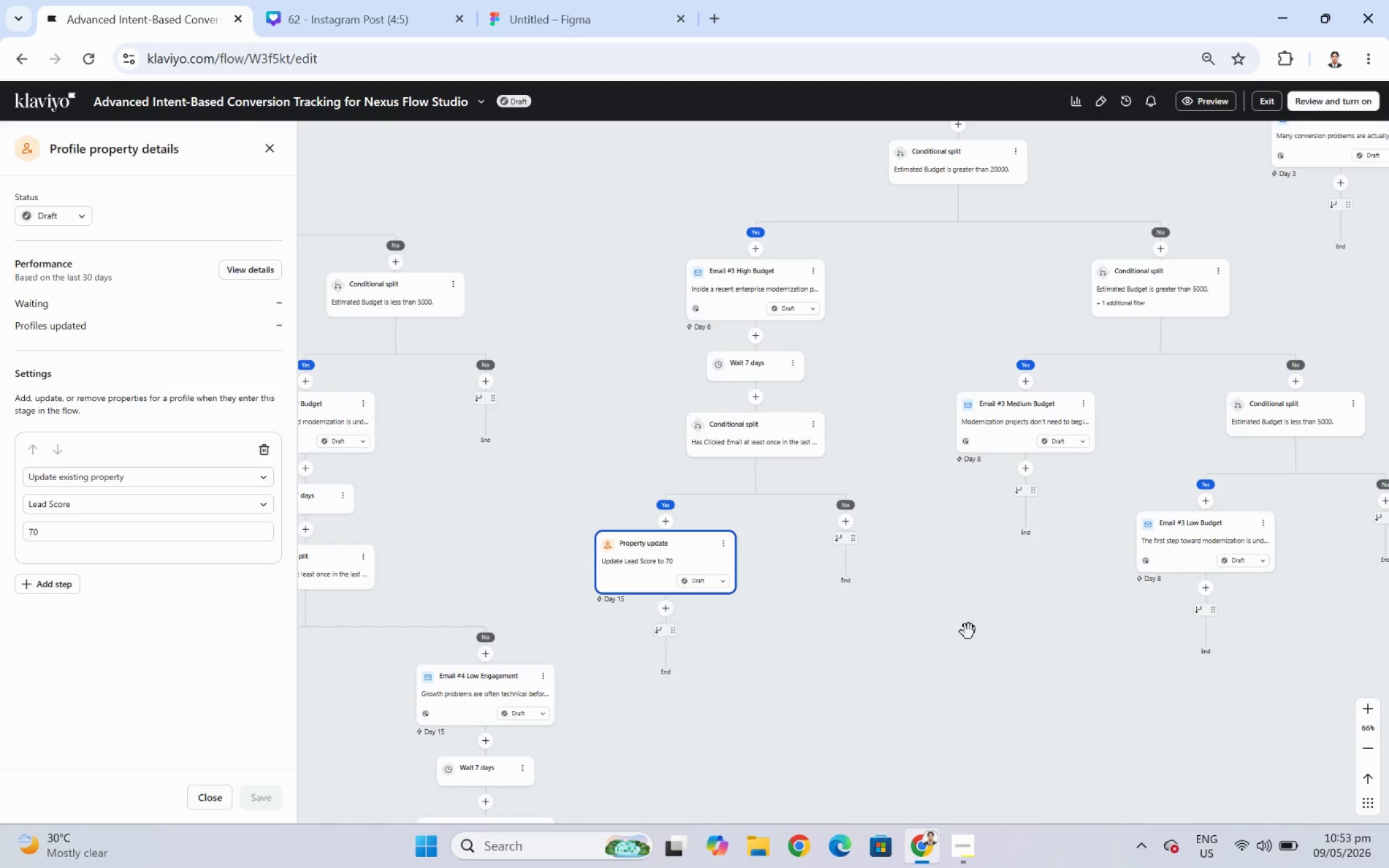 
left_click_drag(start_coordinate=[969, 631], to_coordinate=[813, 646])
 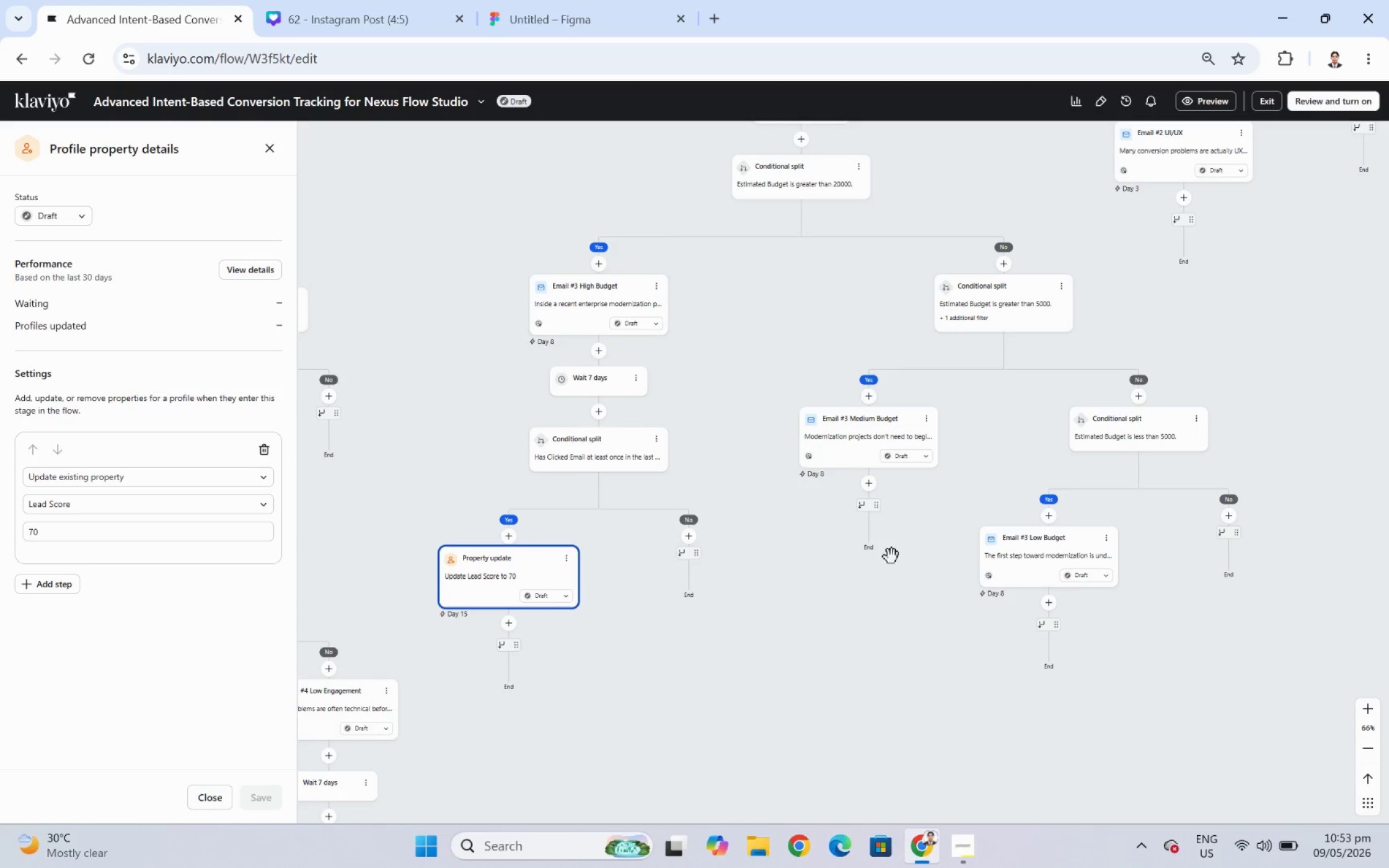 
hold_key(key=ControlLeft, duration=0.61)
scroll: coordinate [890, 549], scroll_direction: down, amount: 6.0
 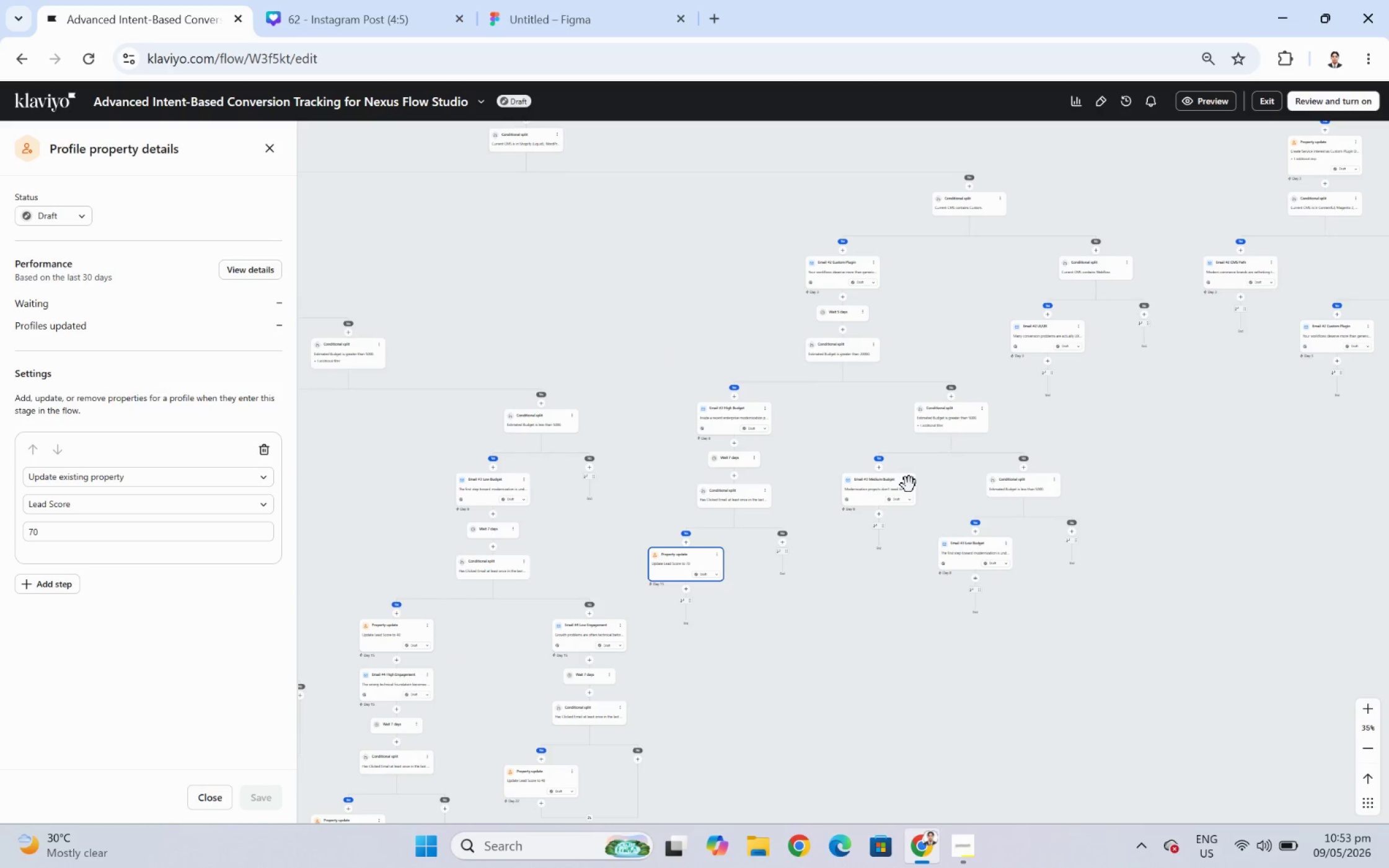 
hold_key(key=ControlLeft, duration=0.47)
scroll: coordinate [911, 472], scroll_direction: down, amount: 4.0
 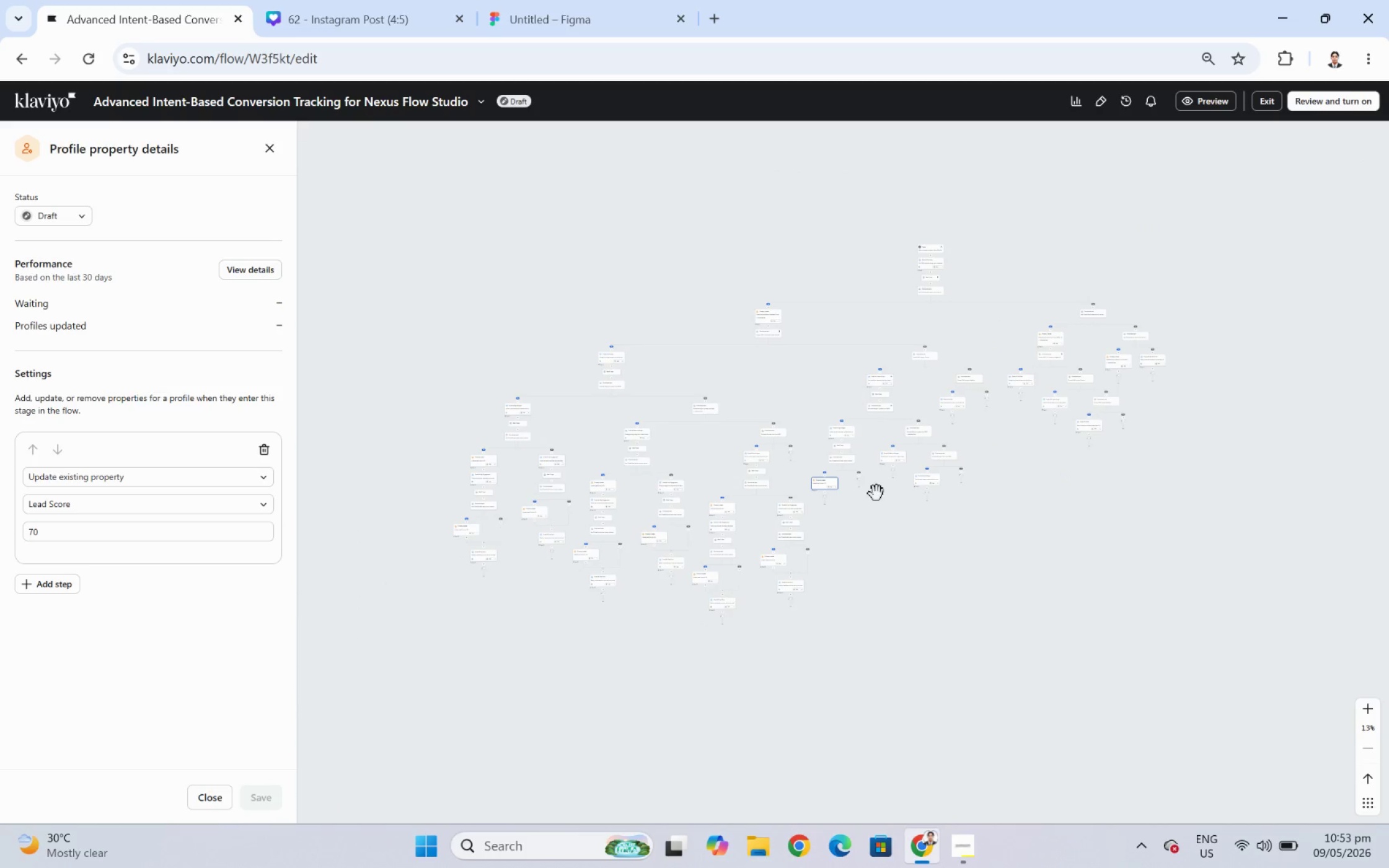 
hold_key(key=ControlLeft, duration=3.38)
scroll: coordinate [789, 490], scroll_direction: up, amount: 13.0
 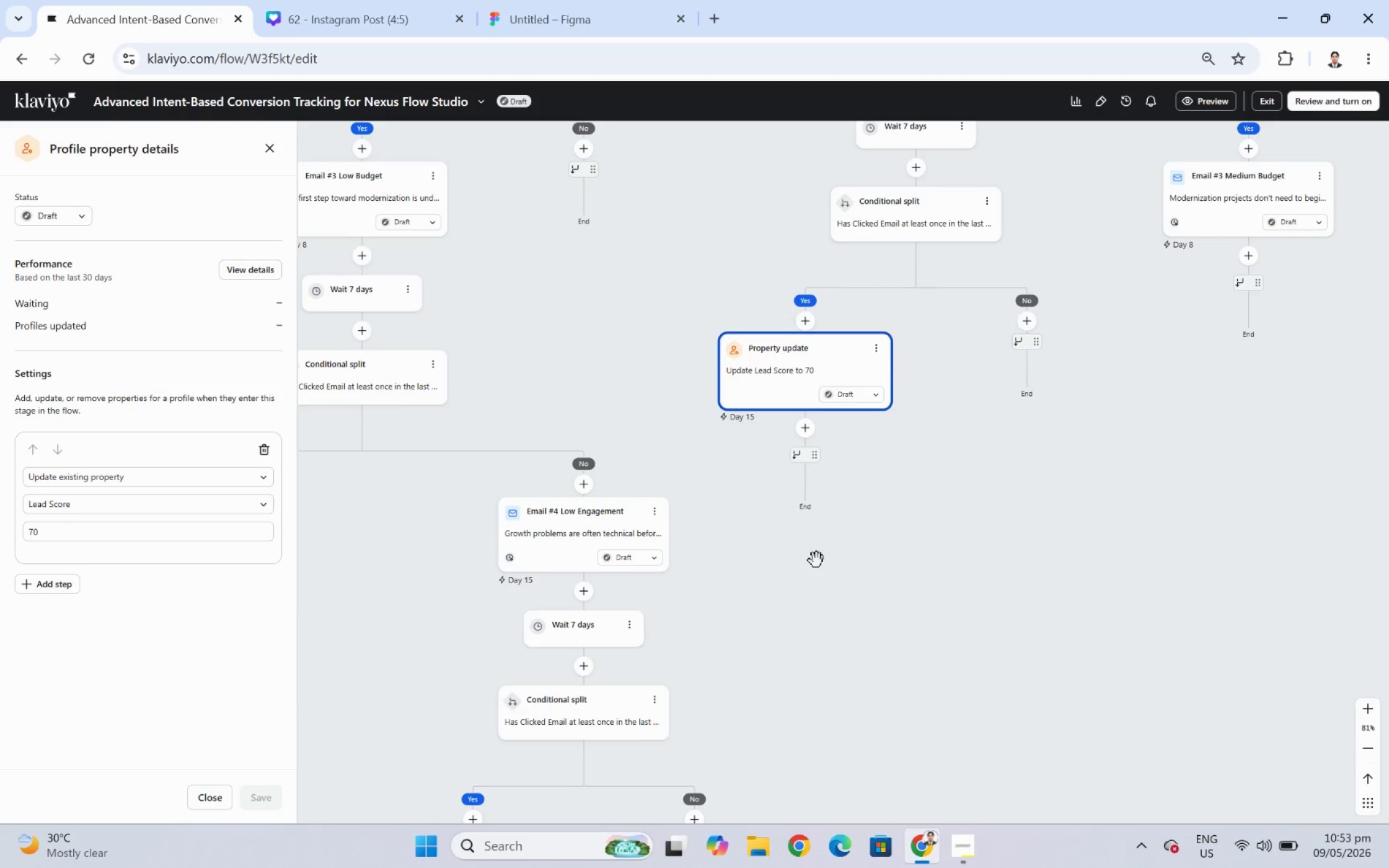 
left_click_drag(start_coordinate=[816, 560], to_coordinate=[1054, 565])
 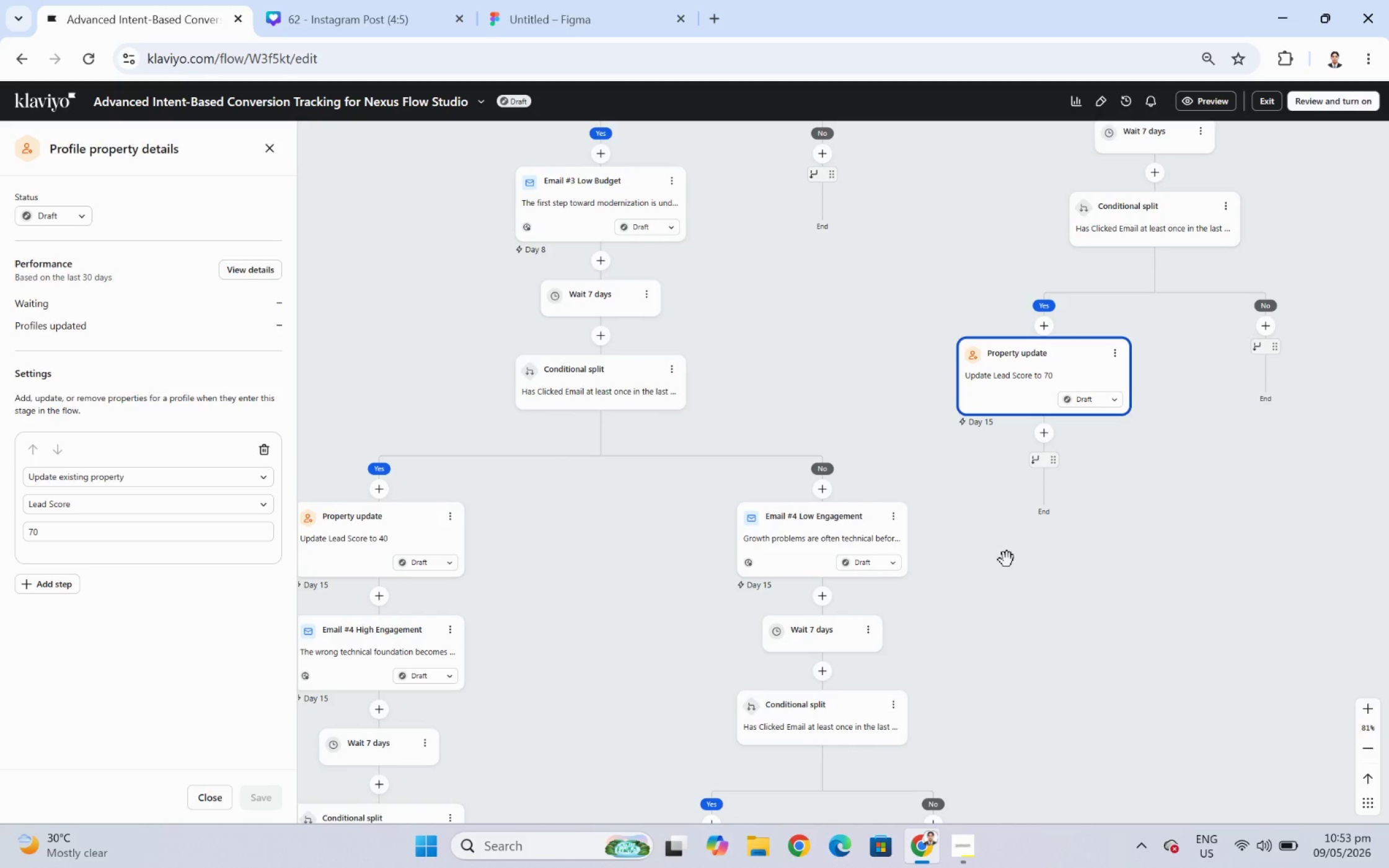 
wait(5.23)
 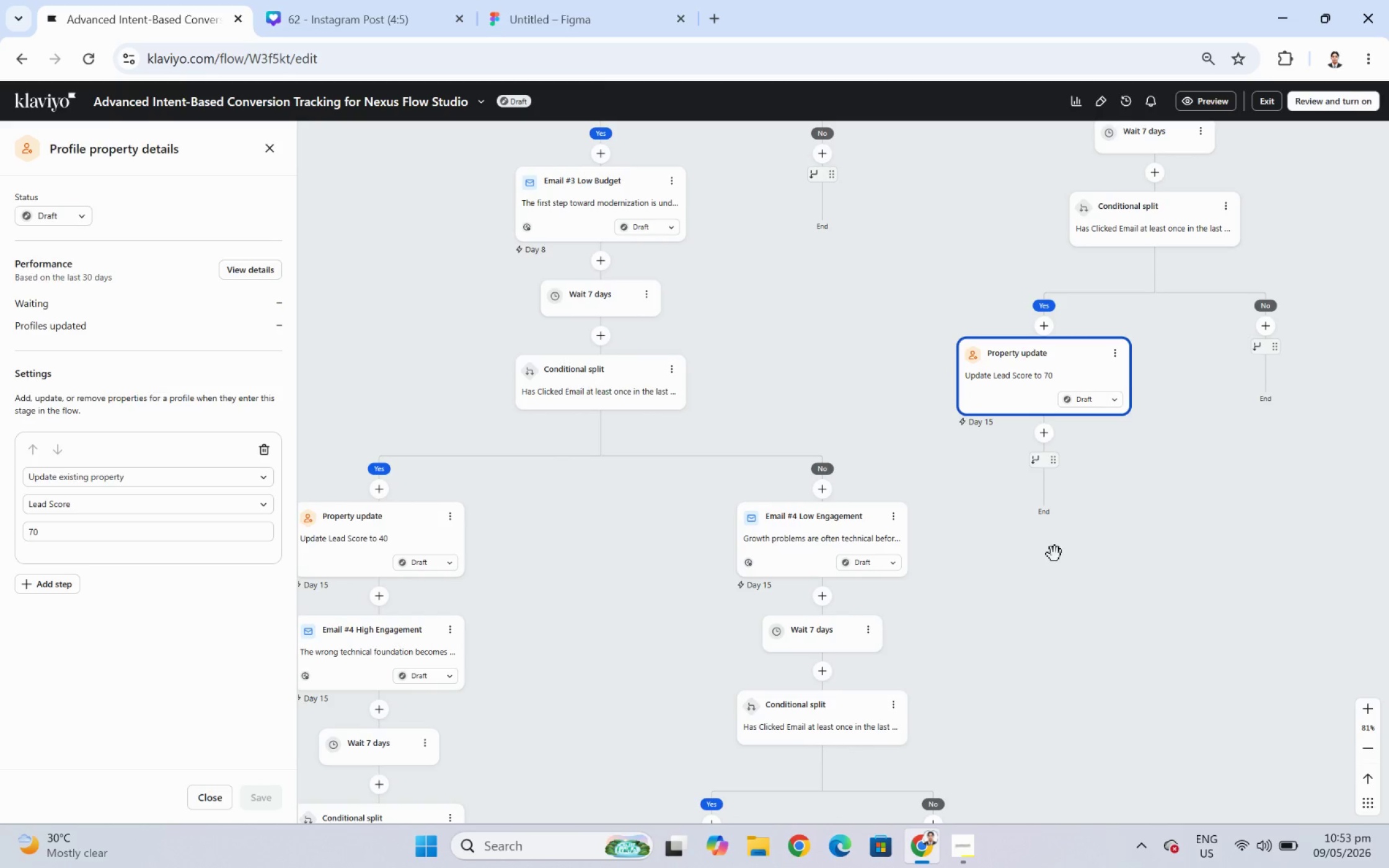 
left_click_drag(start_coordinate=[609, 535], to_coordinate=[1217, 505])
 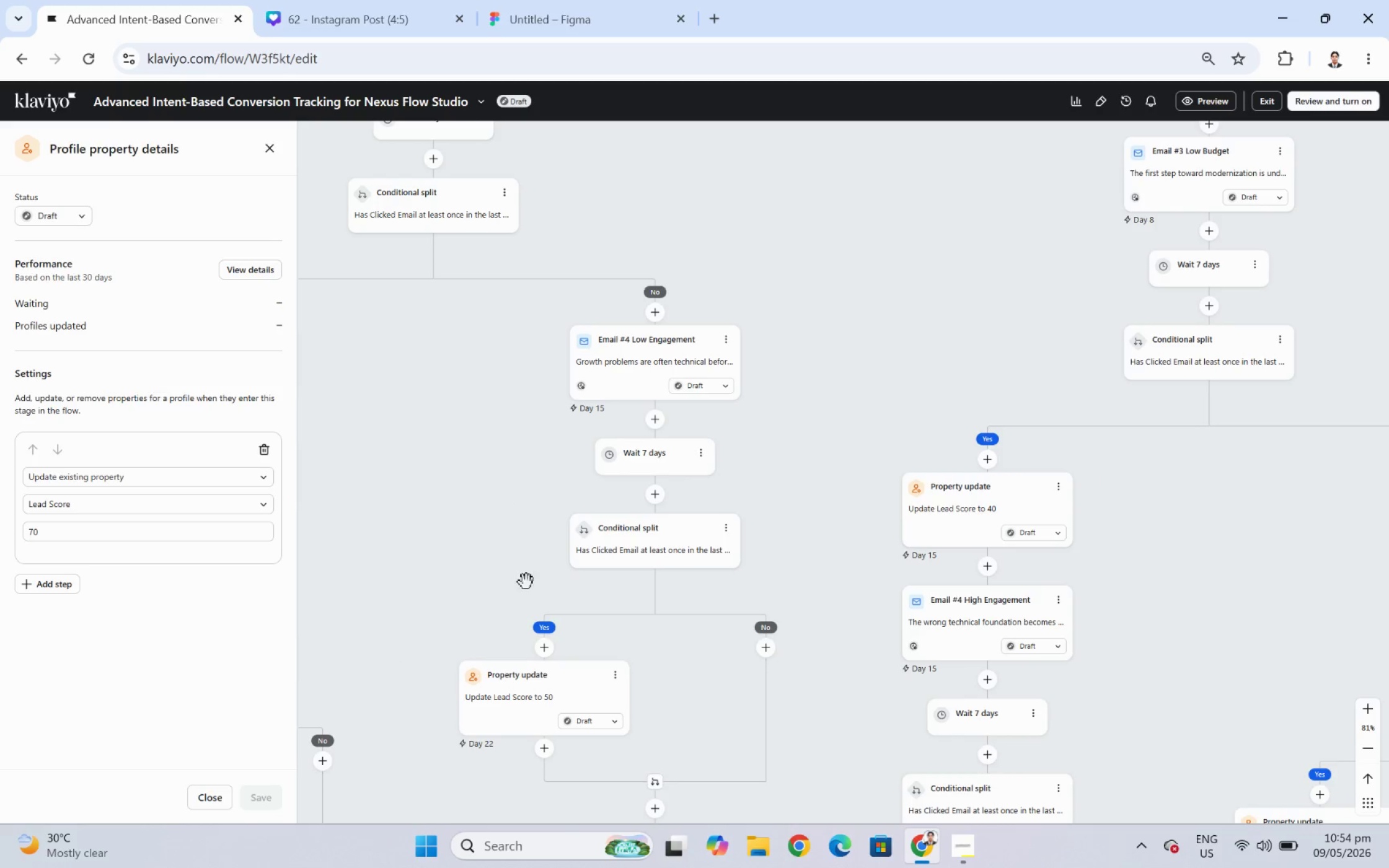 
left_click_drag(start_coordinate=[462, 527], to_coordinate=[1121, 652])
 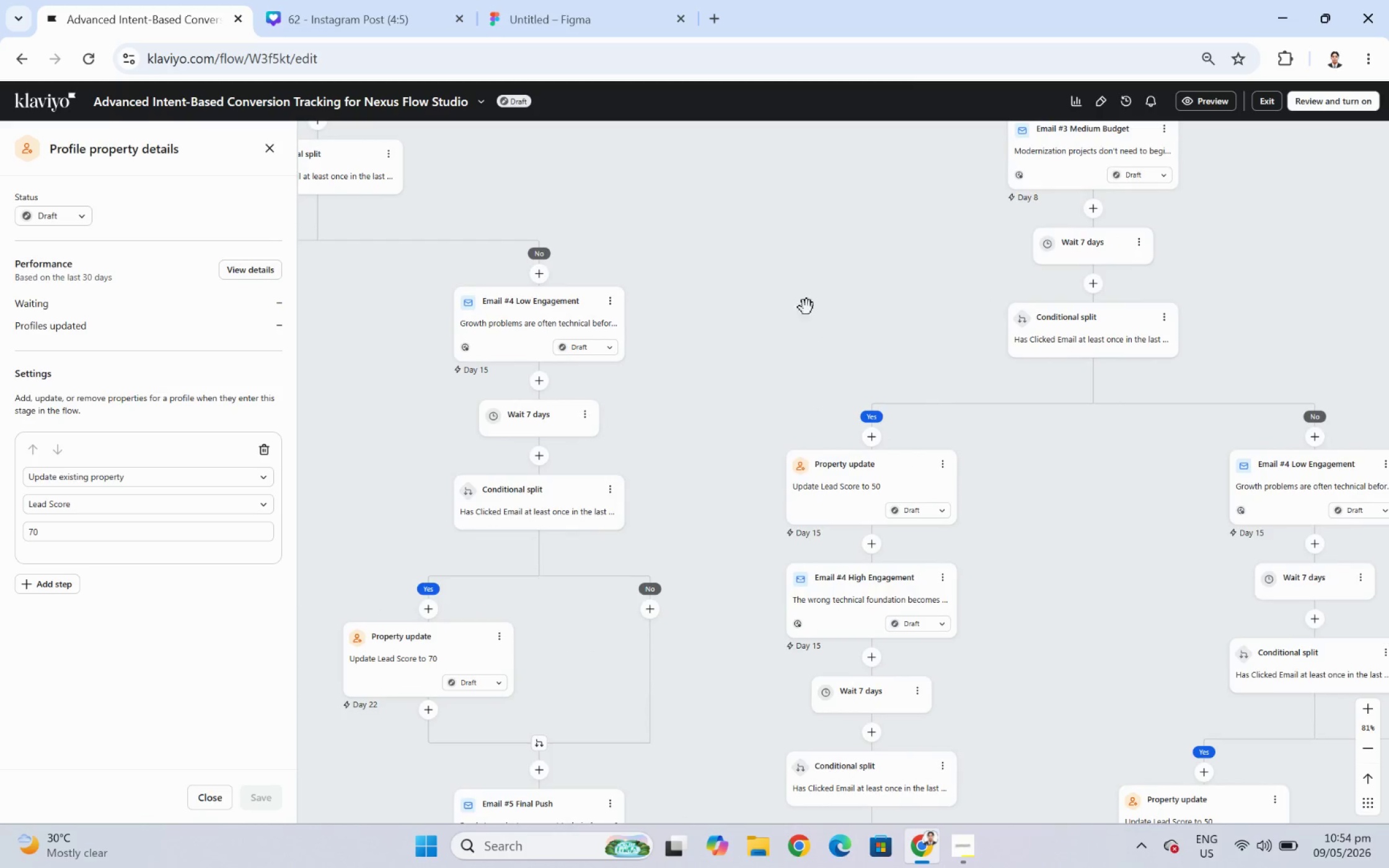 
left_click_drag(start_coordinate=[799, 296], to_coordinate=[1082, 532])
 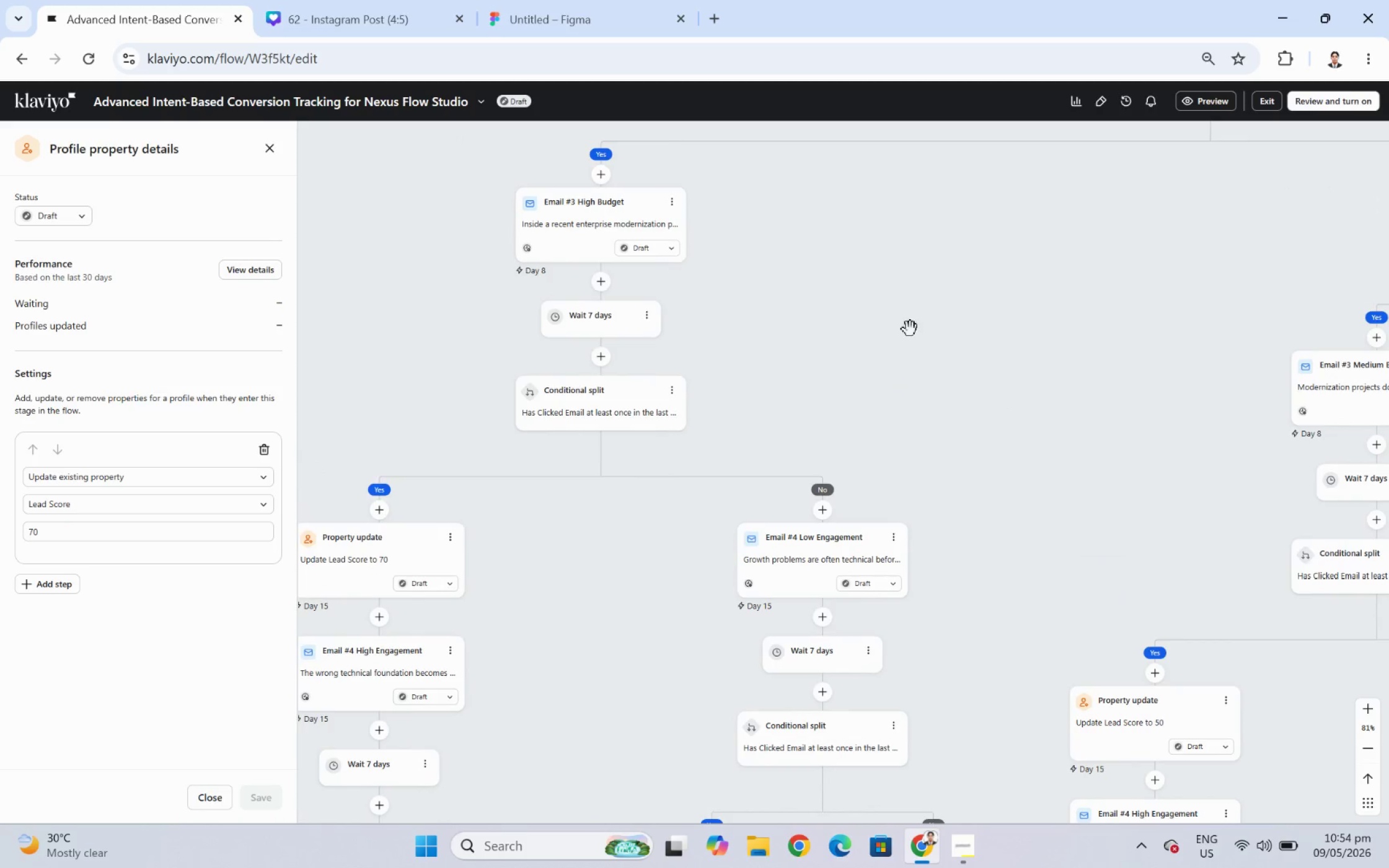 
left_click_drag(start_coordinate=[902, 321], to_coordinate=[944, 341])
 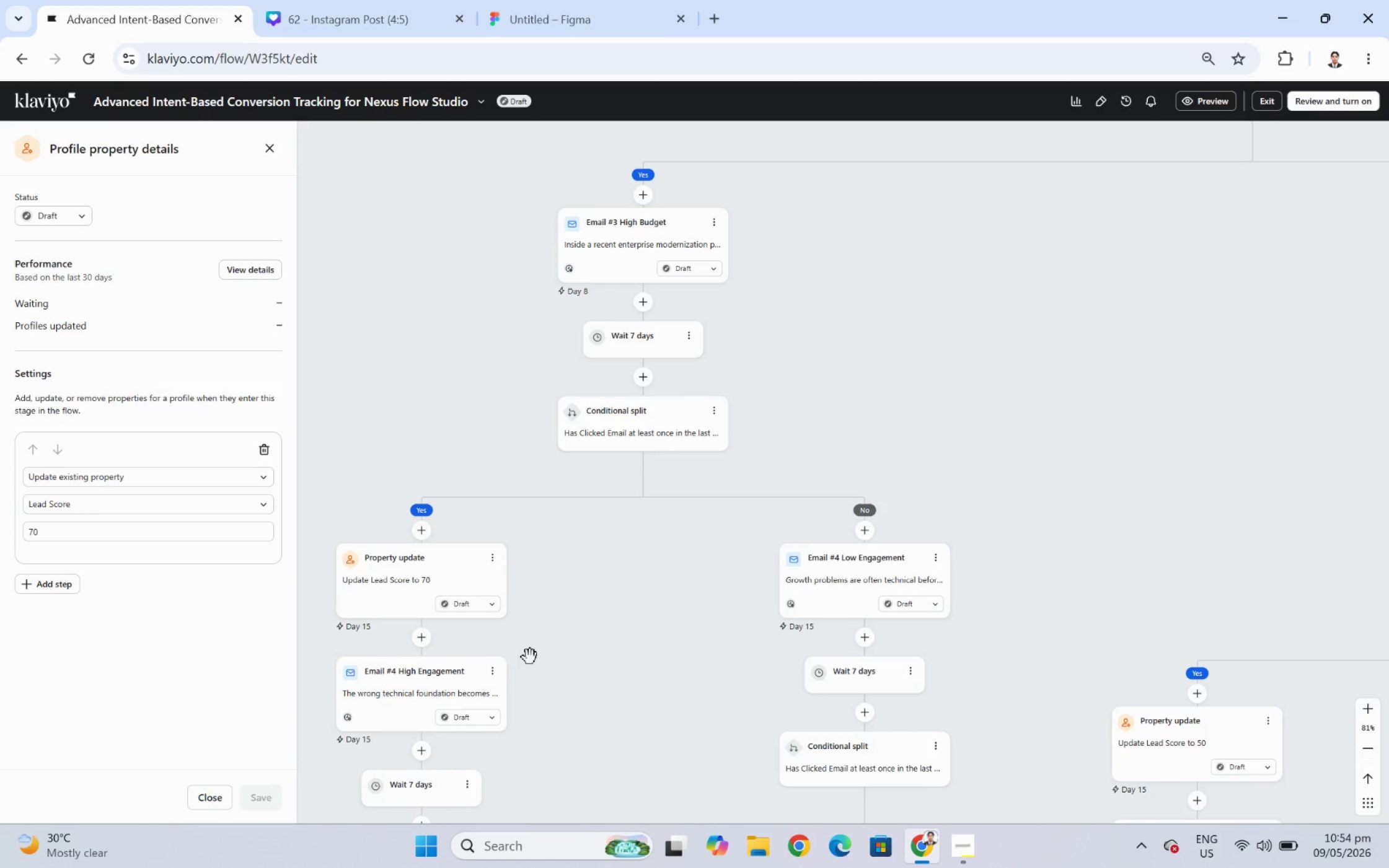 
left_click([500, 672])
 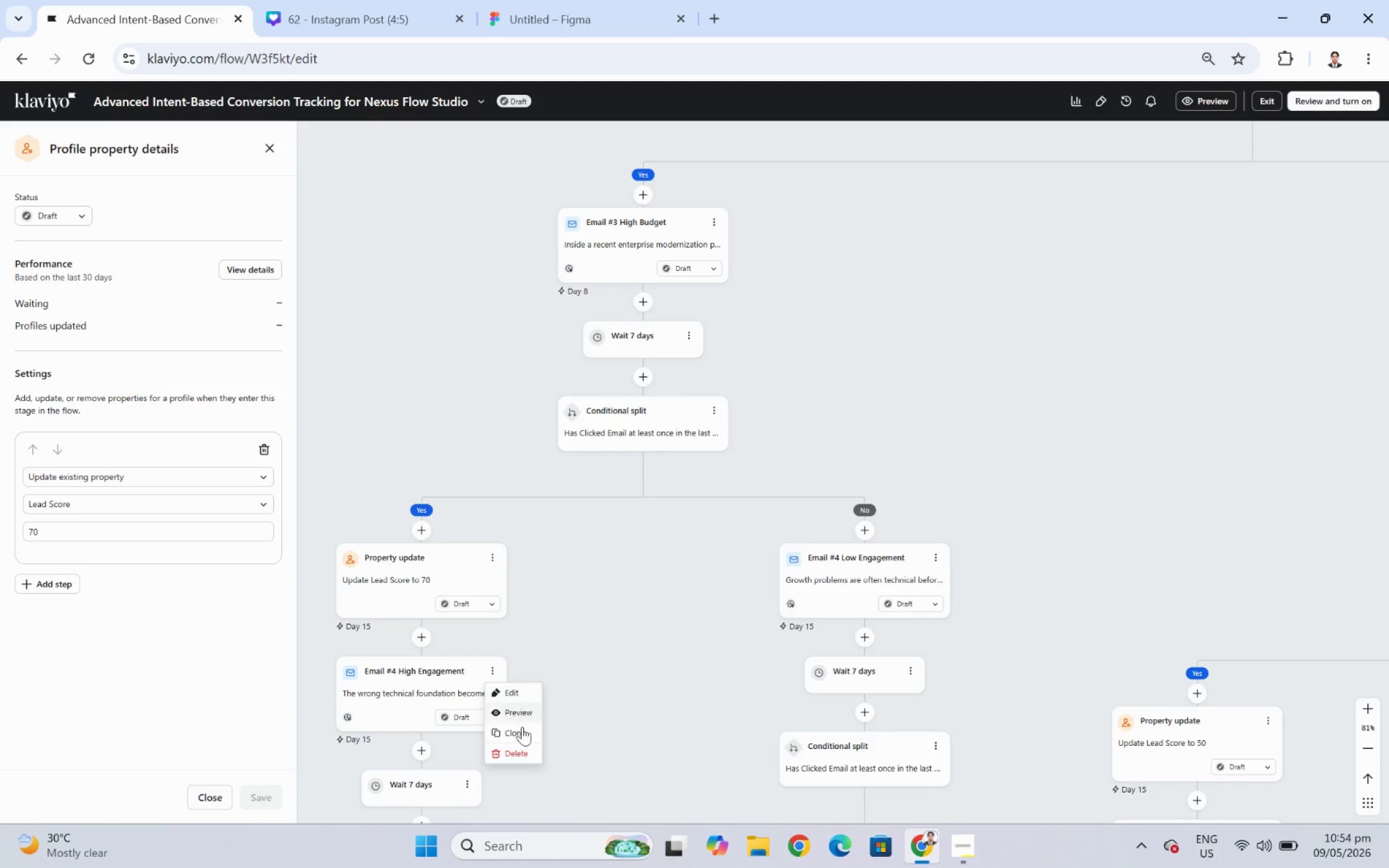 
left_click([523, 733])
 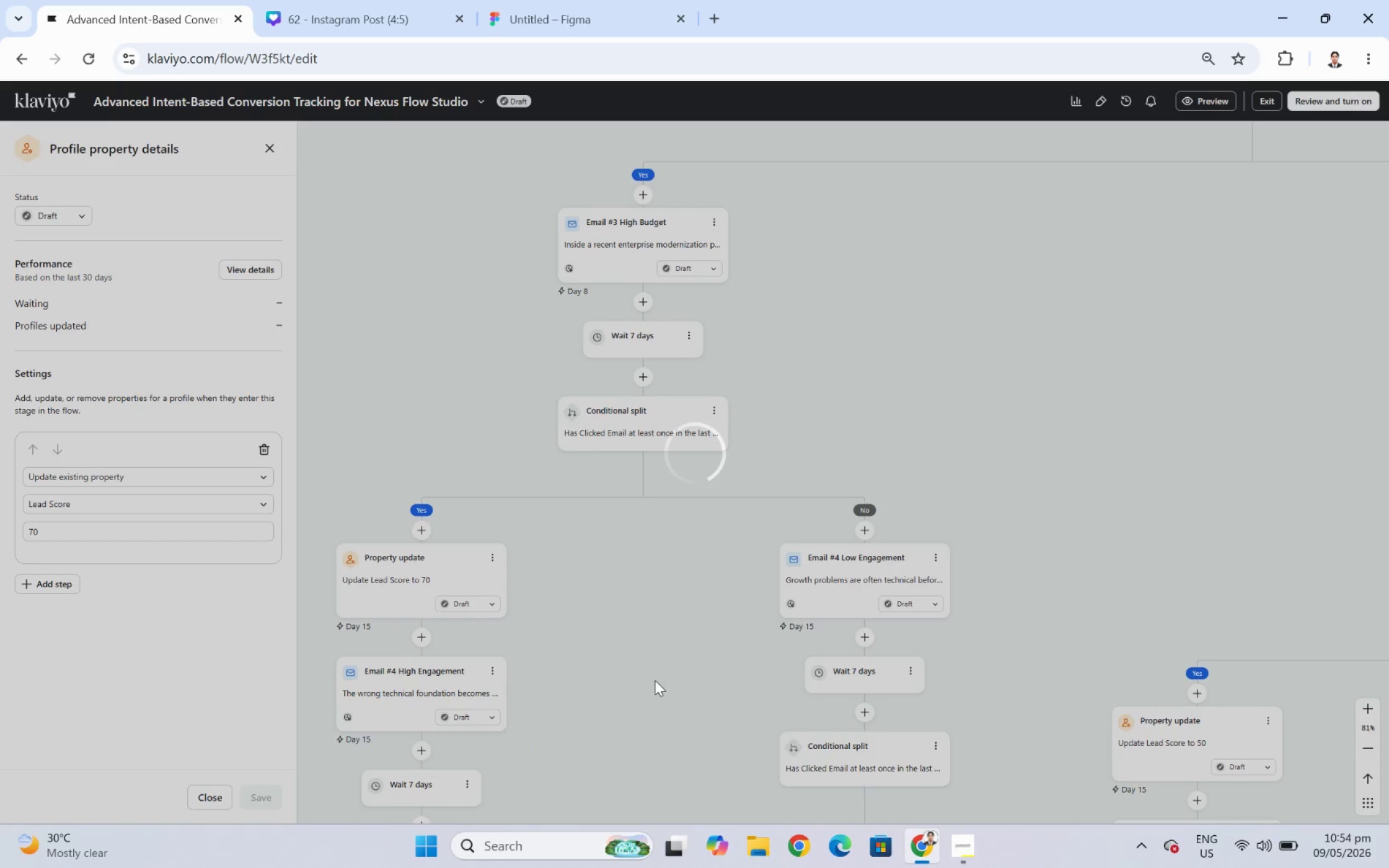 
wait(6.02)
 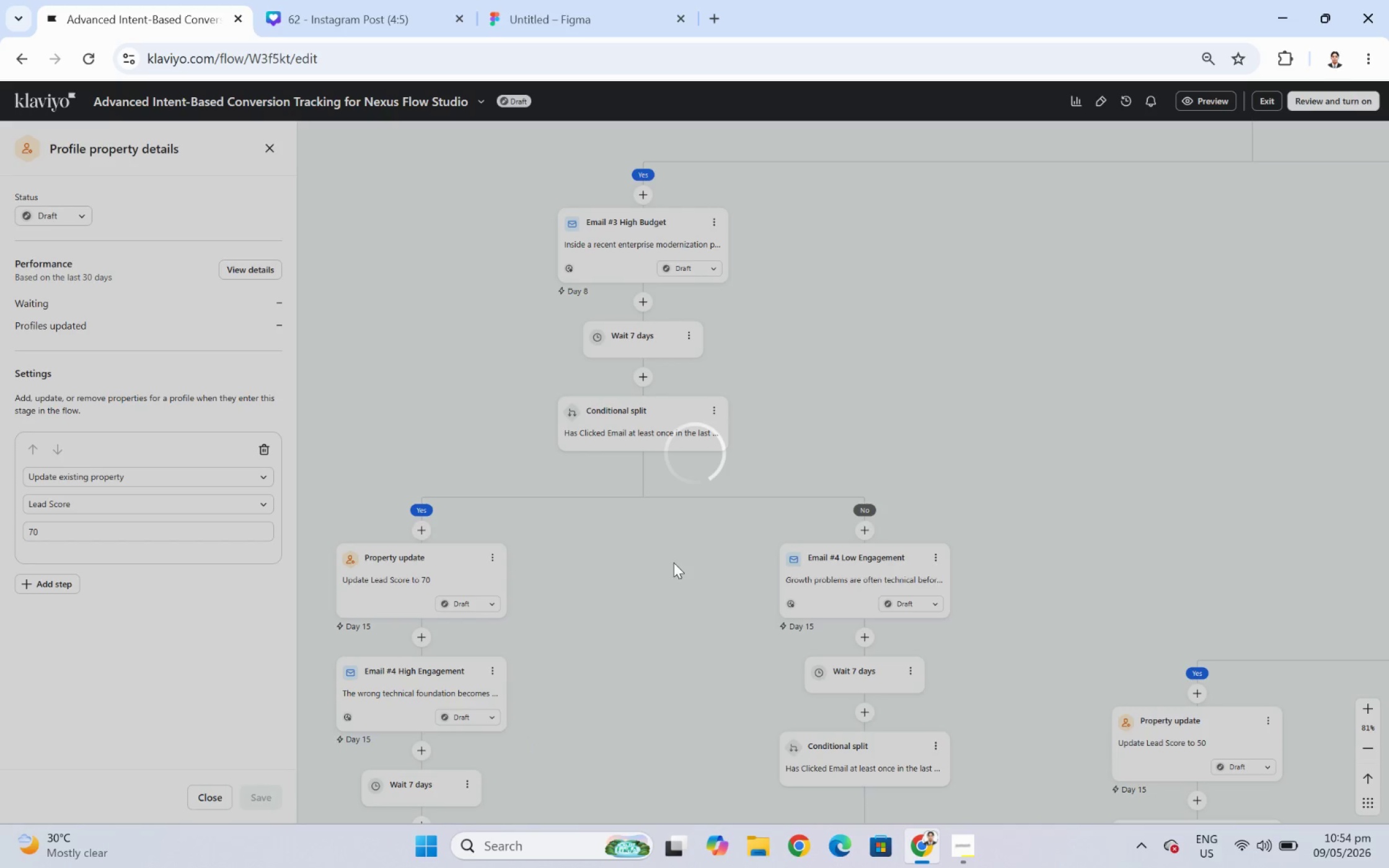 
left_click_drag(start_coordinate=[380, 802], to_coordinate=[1215, 638])
 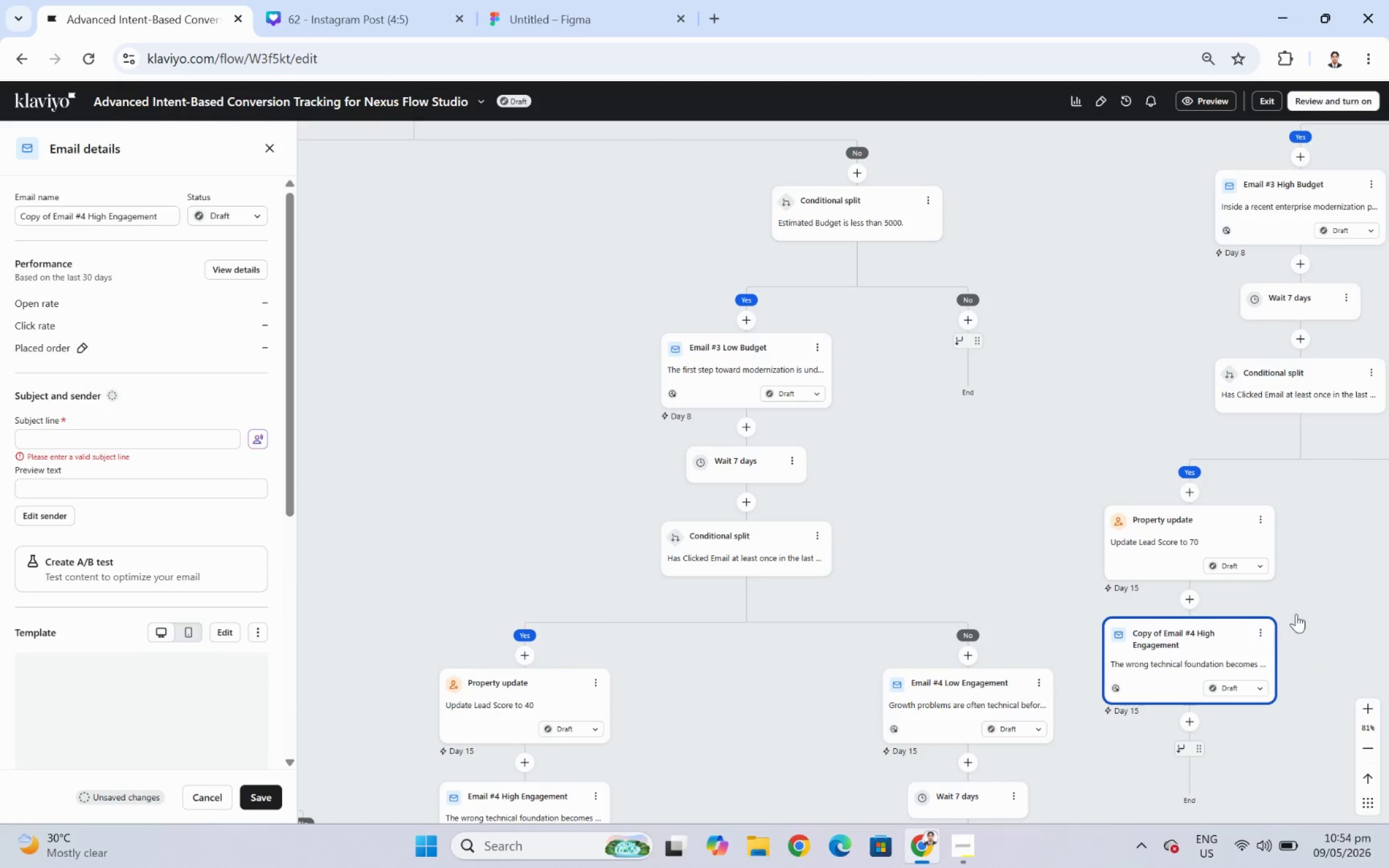 
left_click_drag(start_coordinate=[1329, 576], to_coordinate=[1199, 549])
 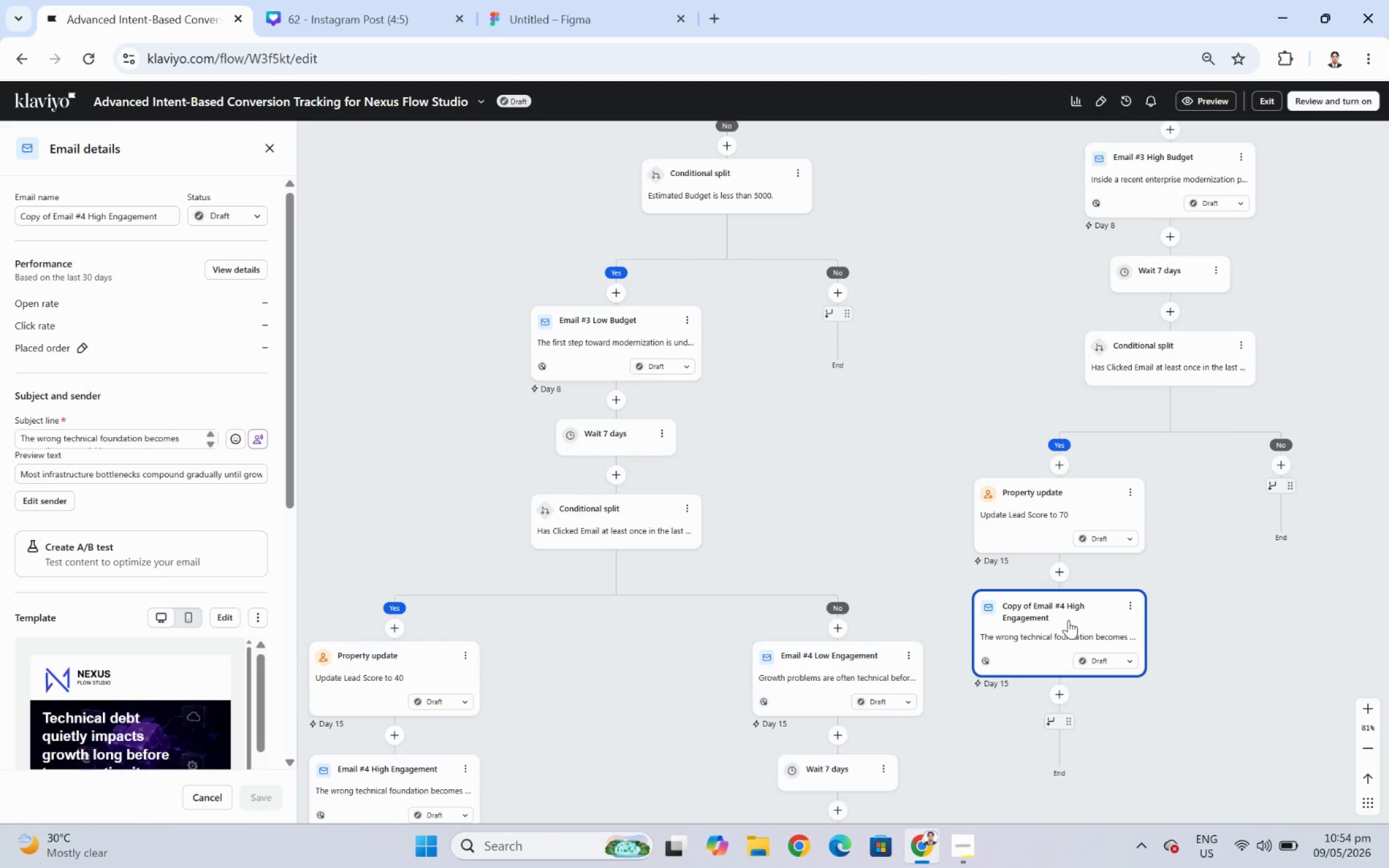 
left_click([1068, 620])
 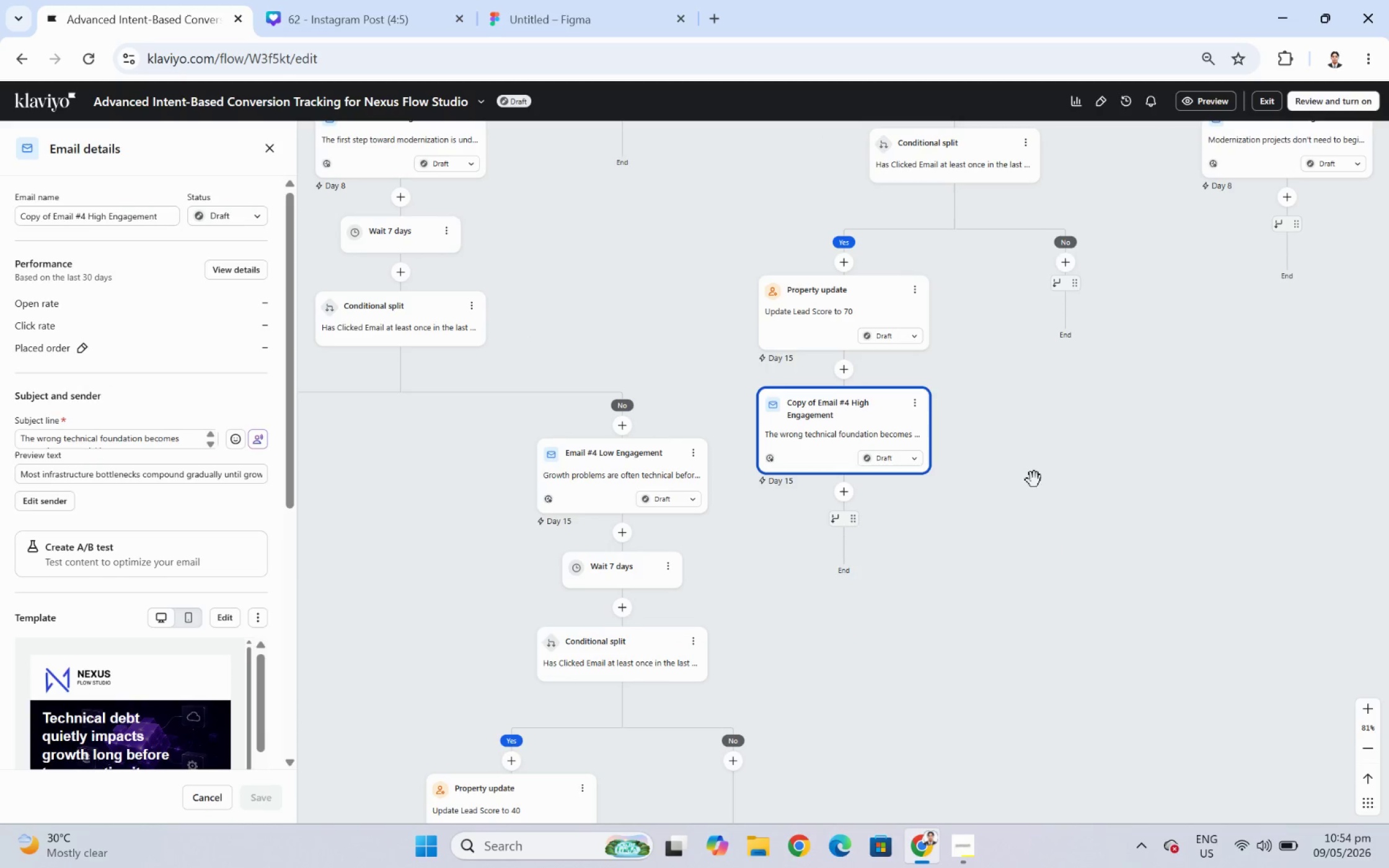 
left_click([1054, 475])
 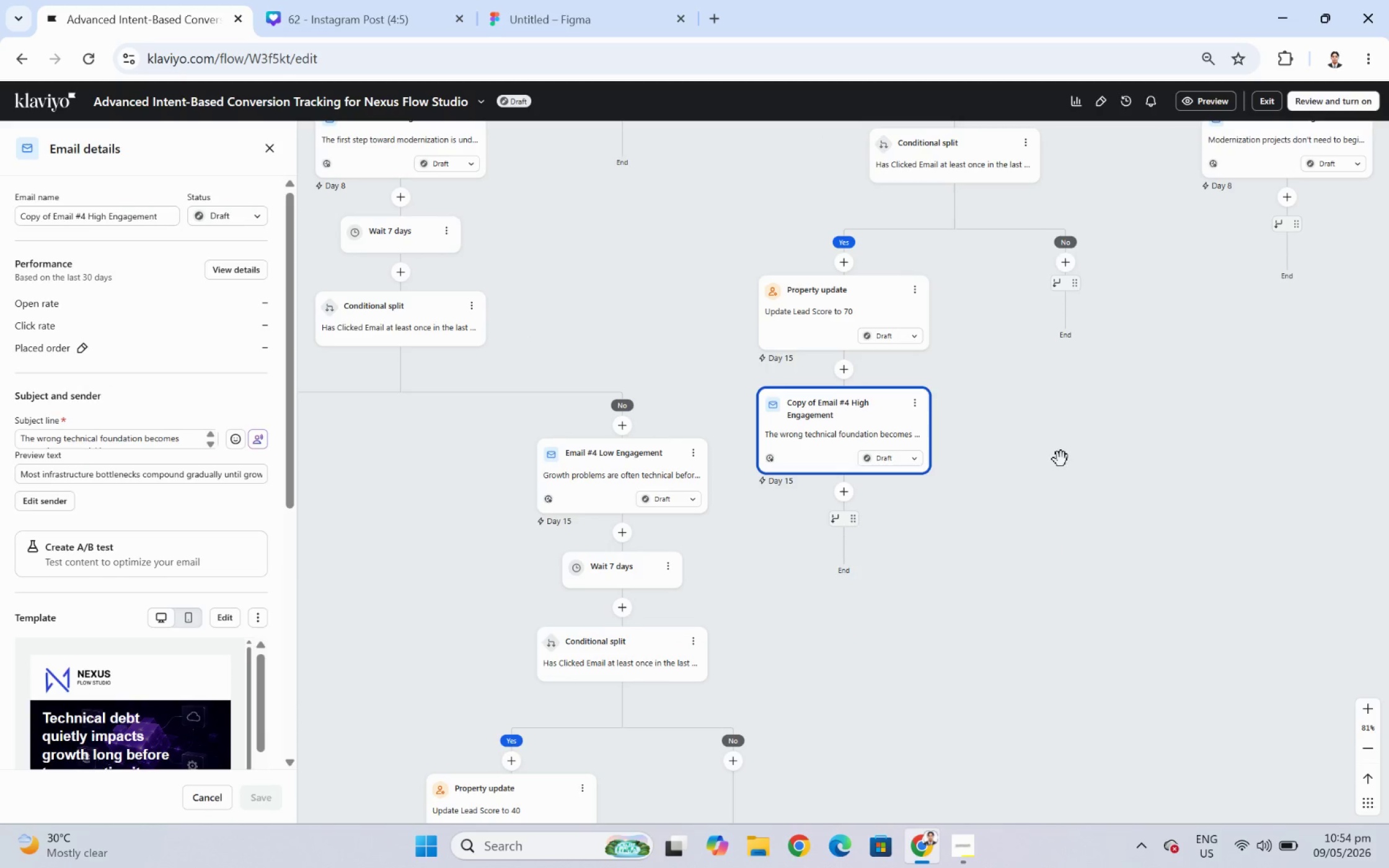 
left_click_drag(start_coordinate=[1060, 458], to_coordinate=[1132, 602])
 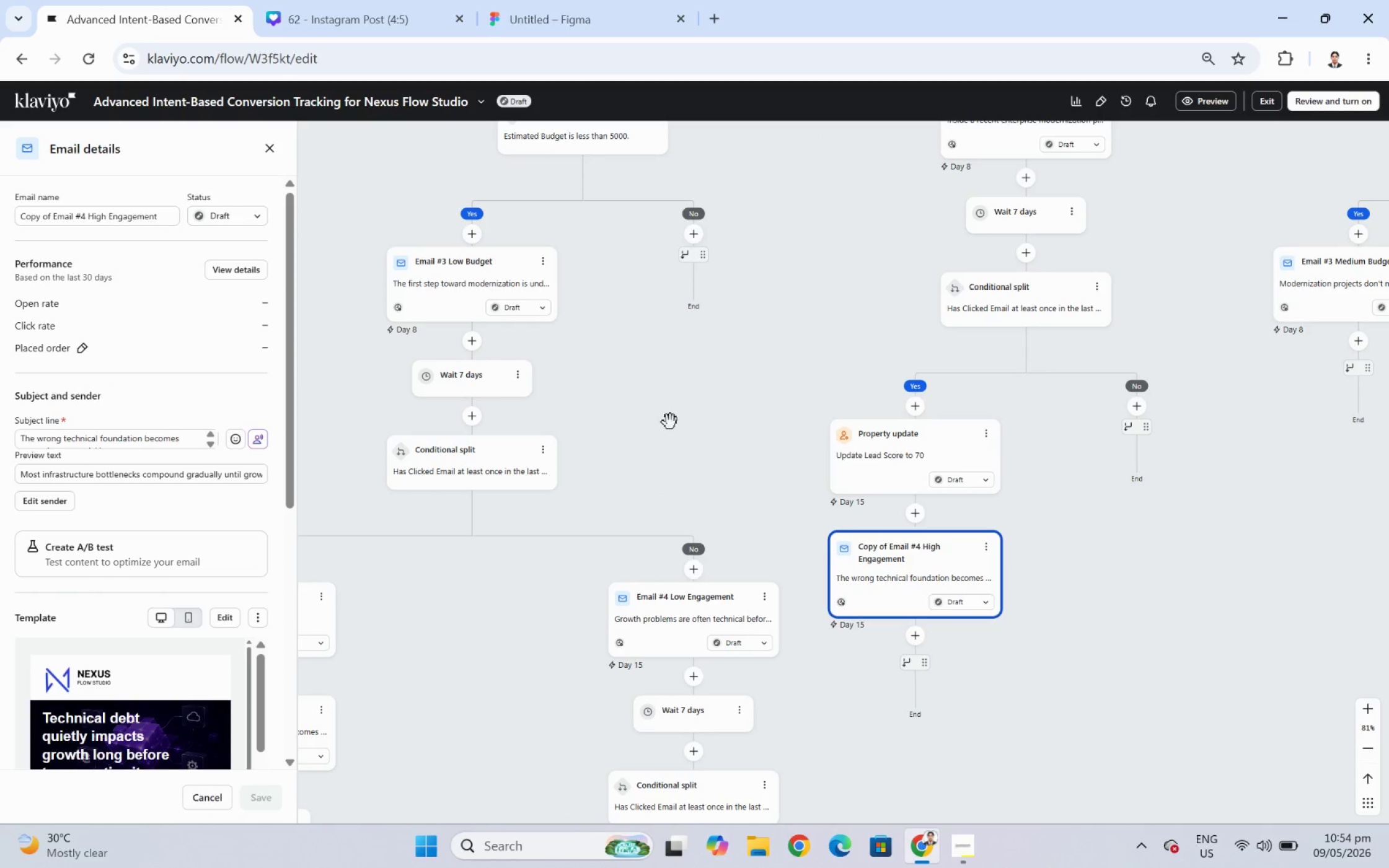 
left_click_drag(start_coordinate=[670, 422], to_coordinate=[1102, 423])
 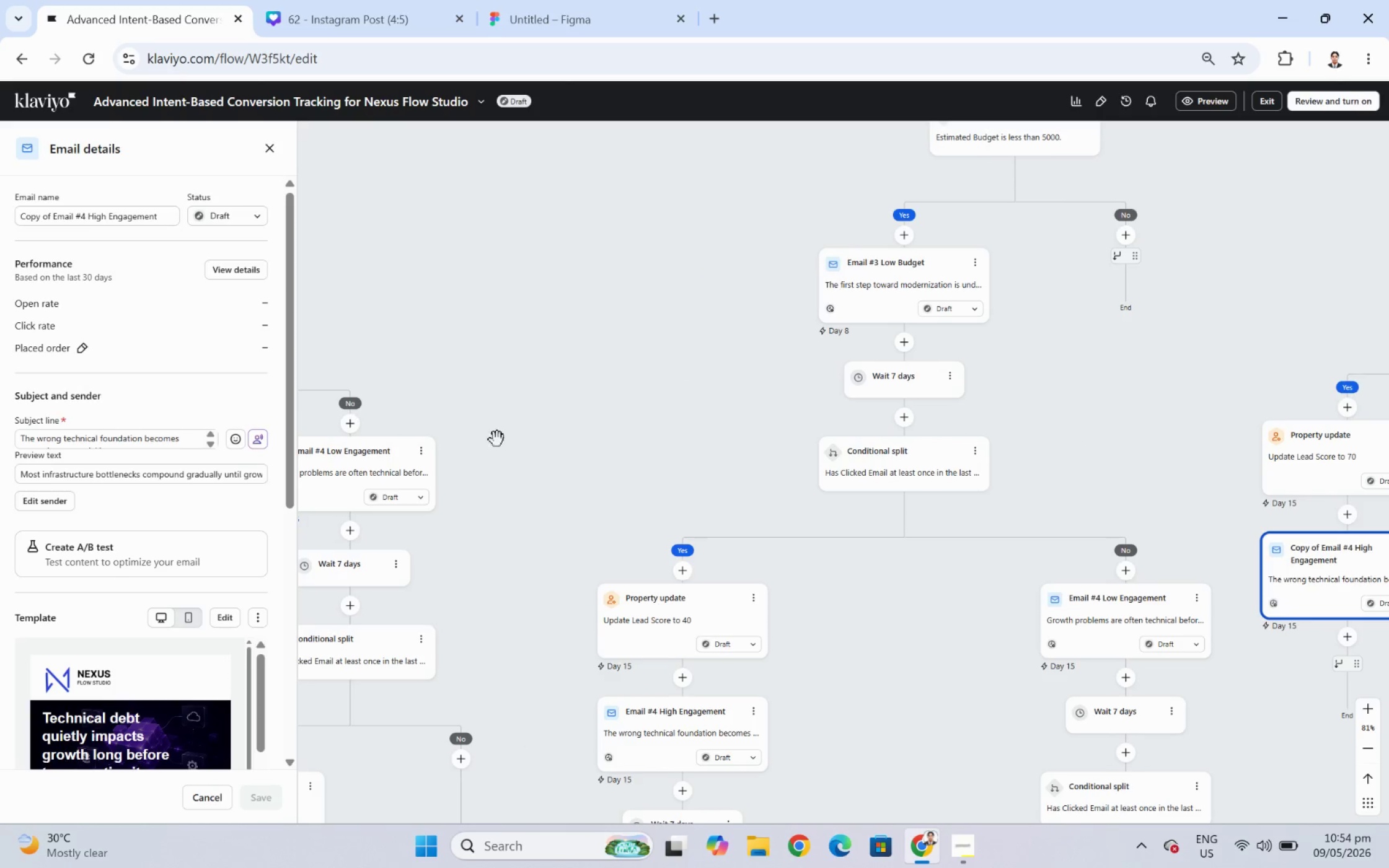 
left_click_drag(start_coordinate=[503, 437], to_coordinate=[819, 426])
 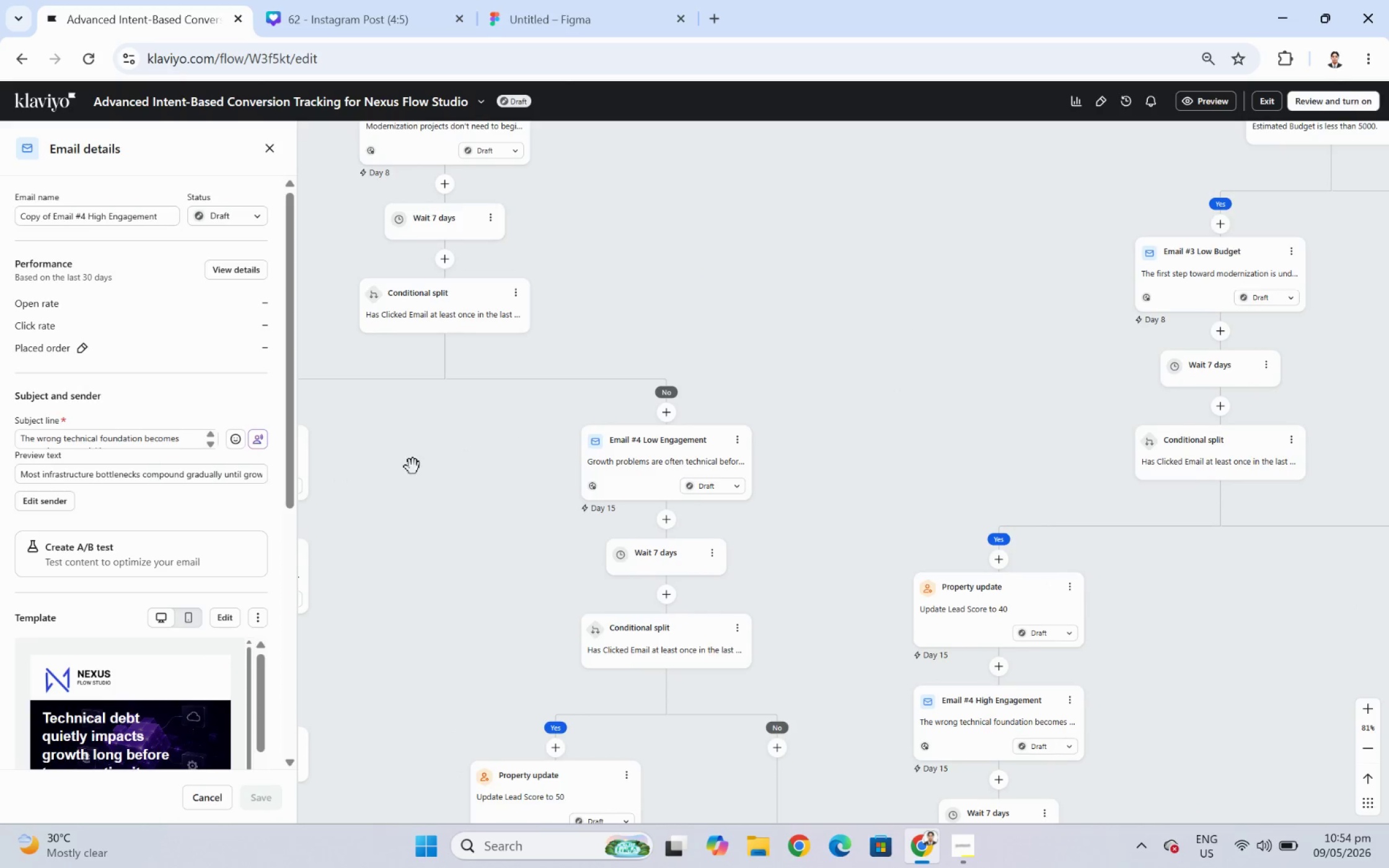 
left_click_drag(start_coordinate=[413, 468], to_coordinate=[716, 452])
 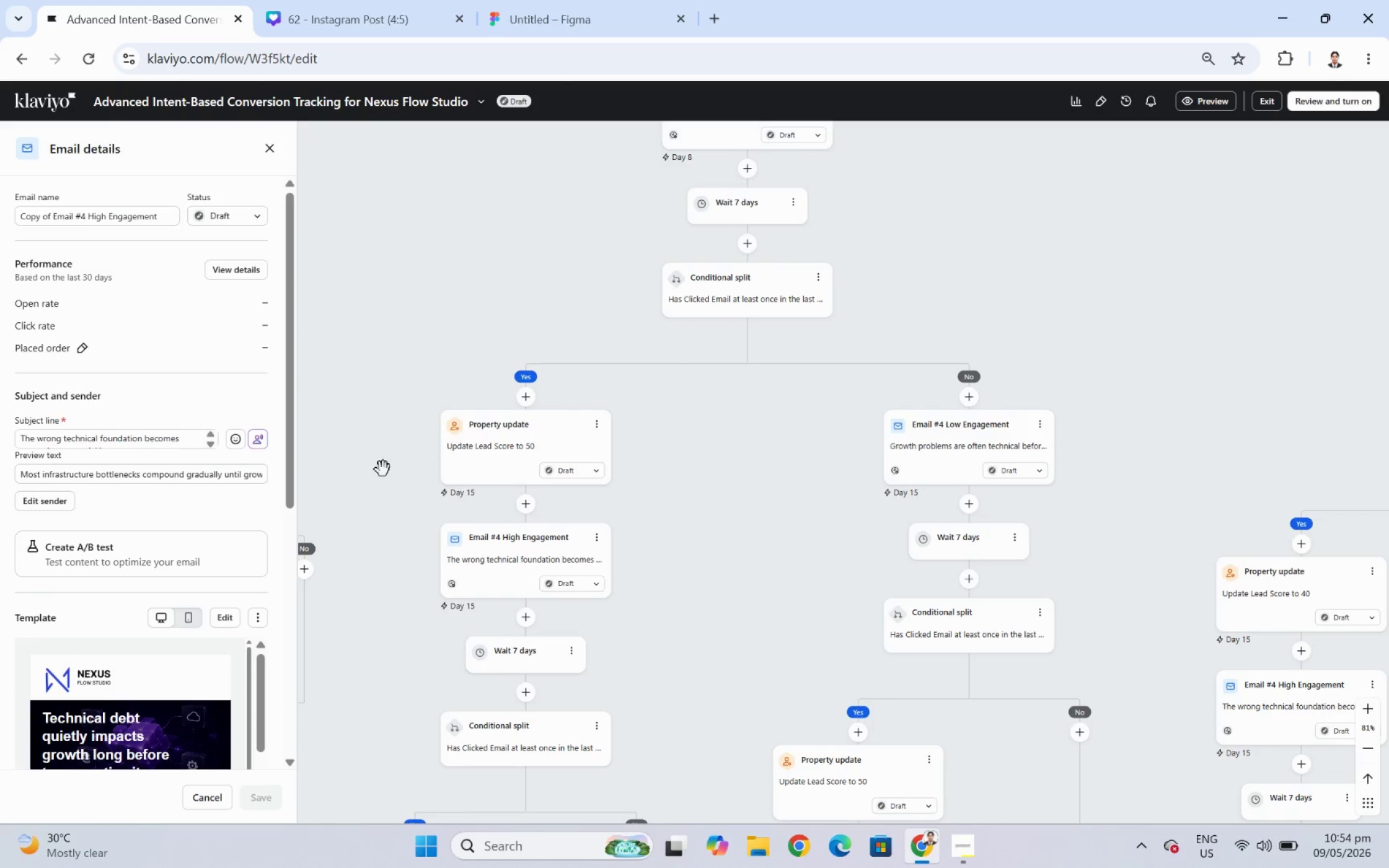 
left_click_drag(start_coordinate=[387, 469], to_coordinate=[814, 473])
 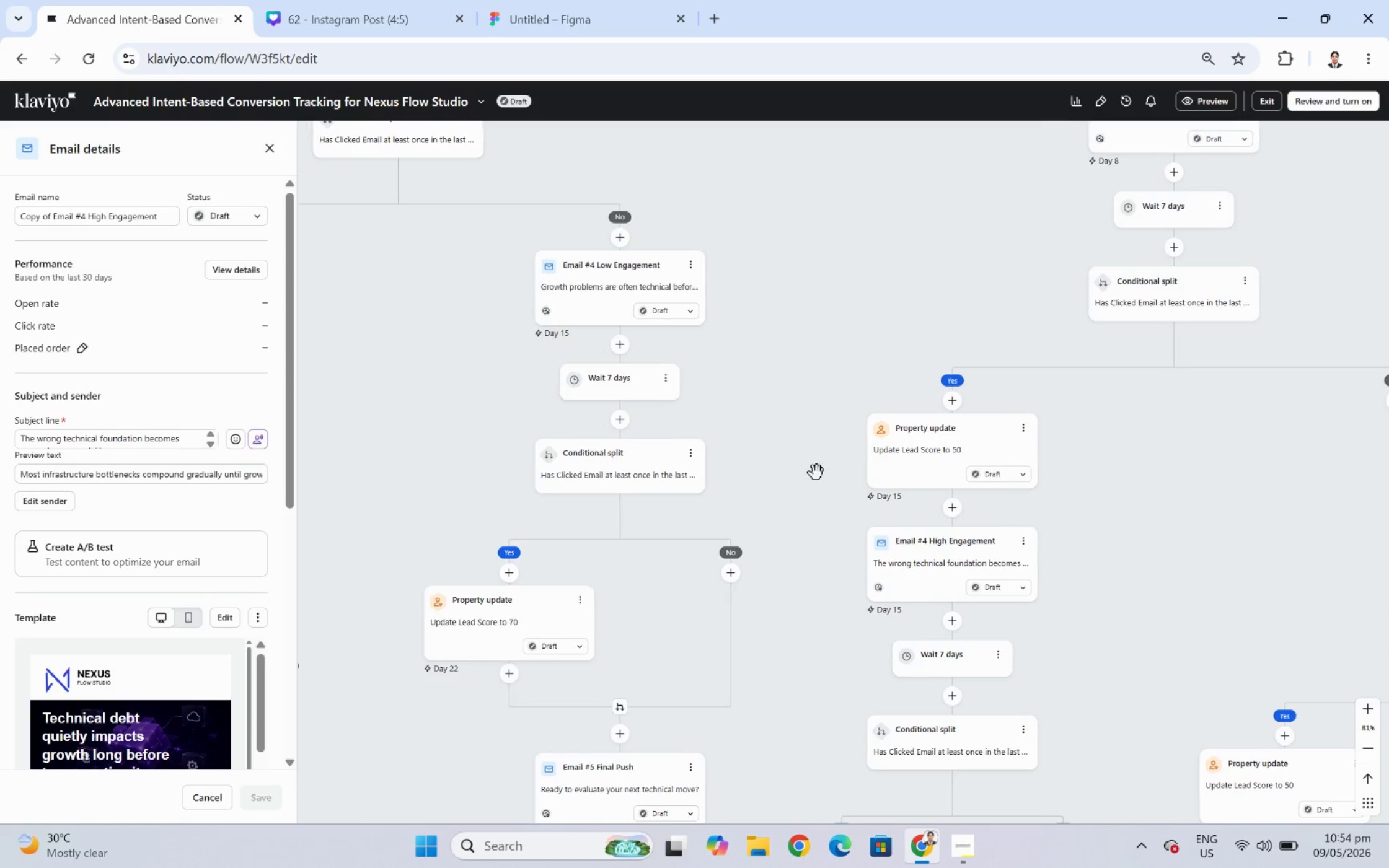 
left_click([816, 473])
 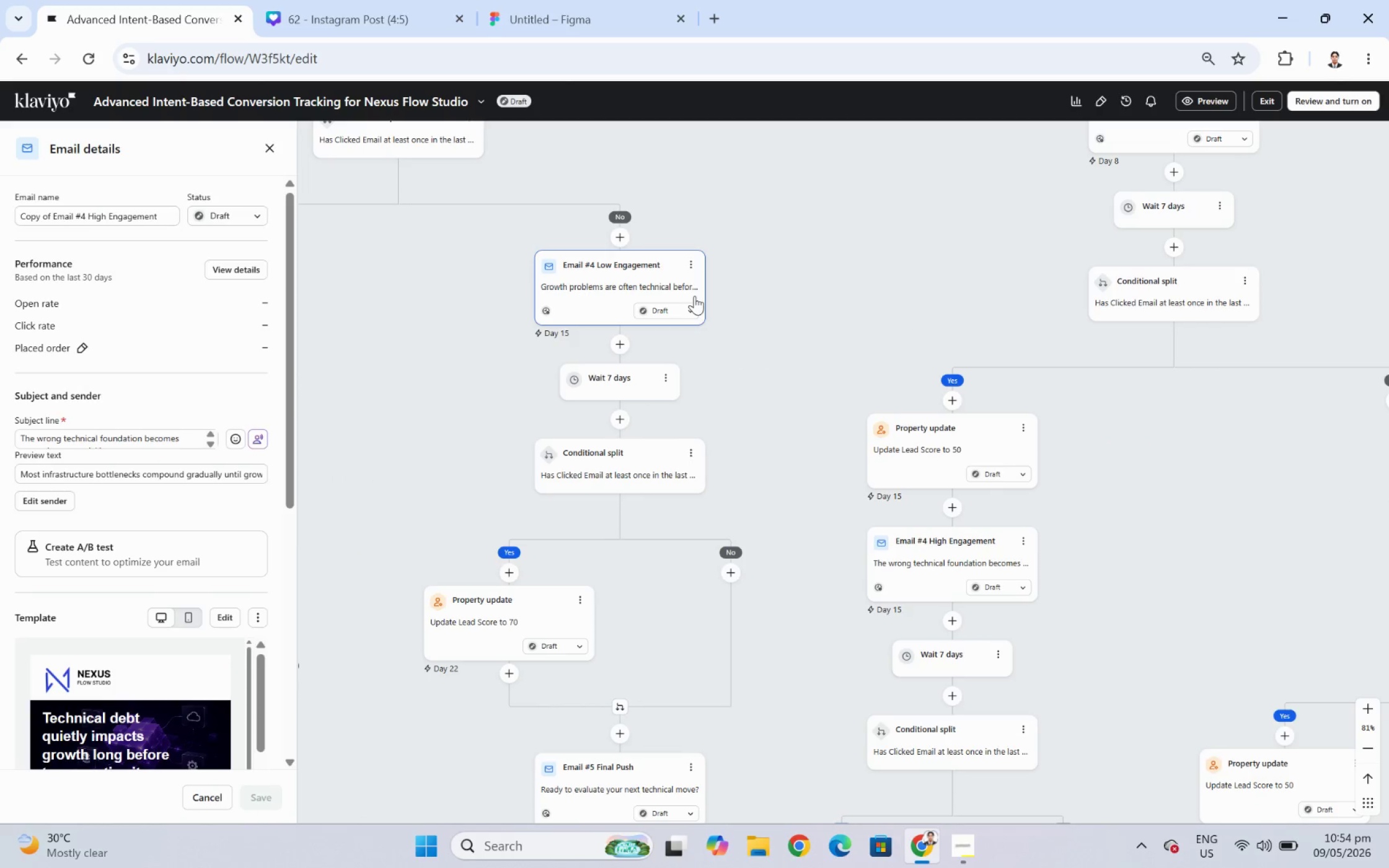 
left_click([688, 264])
 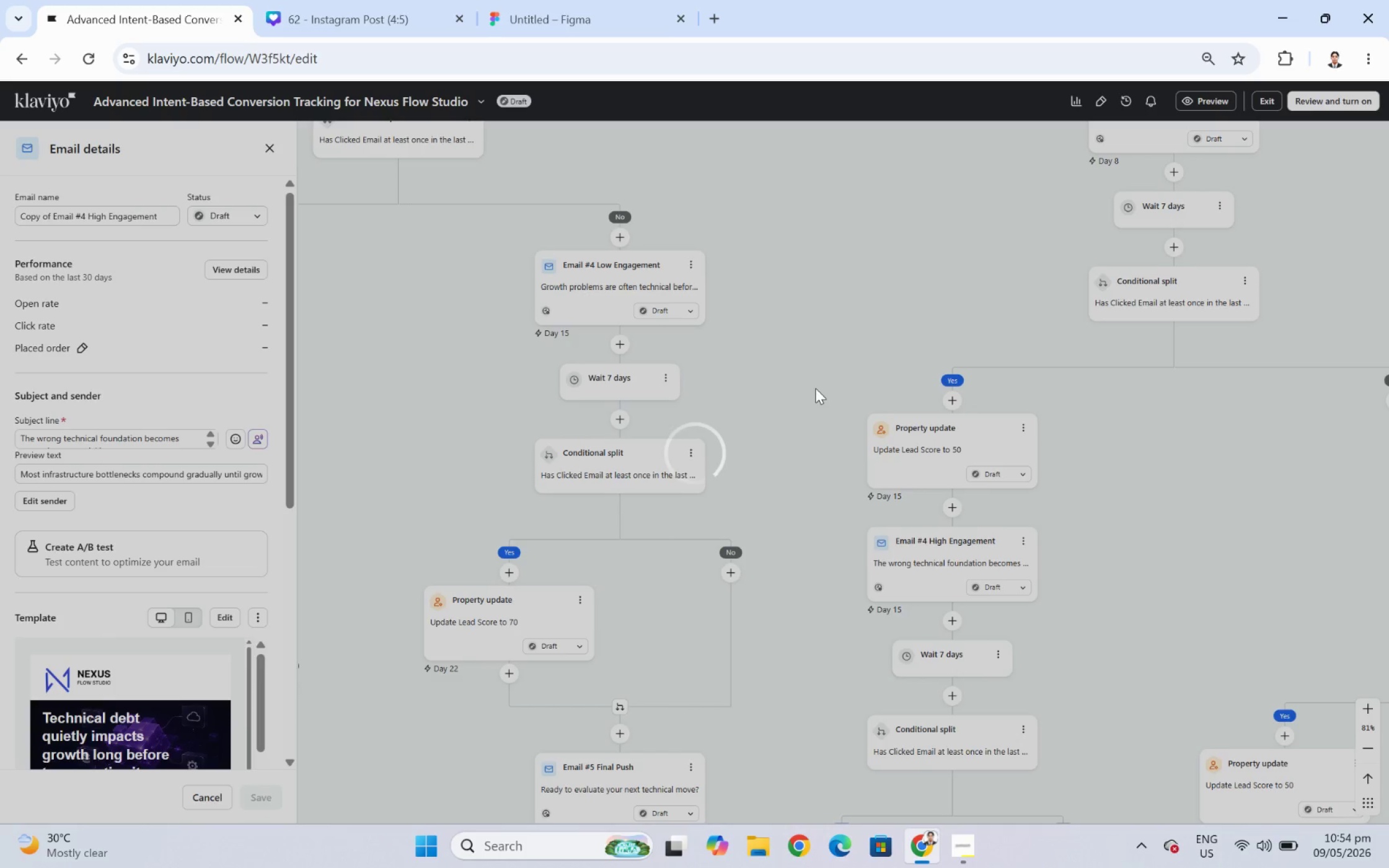 
wait(7.39)
 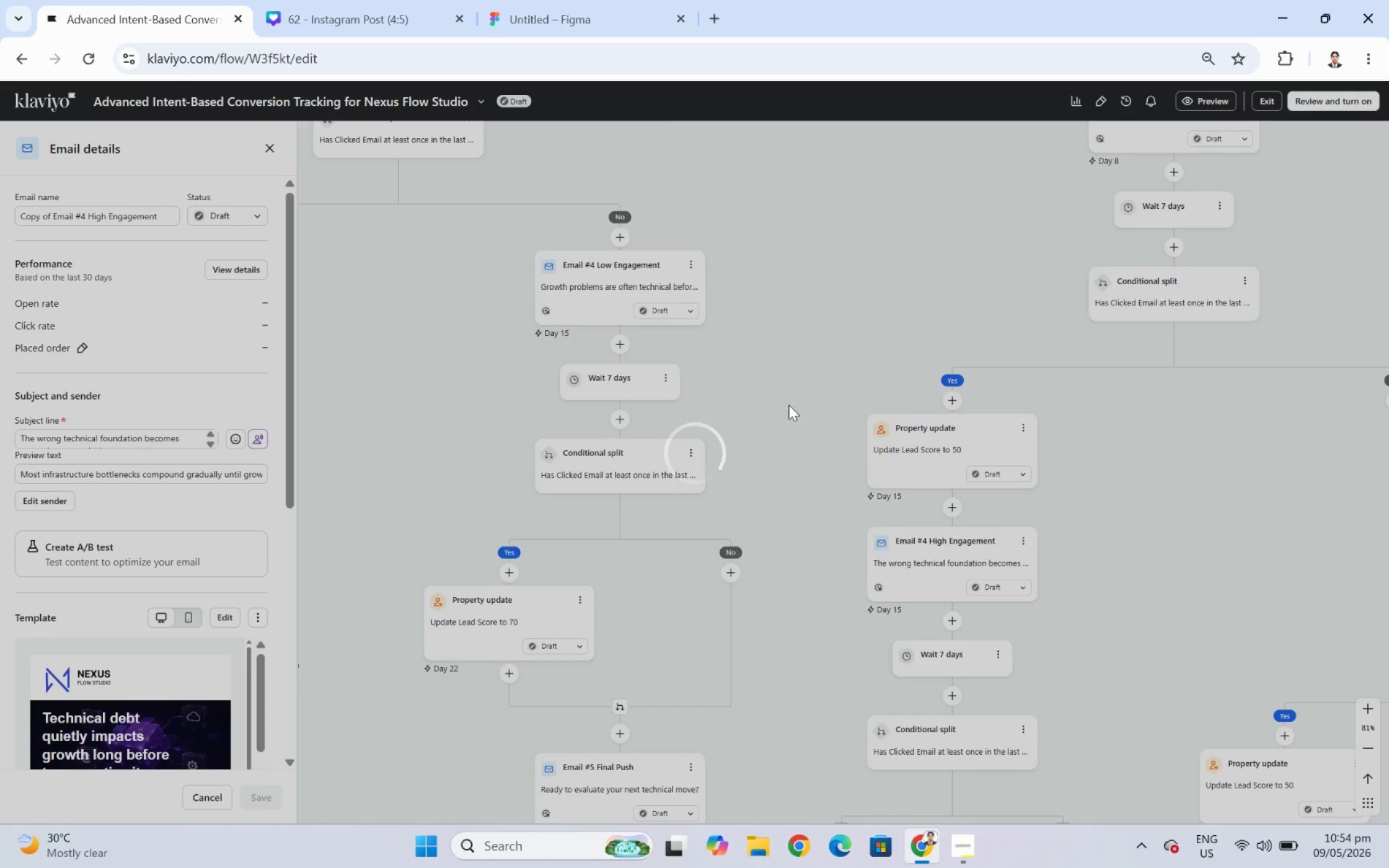 
left_click_drag(start_coordinate=[552, 387], to_coordinate=[1287, 412])
 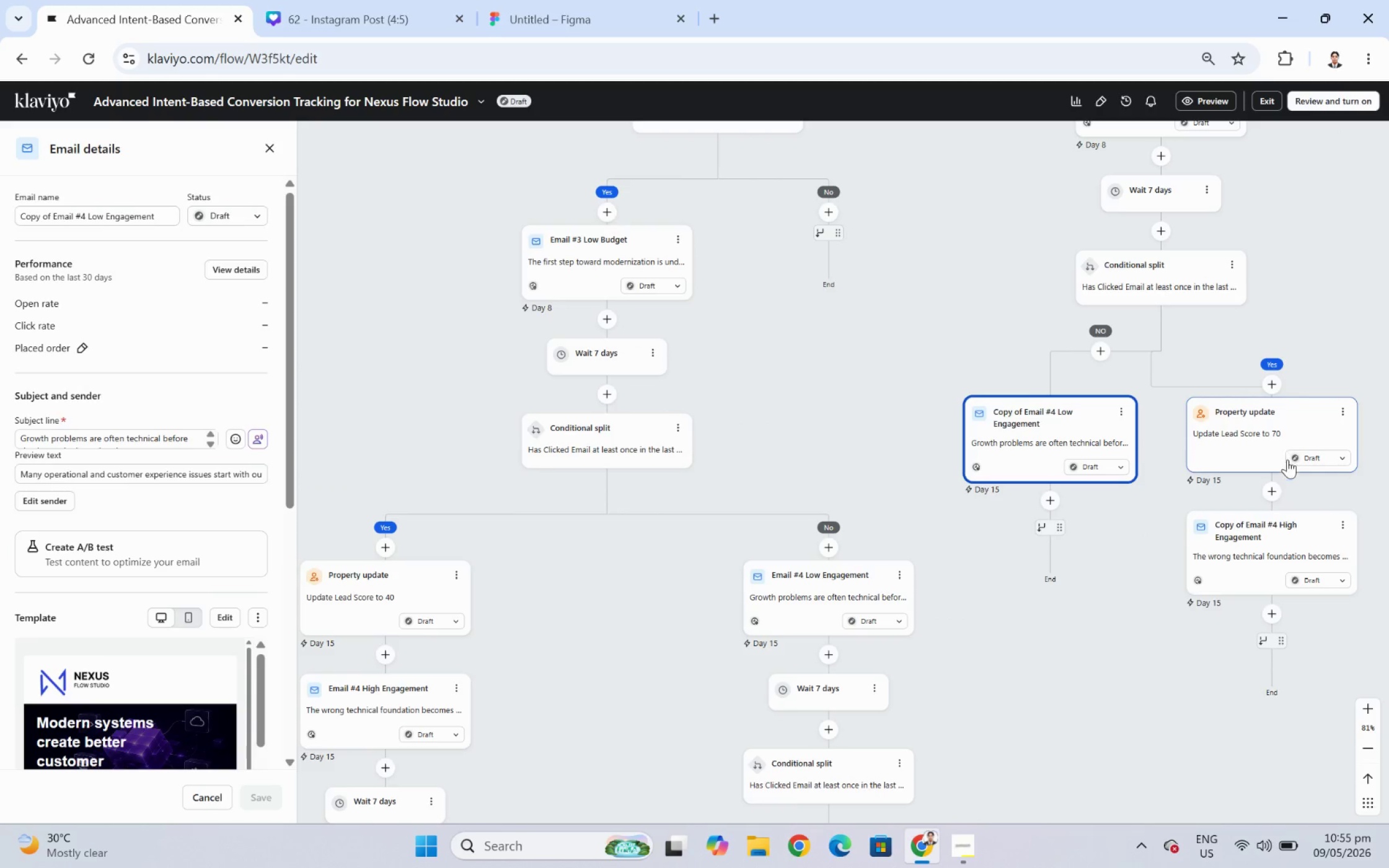 
mouse_move([1285, 533])
 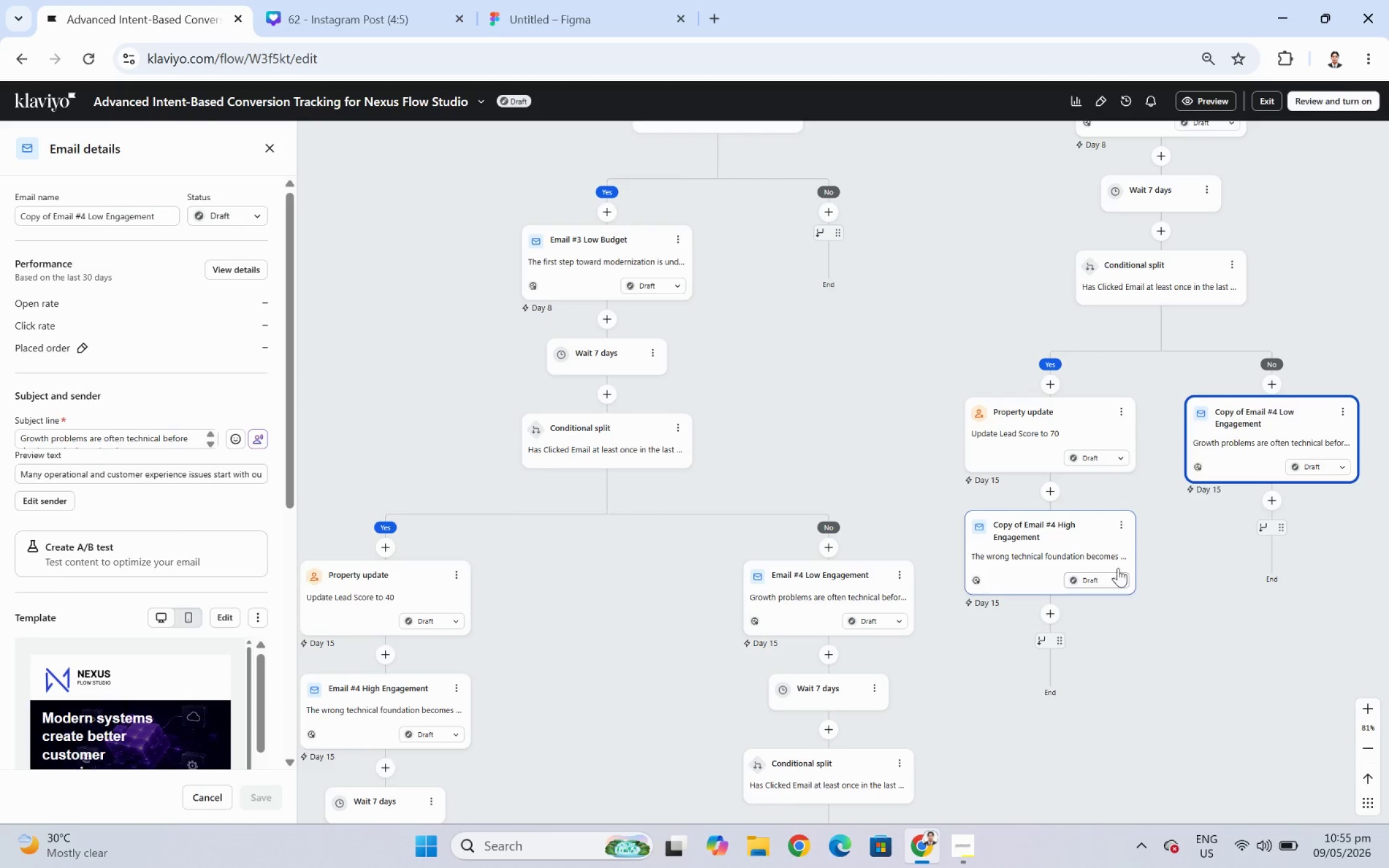 
left_click([1068, 535])
 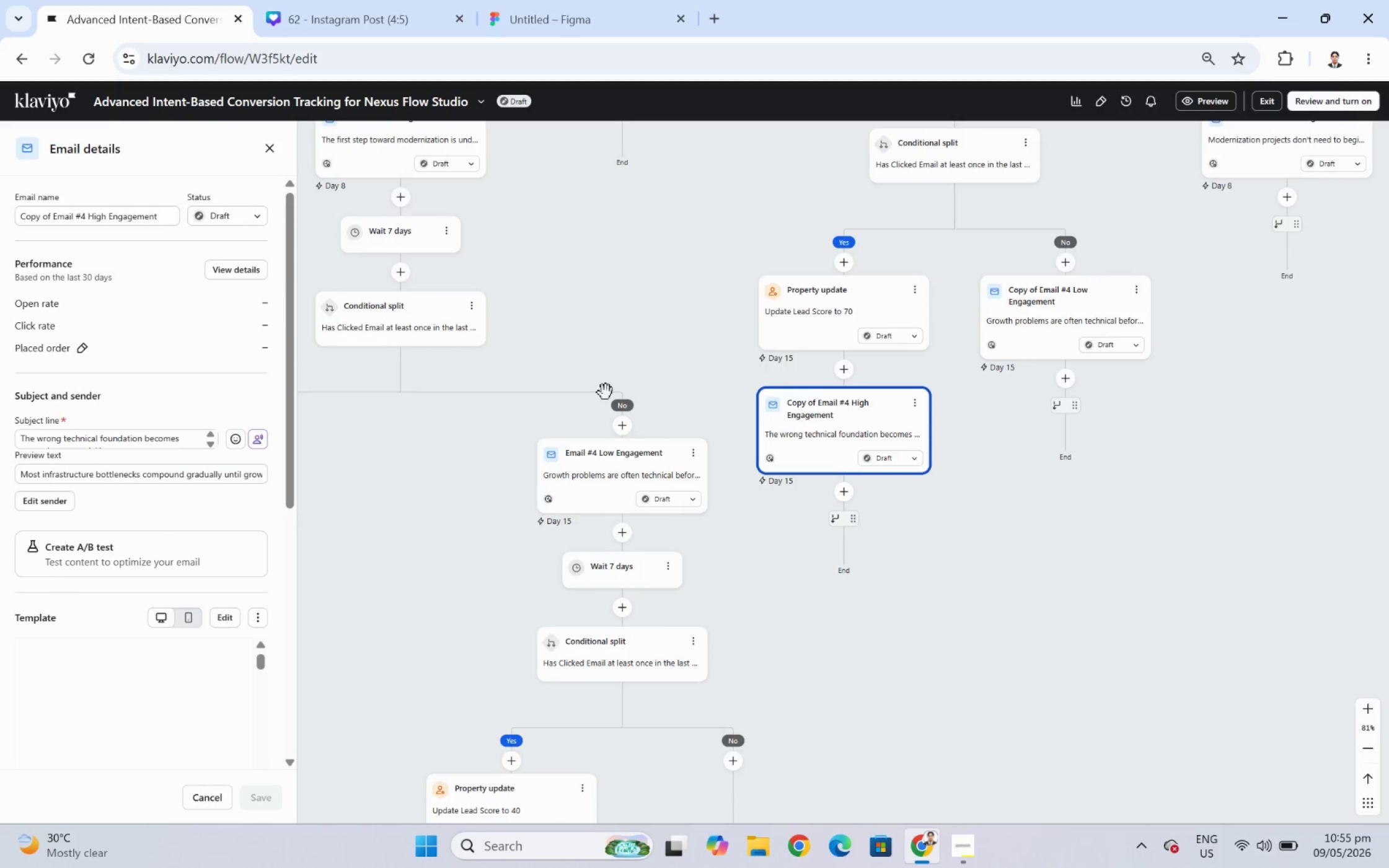 
left_click([1026, 554])
 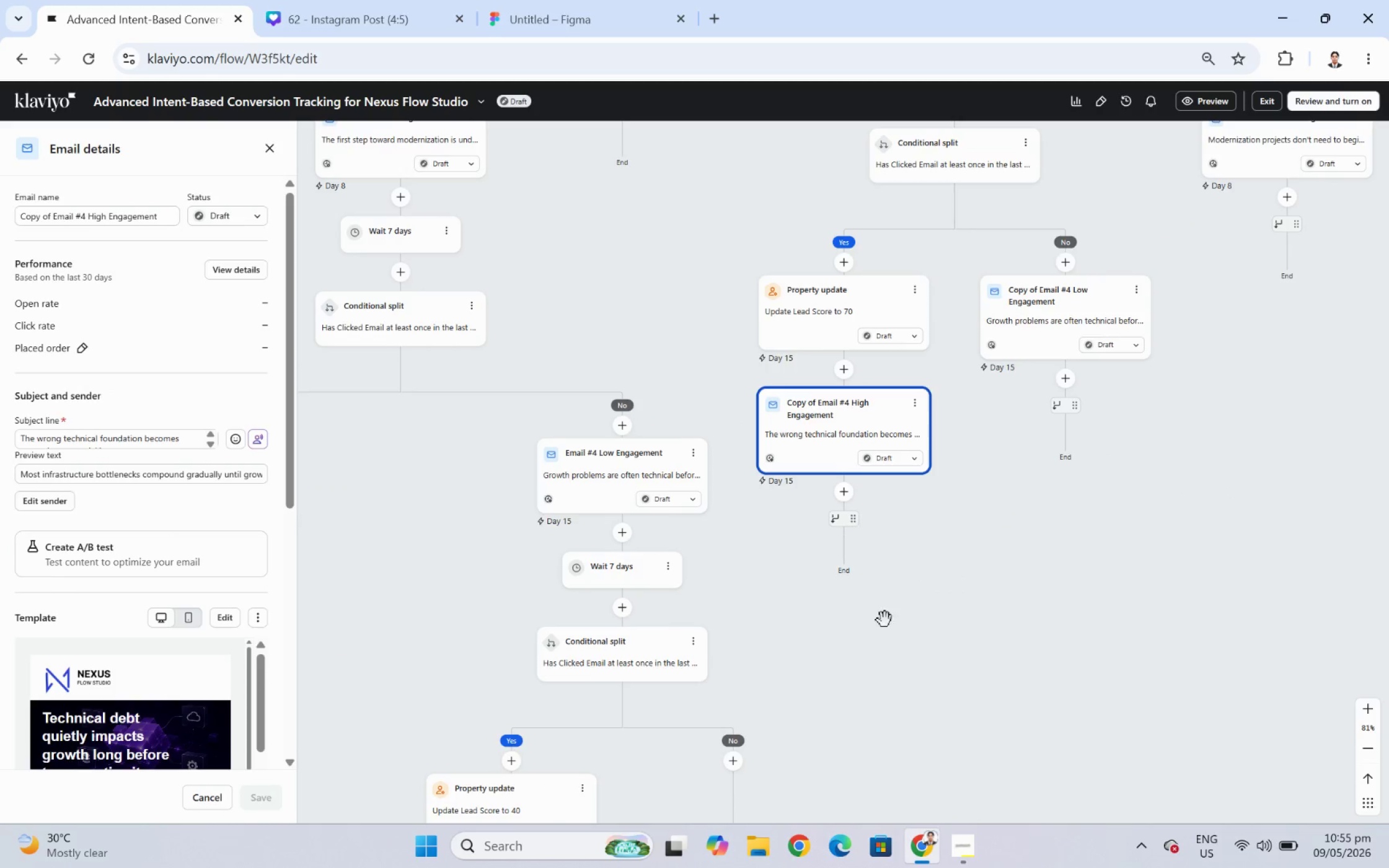 
left_click_drag(start_coordinate=[891, 672], to_coordinate=[1182, 654])
 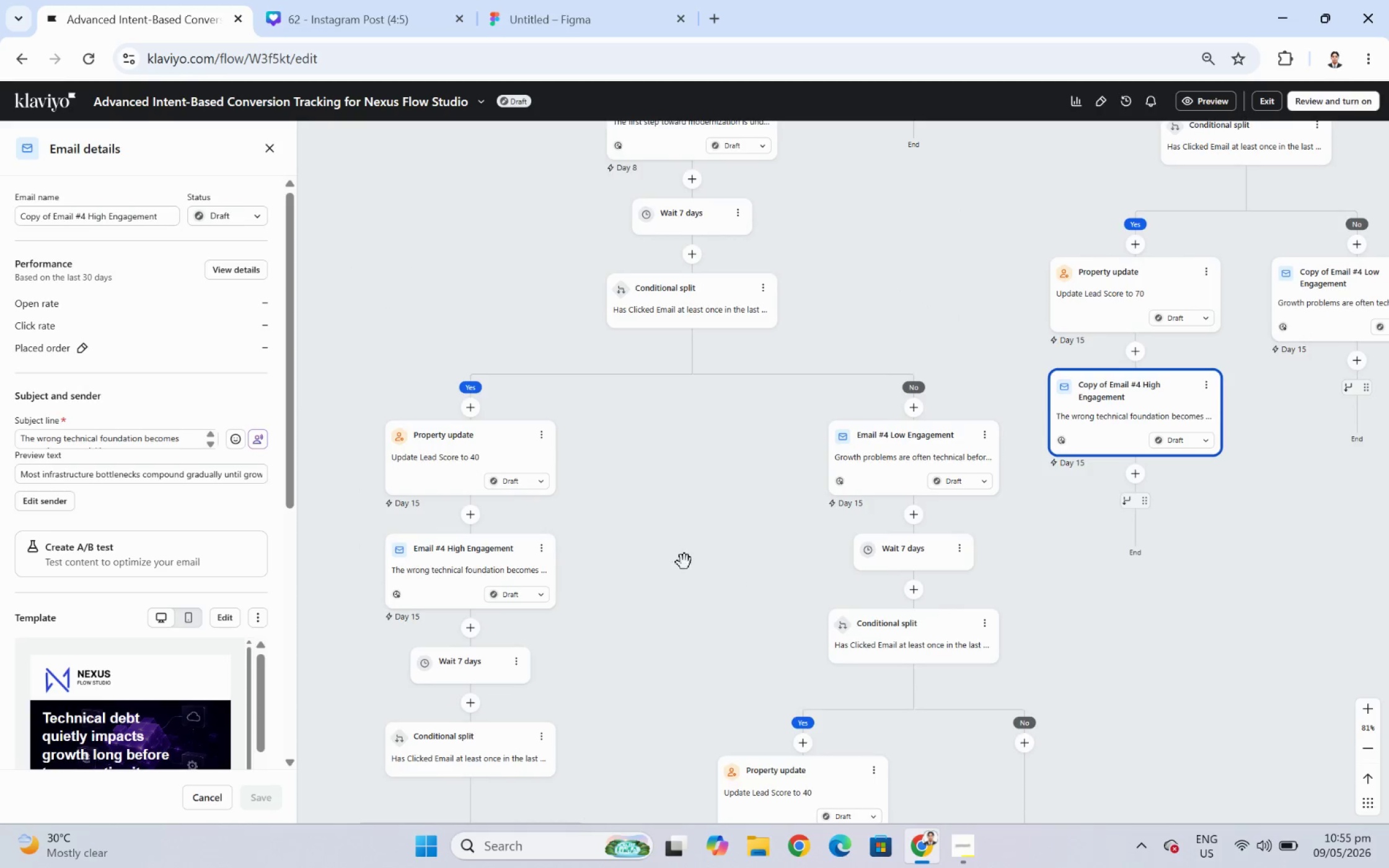 
left_click_drag(start_coordinate=[646, 560], to_coordinate=[972, 564])
 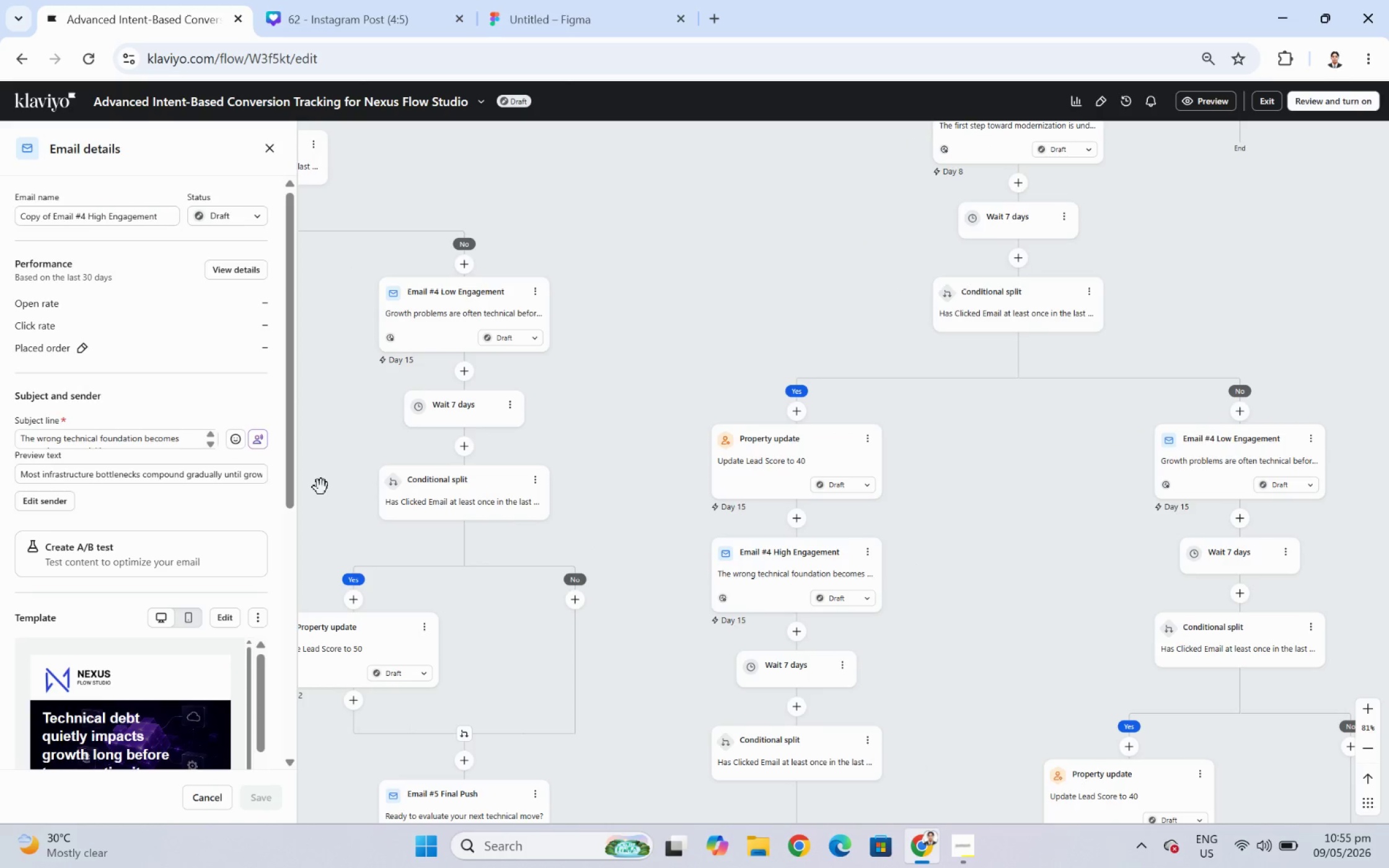 
left_click_drag(start_coordinate=[329, 467], to_coordinate=[800, 444])
 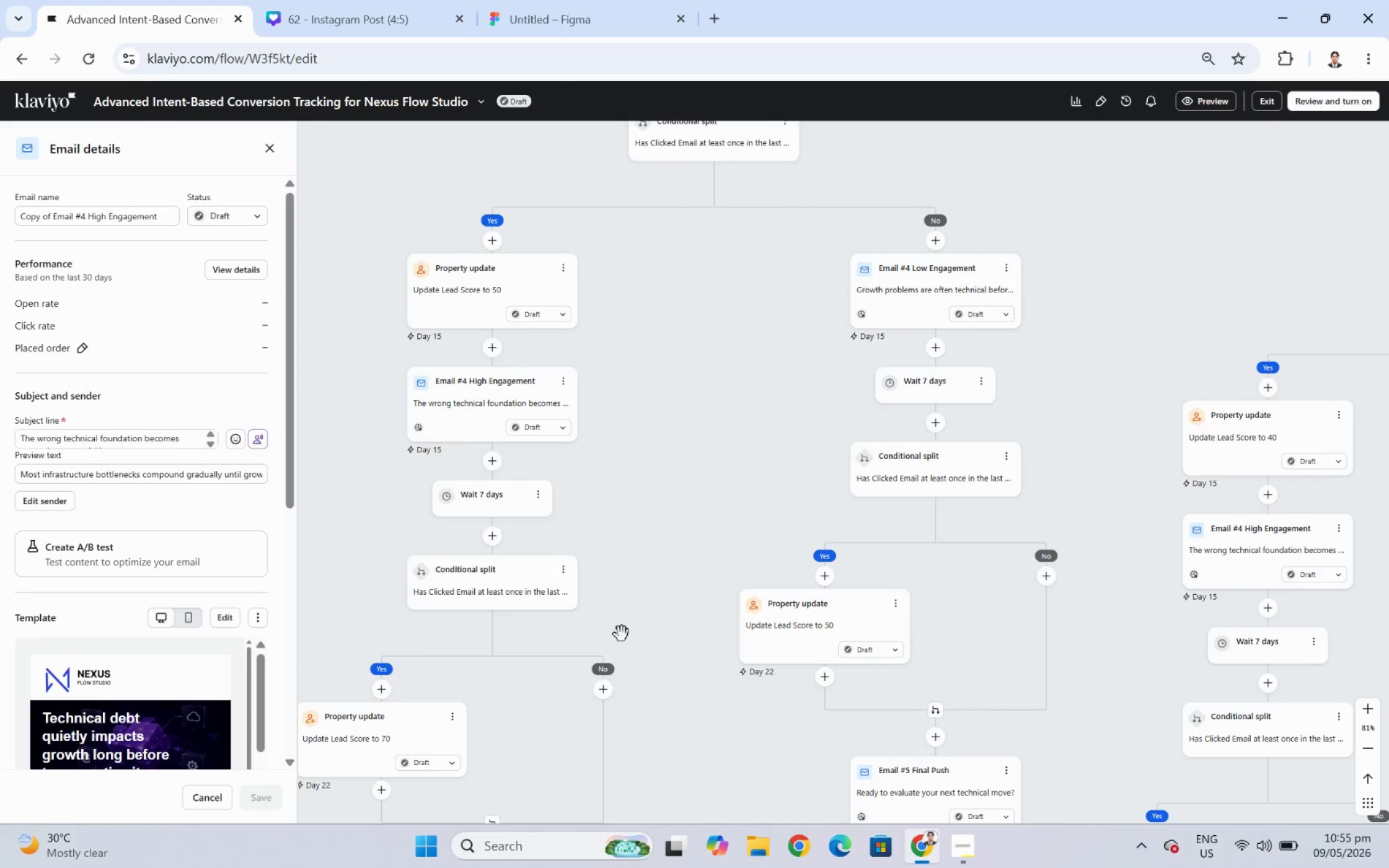 
left_click_drag(start_coordinate=[676, 540], to_coordinate=[1016, 461])
 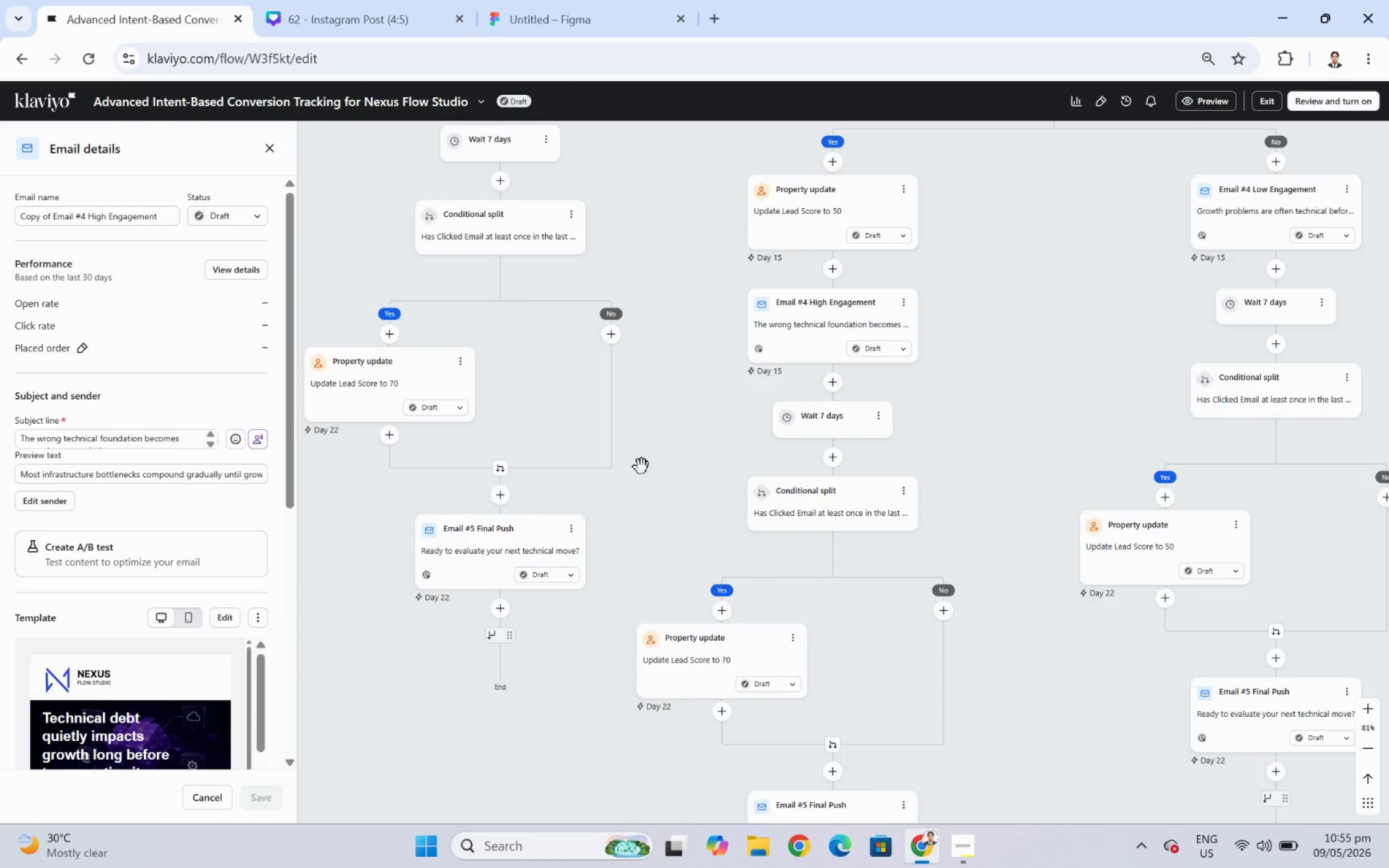 
left_click_drag(start_coordinate=[643, 467], to_coordinate=[759, 643])
 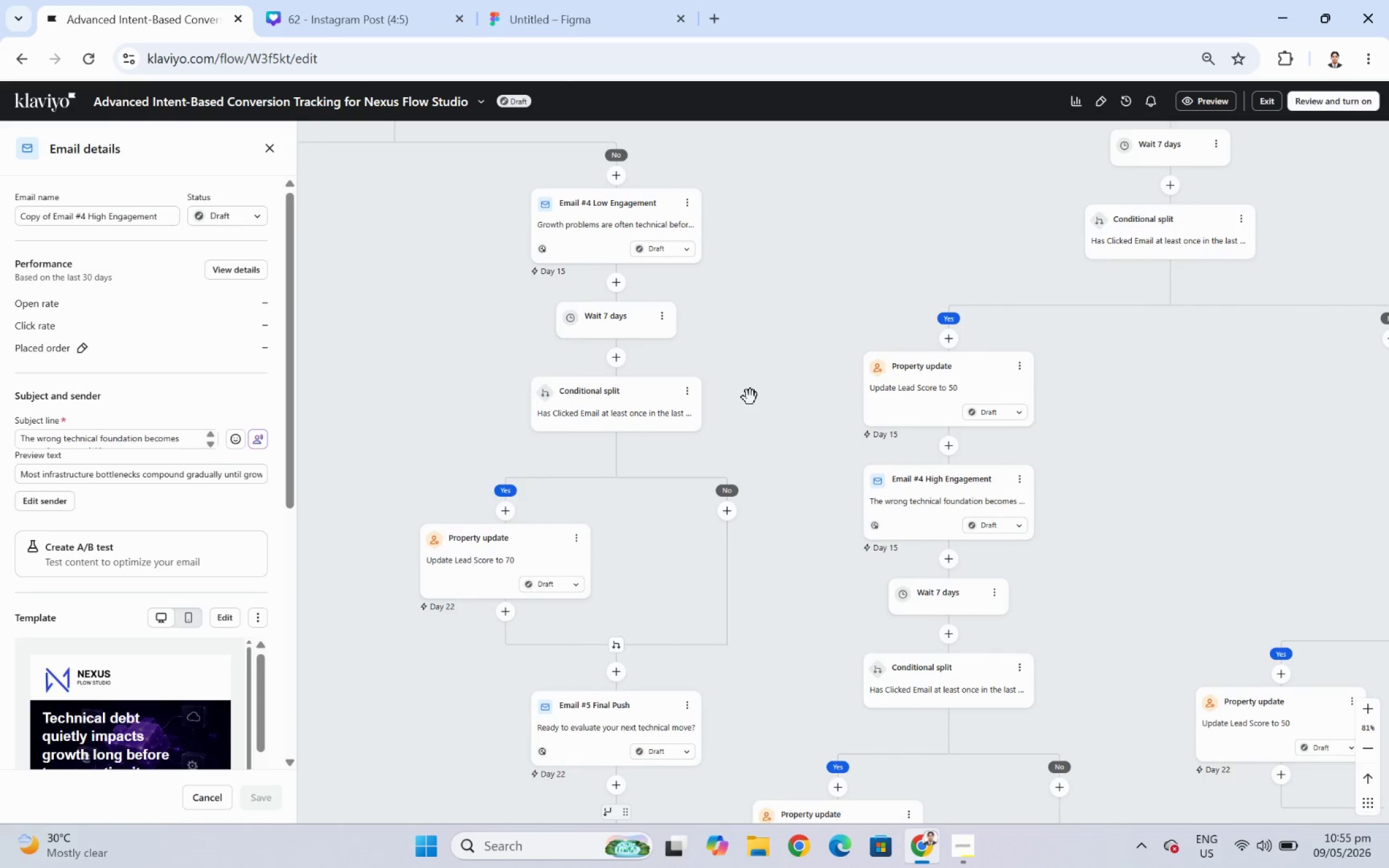 
left_click_drag(start_coordinate=[750, 393], to_coordinate=[883, 385])
 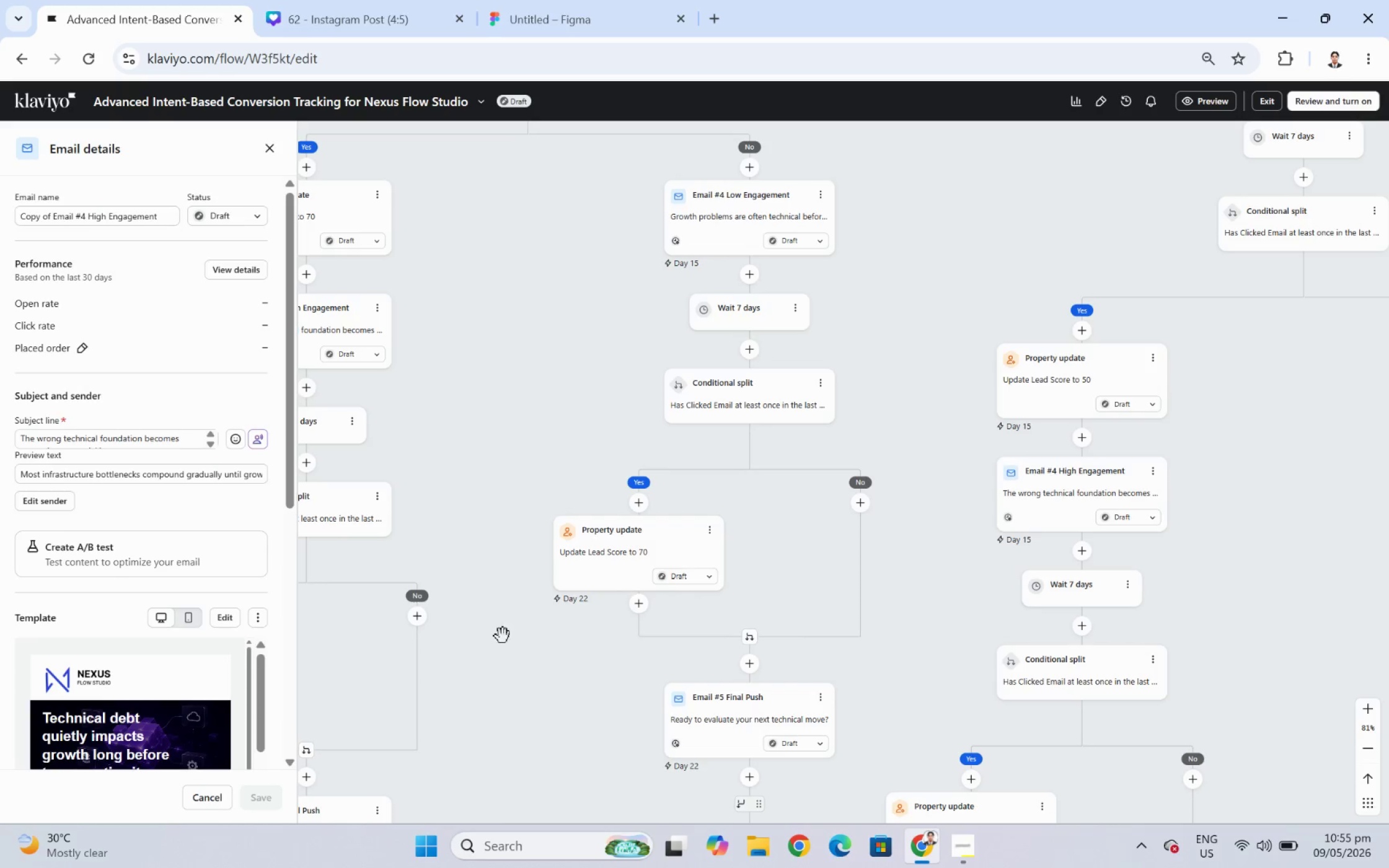 
left_click_drag(start_coordinate=[514, 660], to_coordinate=[822, 489])
 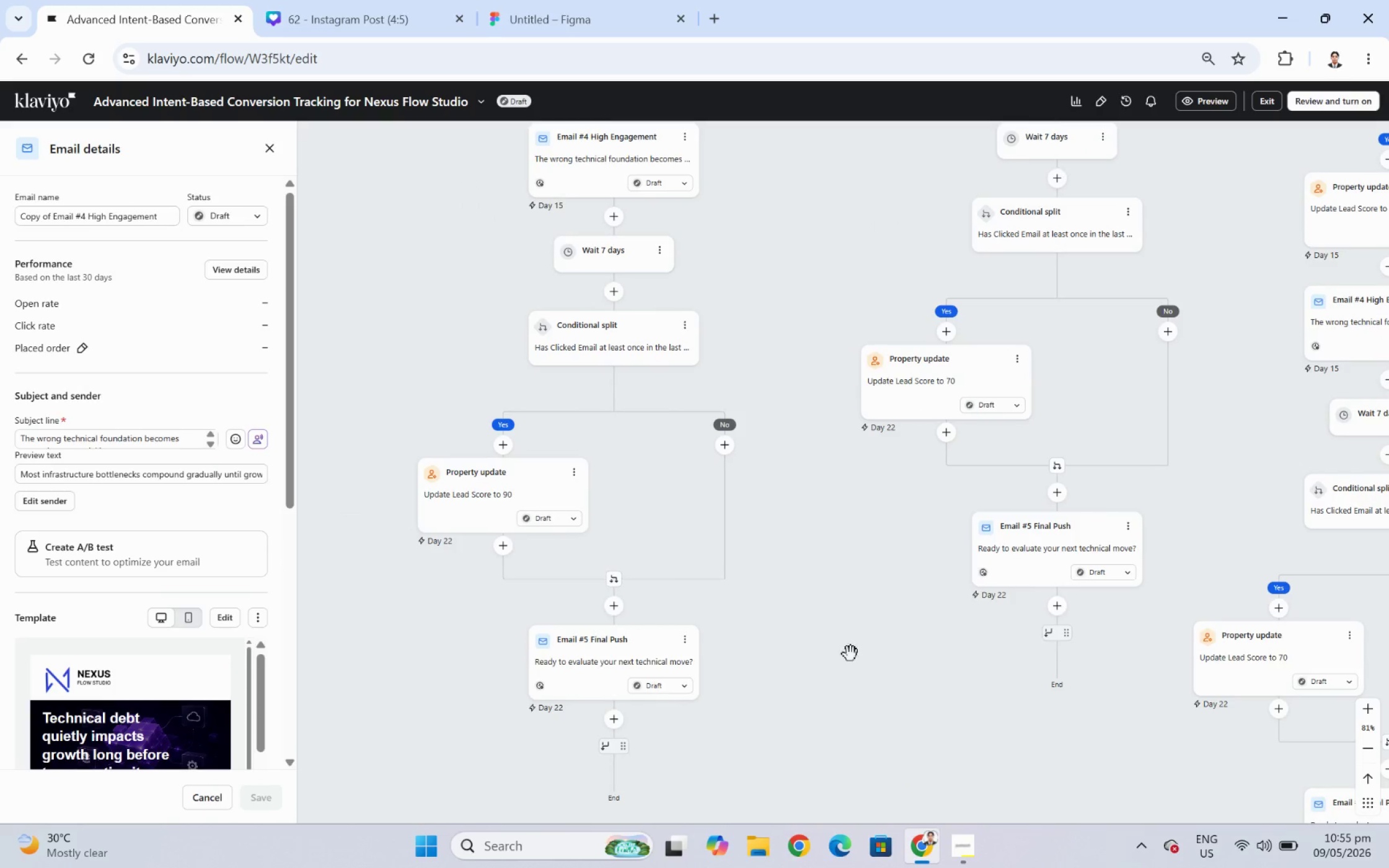 
left_click_drag(start_coordinate=[850, 654], to_coordinate=[806, 640])
 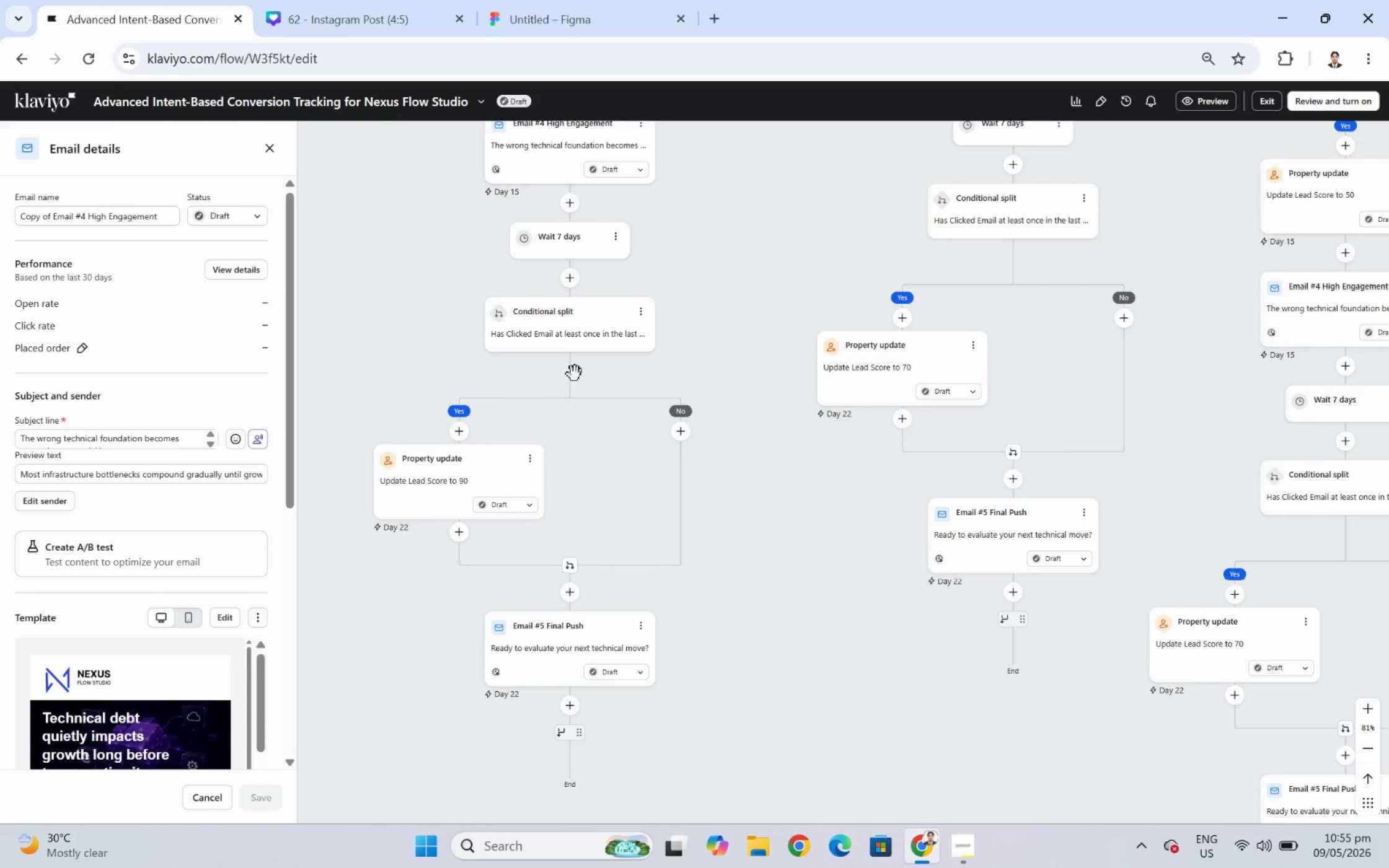 
mouse_move([577, 334])
 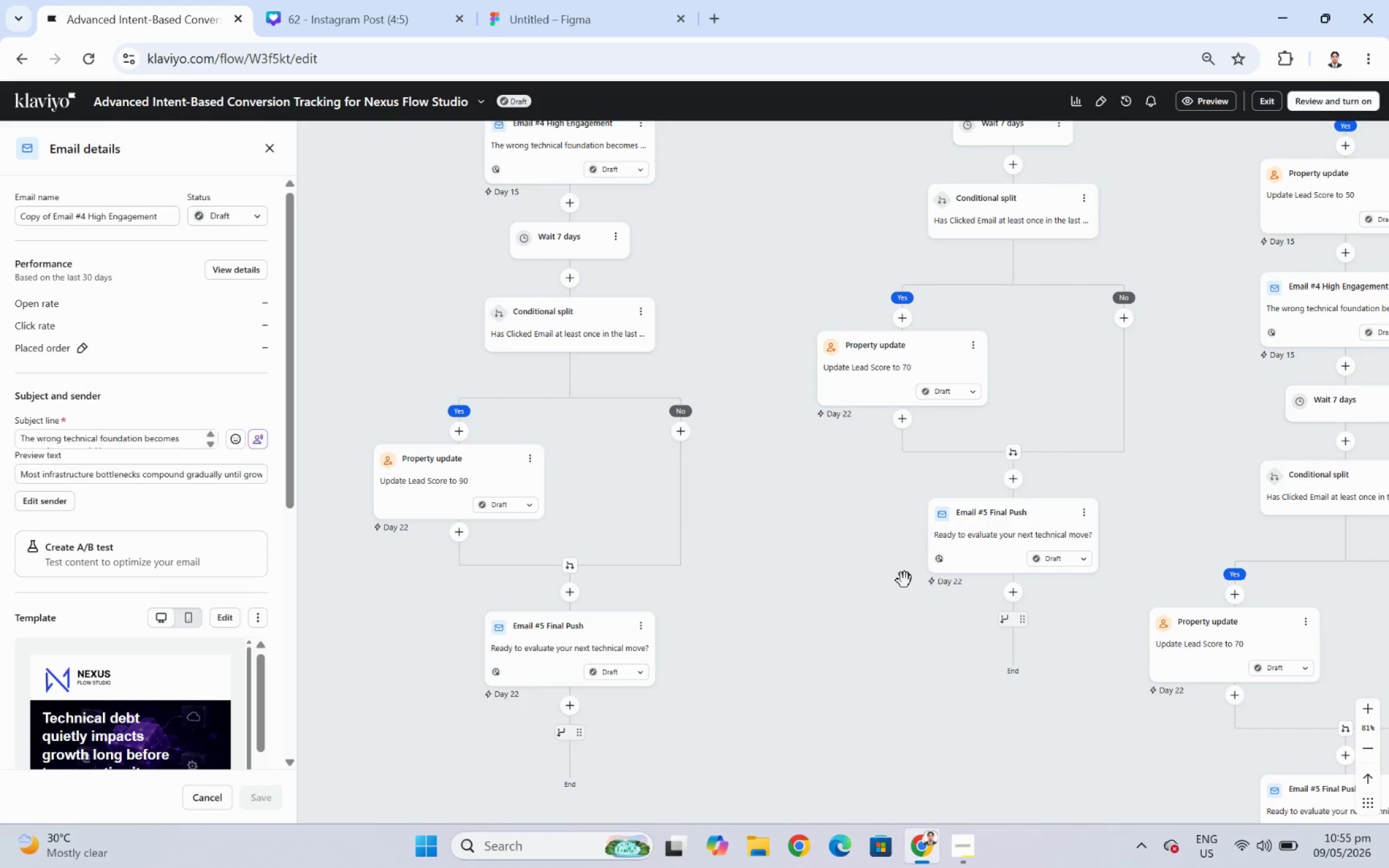 
left_click_drag(start_coordinate=[801, 514], to_coordinate=[819, 613])
 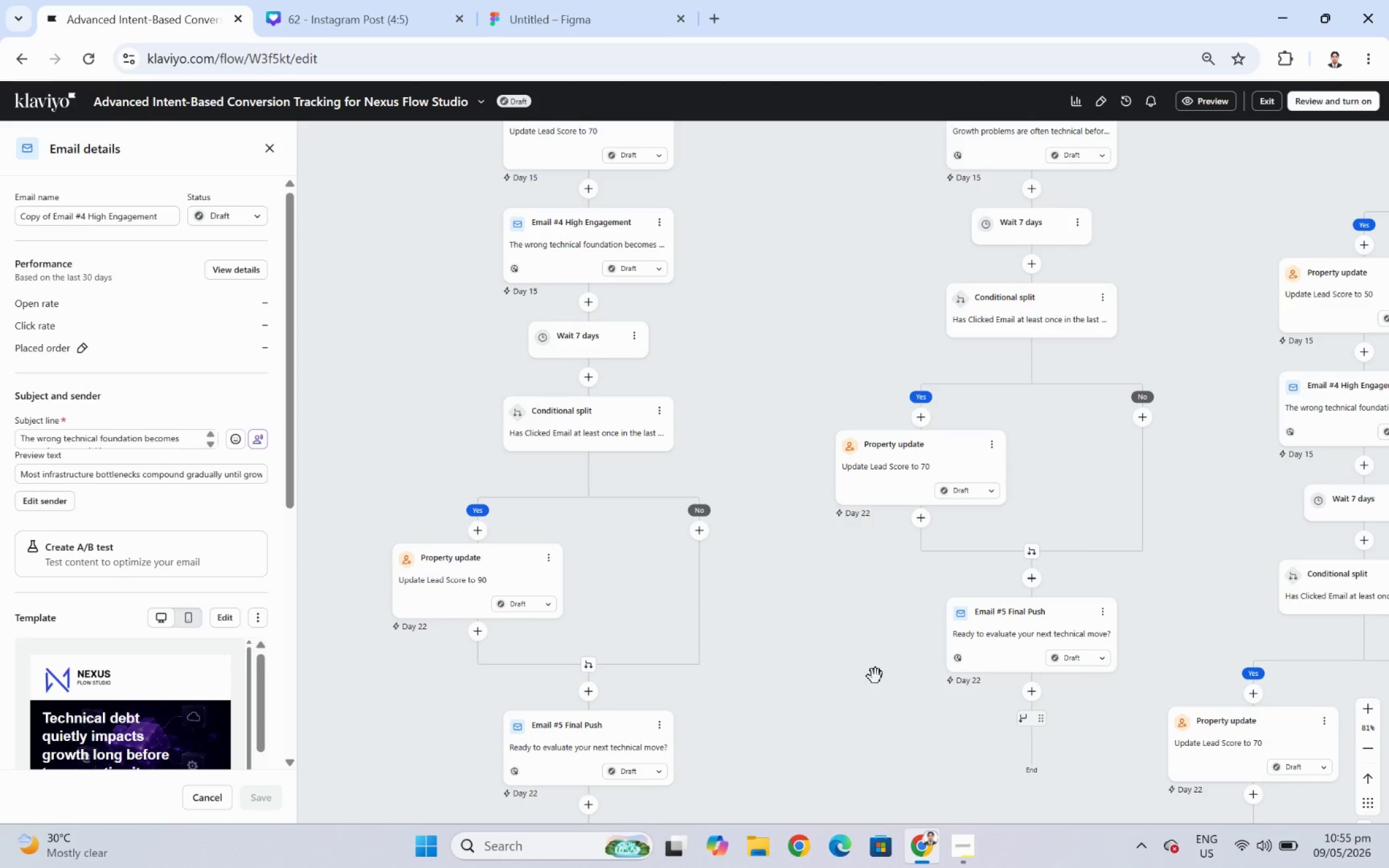 
left_click_drag(start_coordinate=[875, 676], to_coordinate=[572, 705])
 